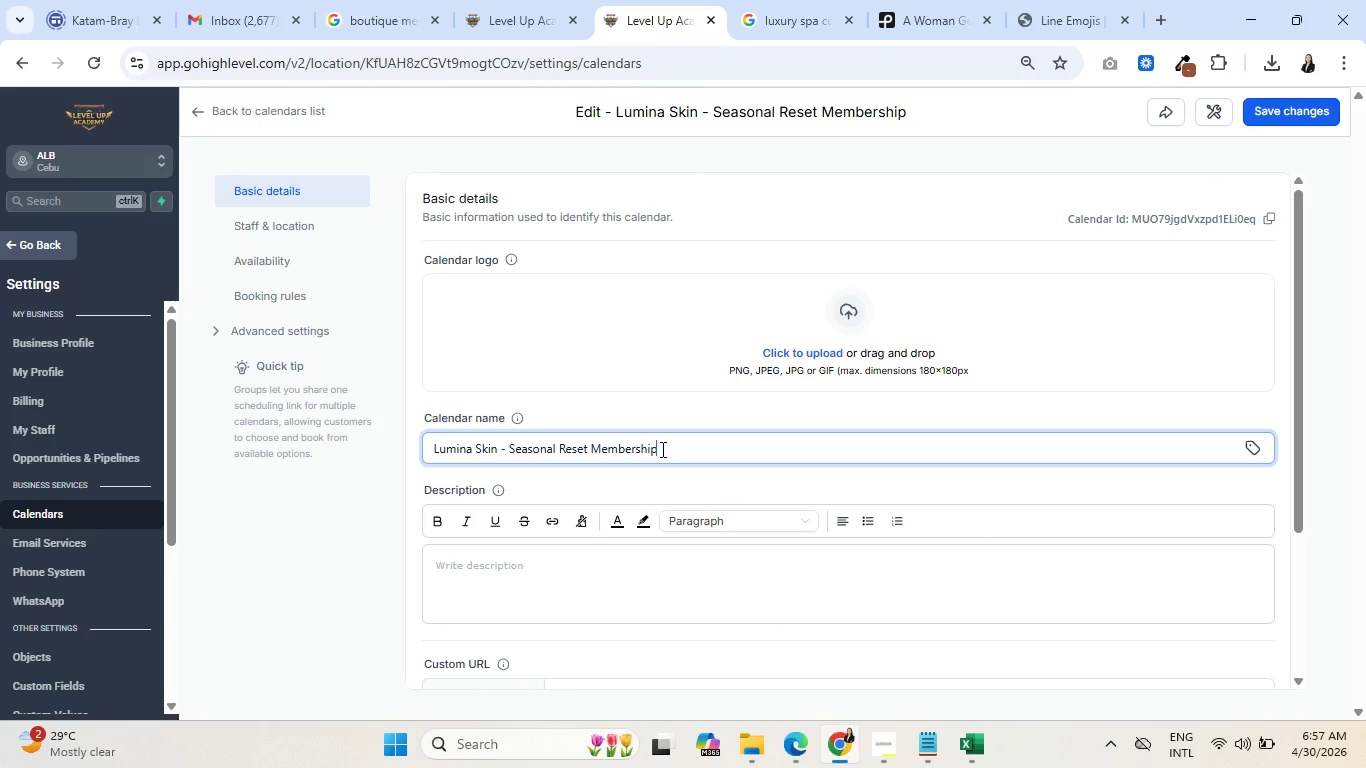 
left_click([661, 449])
 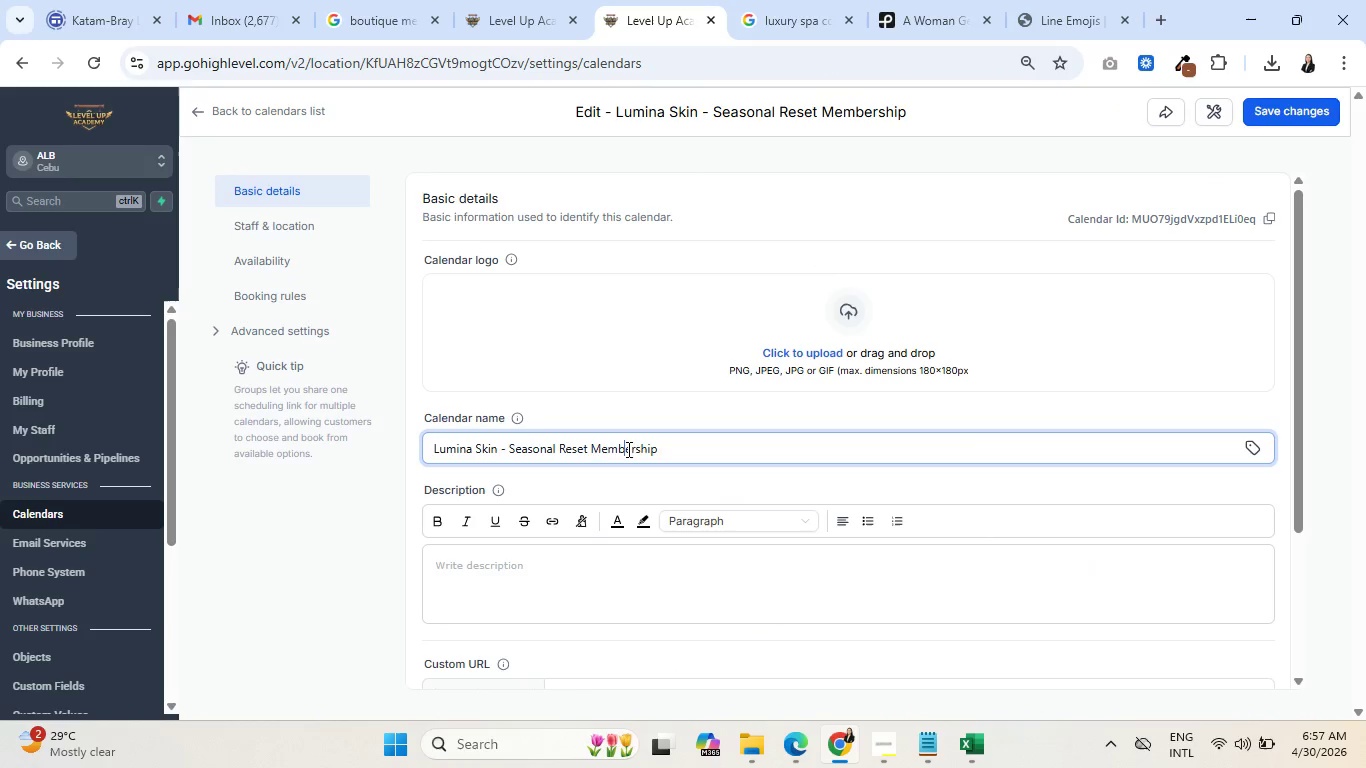 
double_click([627, 449])
 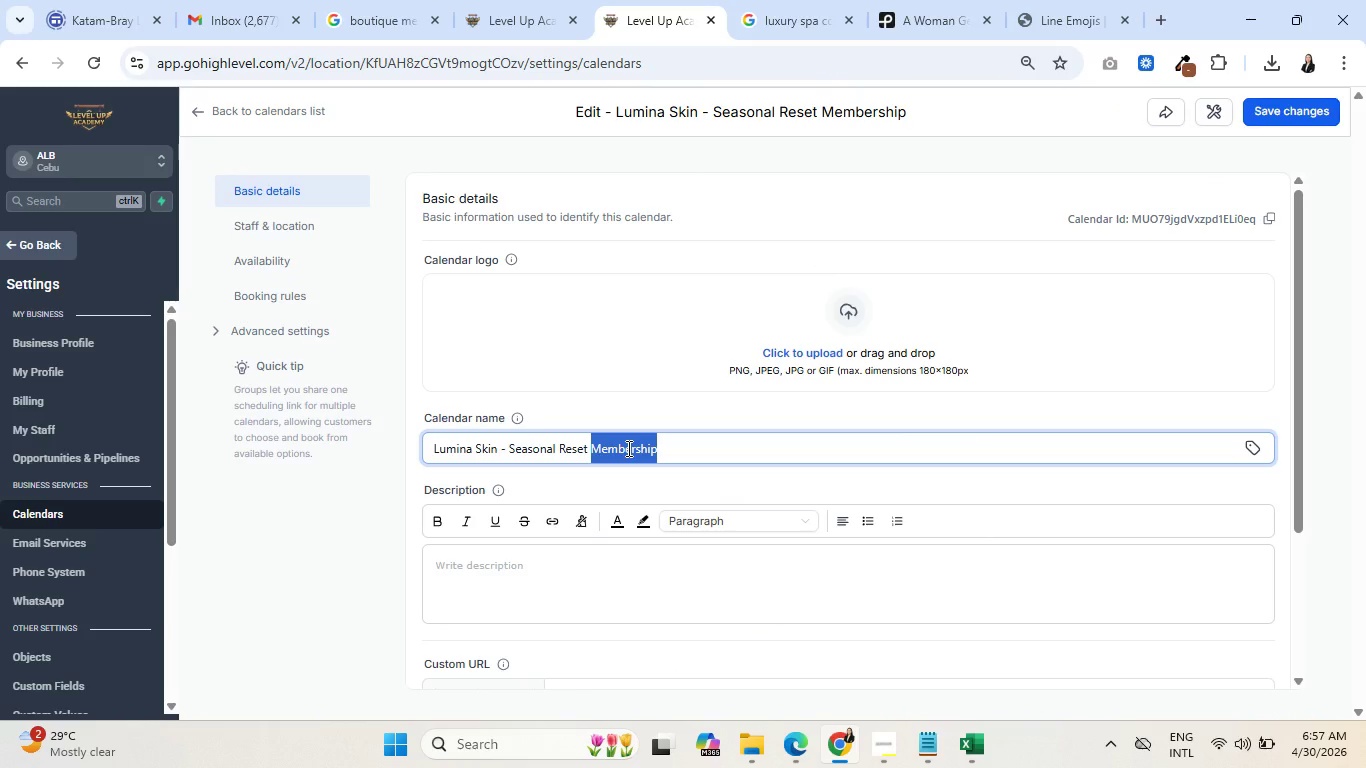 
triple_click([627, 448])
 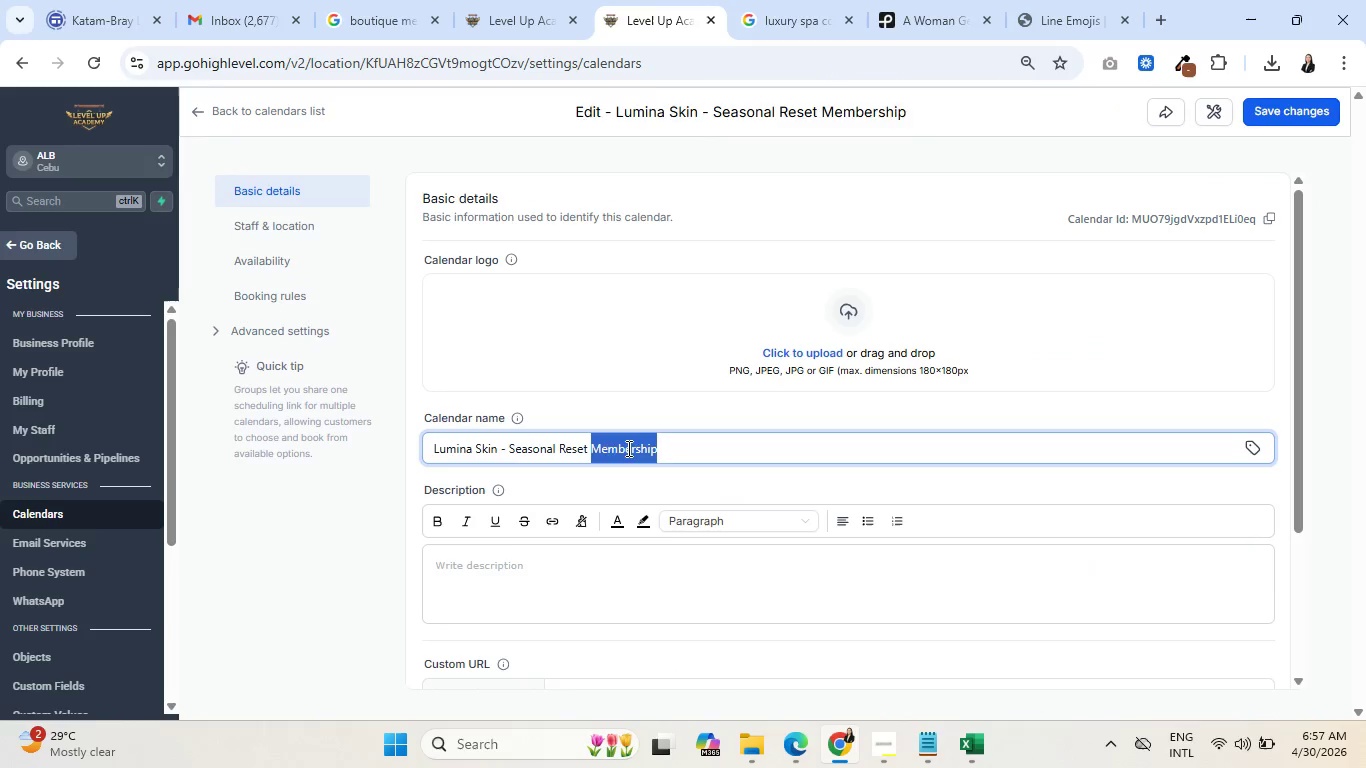 
type(Discovery Call)
 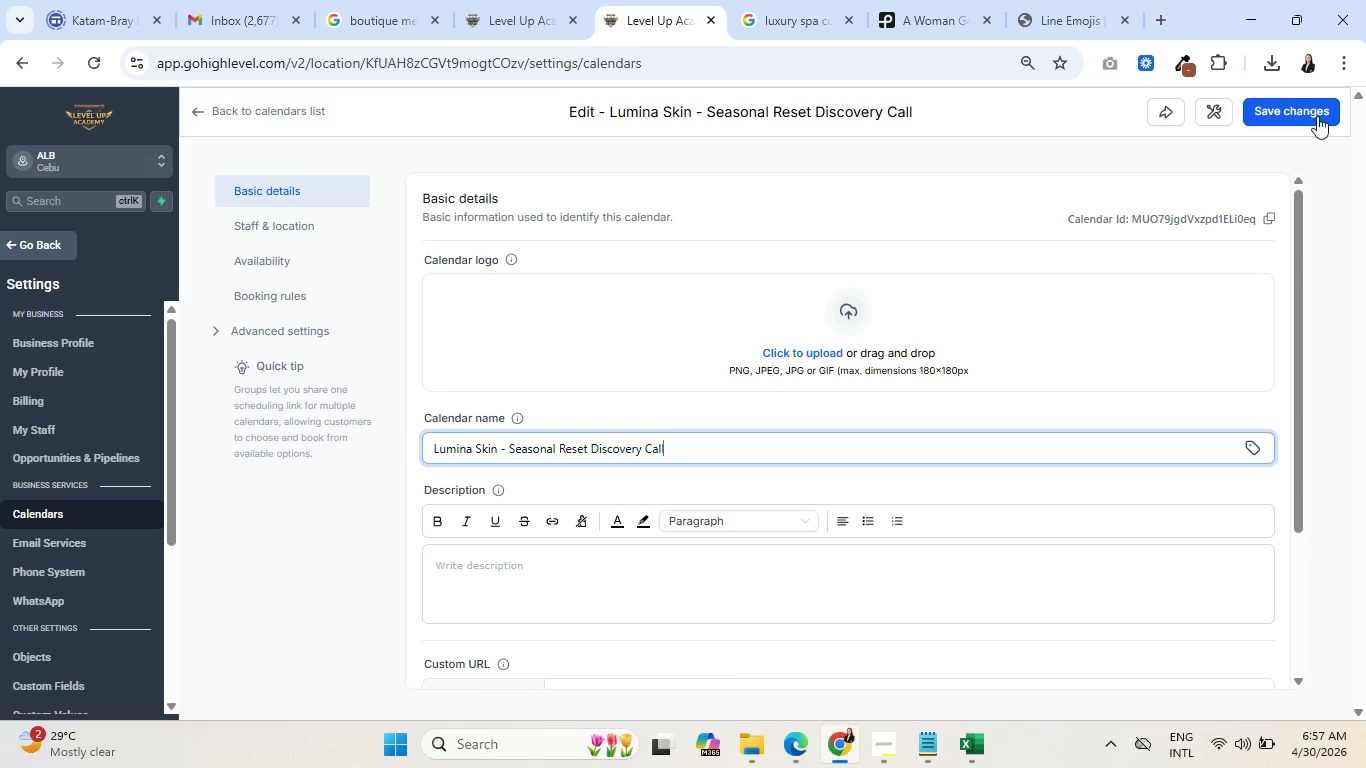 
left_click([1304, 116])
 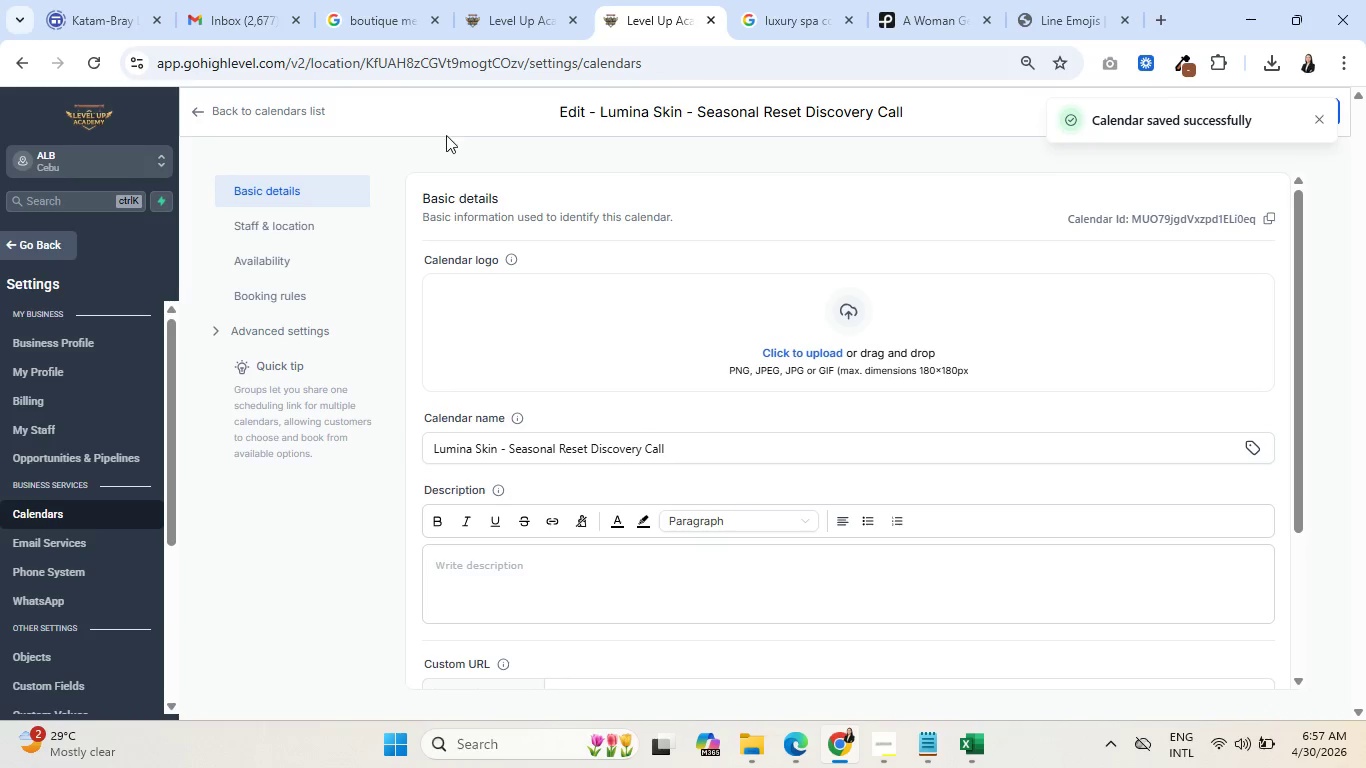 
left_click([193, 112])
 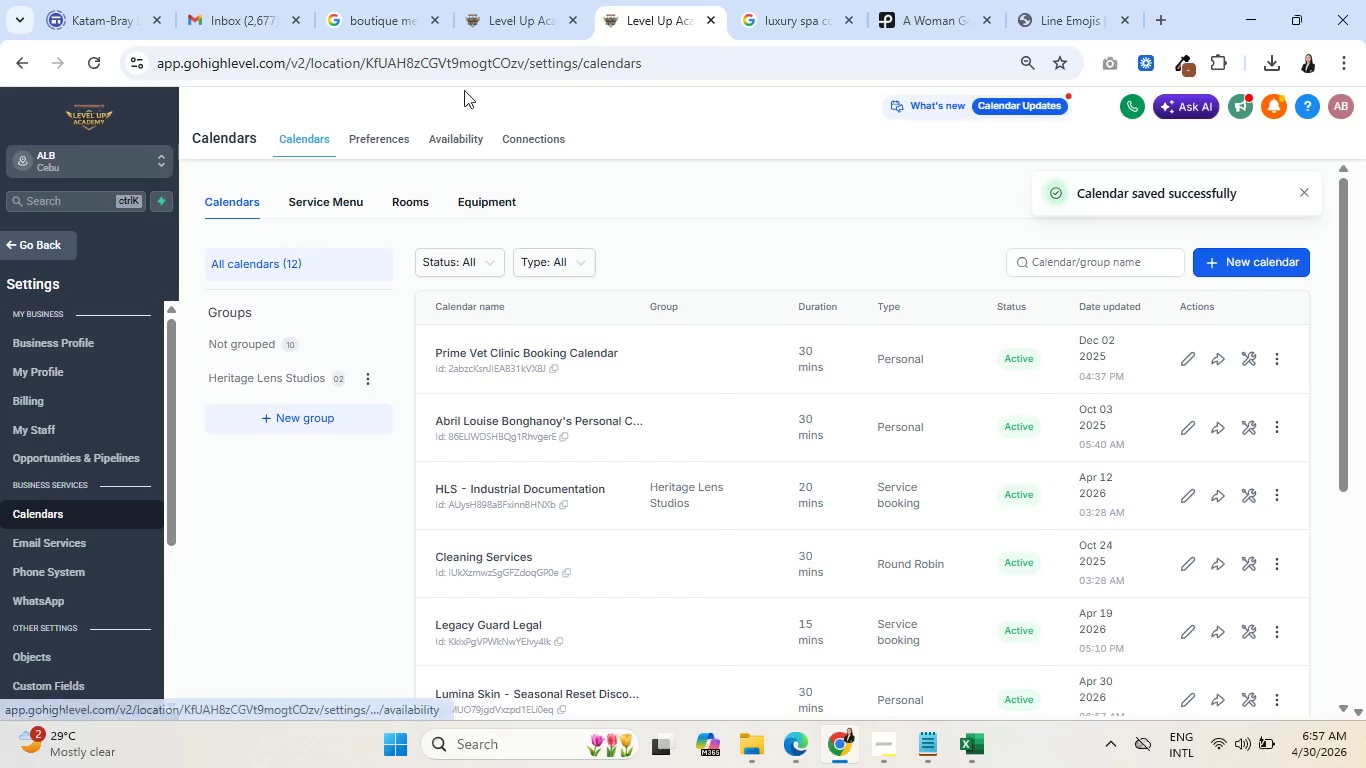 
left_click([514, 12])
 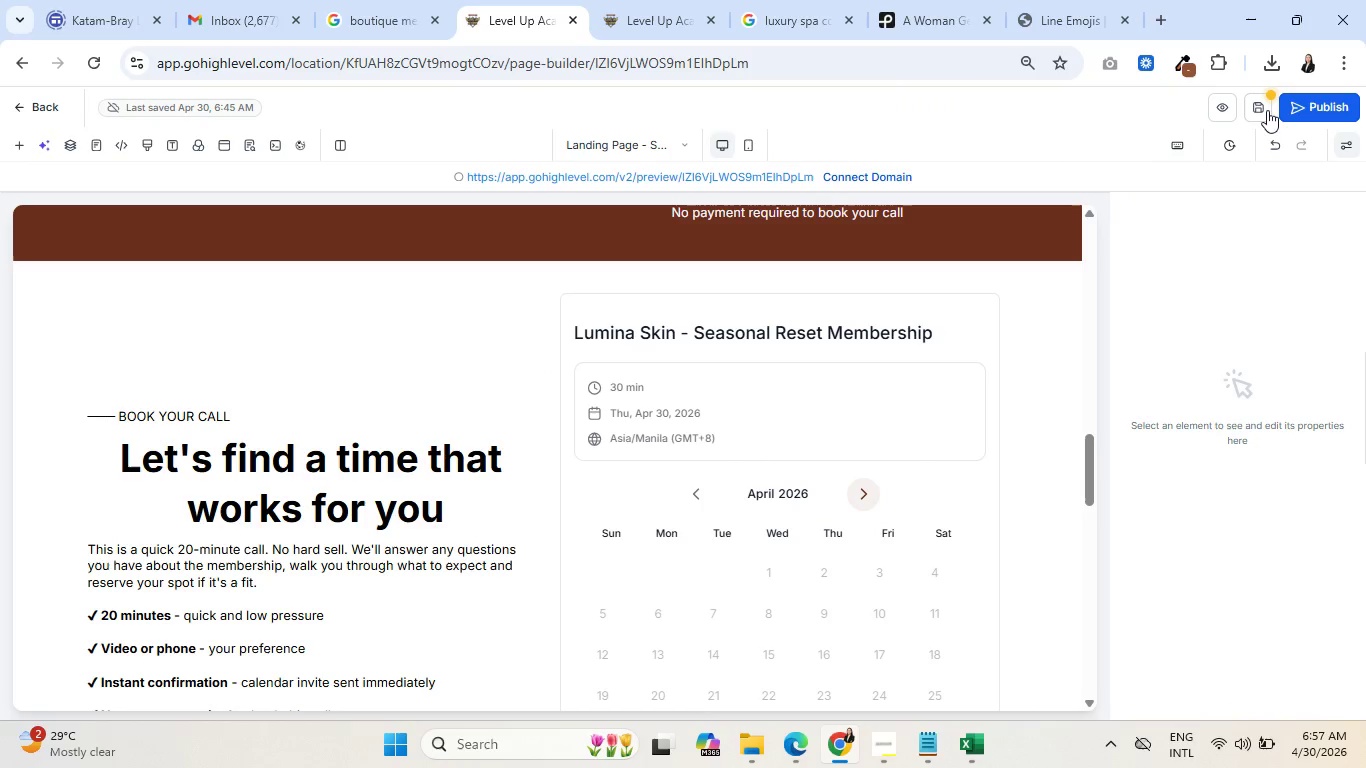 
left_click([1263, 108])
 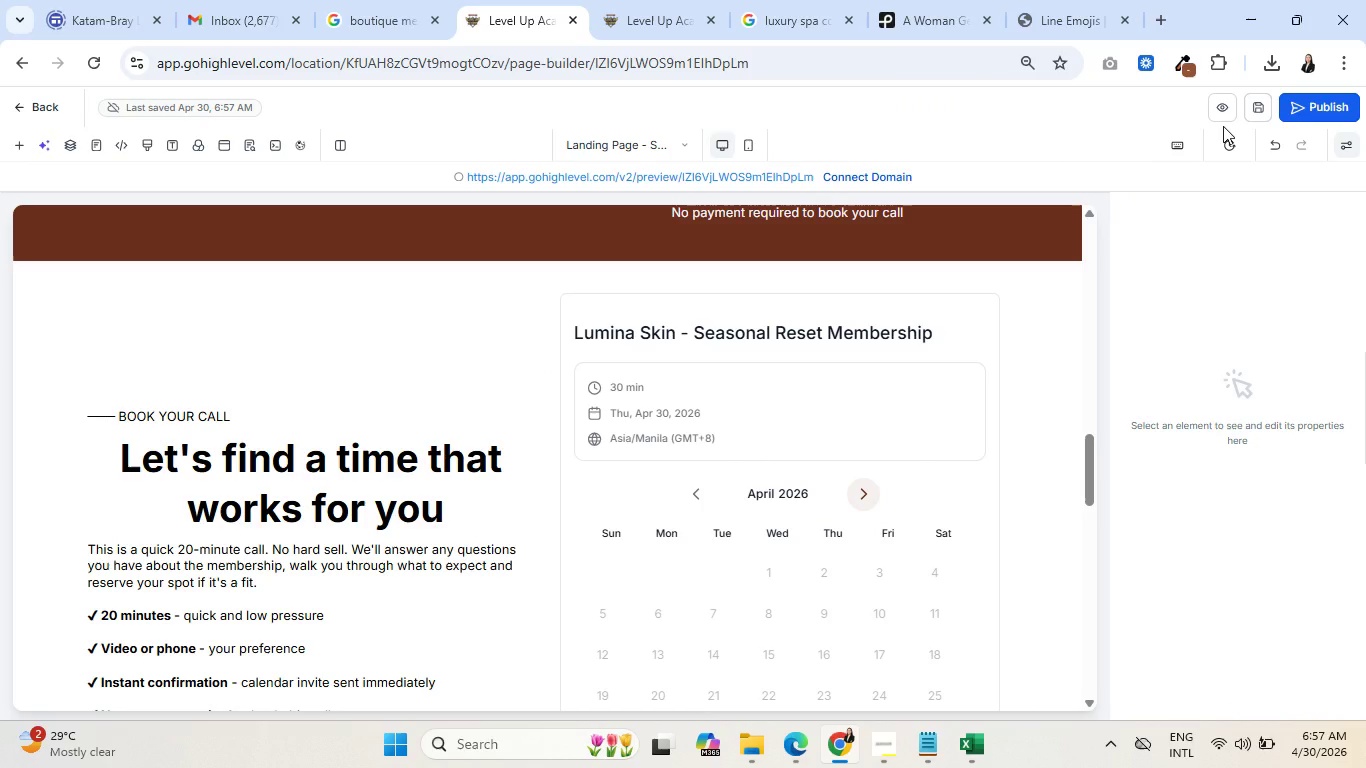 
wait(14.23)
 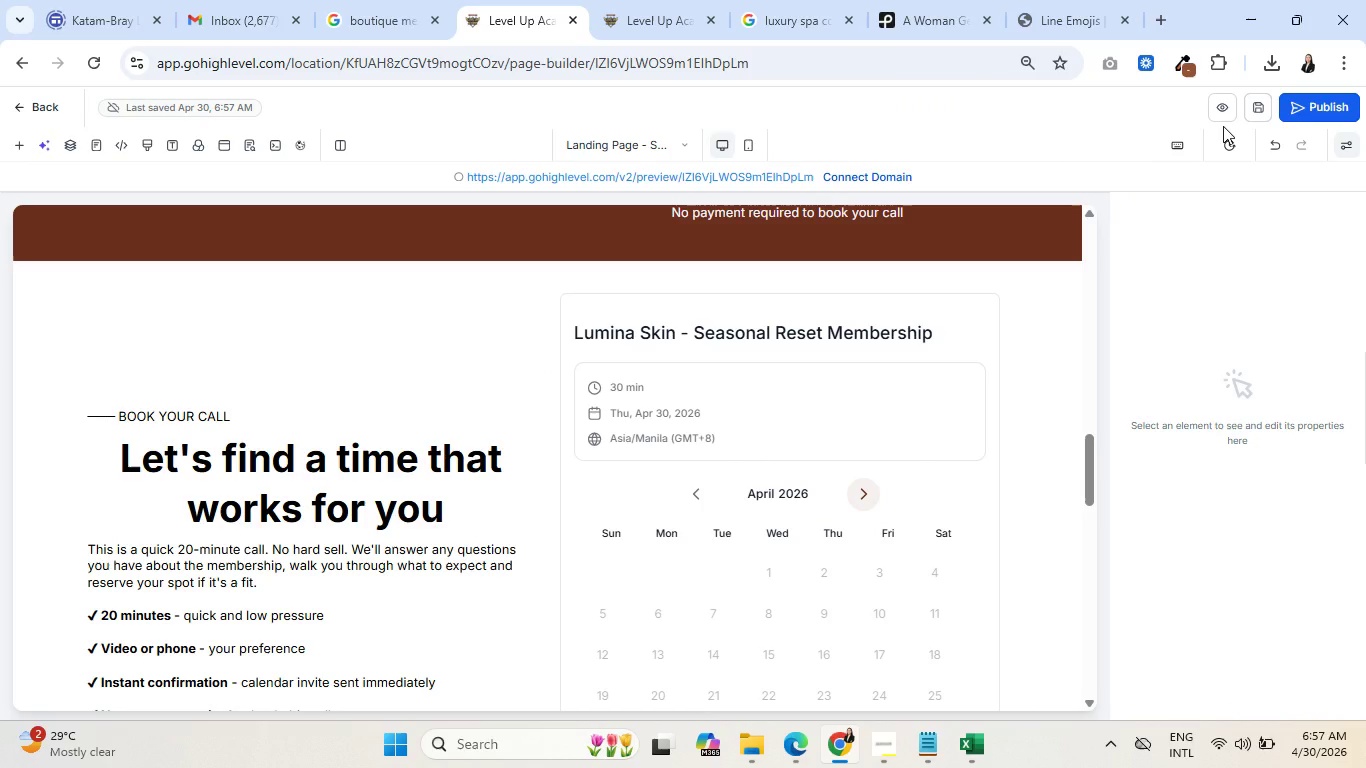 
left_click([1216, 113])
 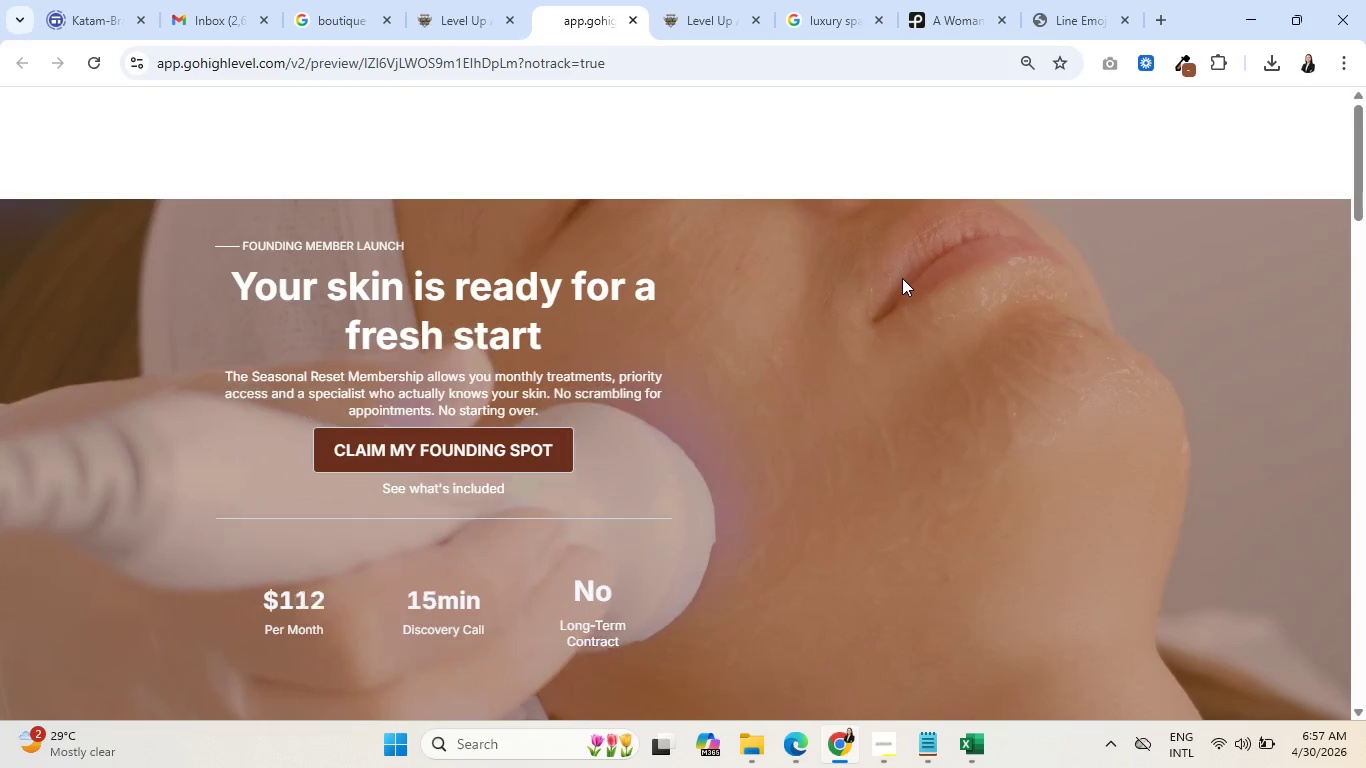 
wait(8.69)
 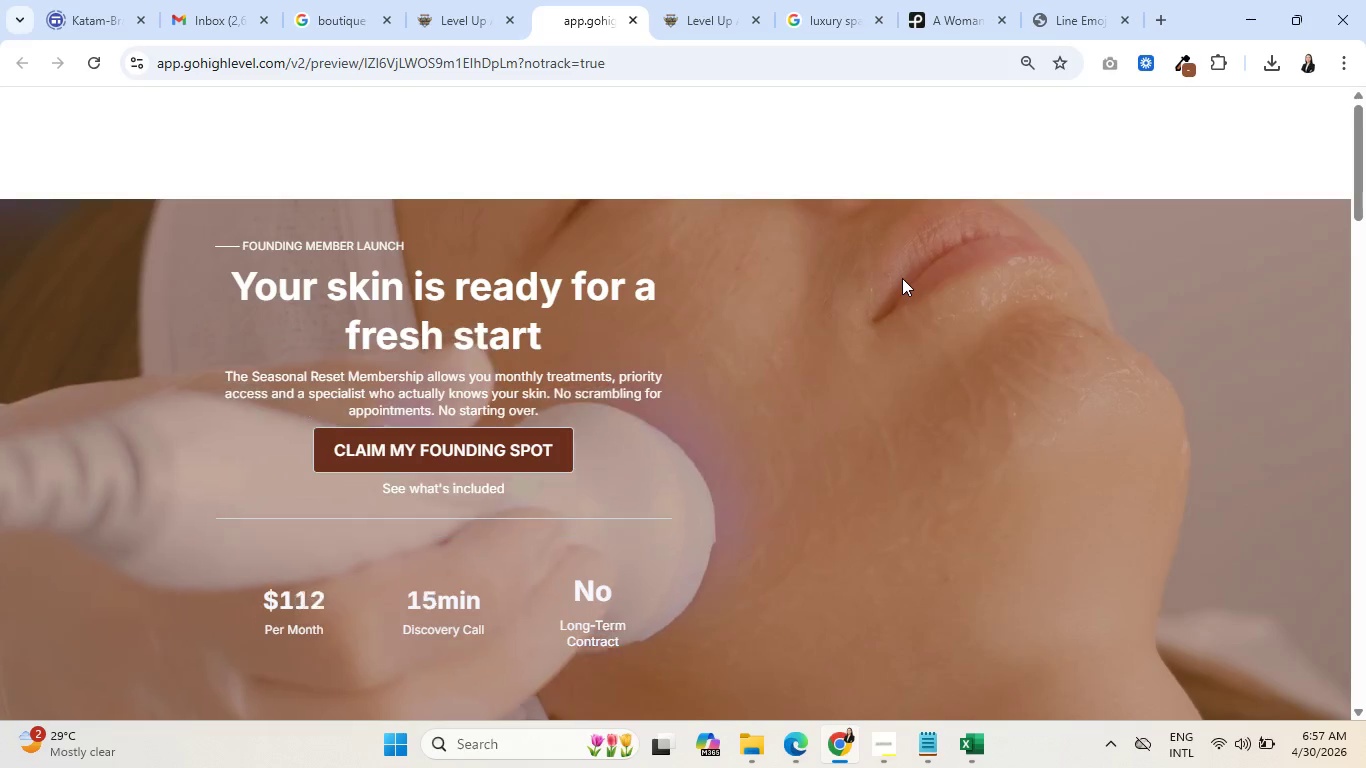 
scroll: coordinate [882, 334], scroll_direction: down, amount: 12.0
 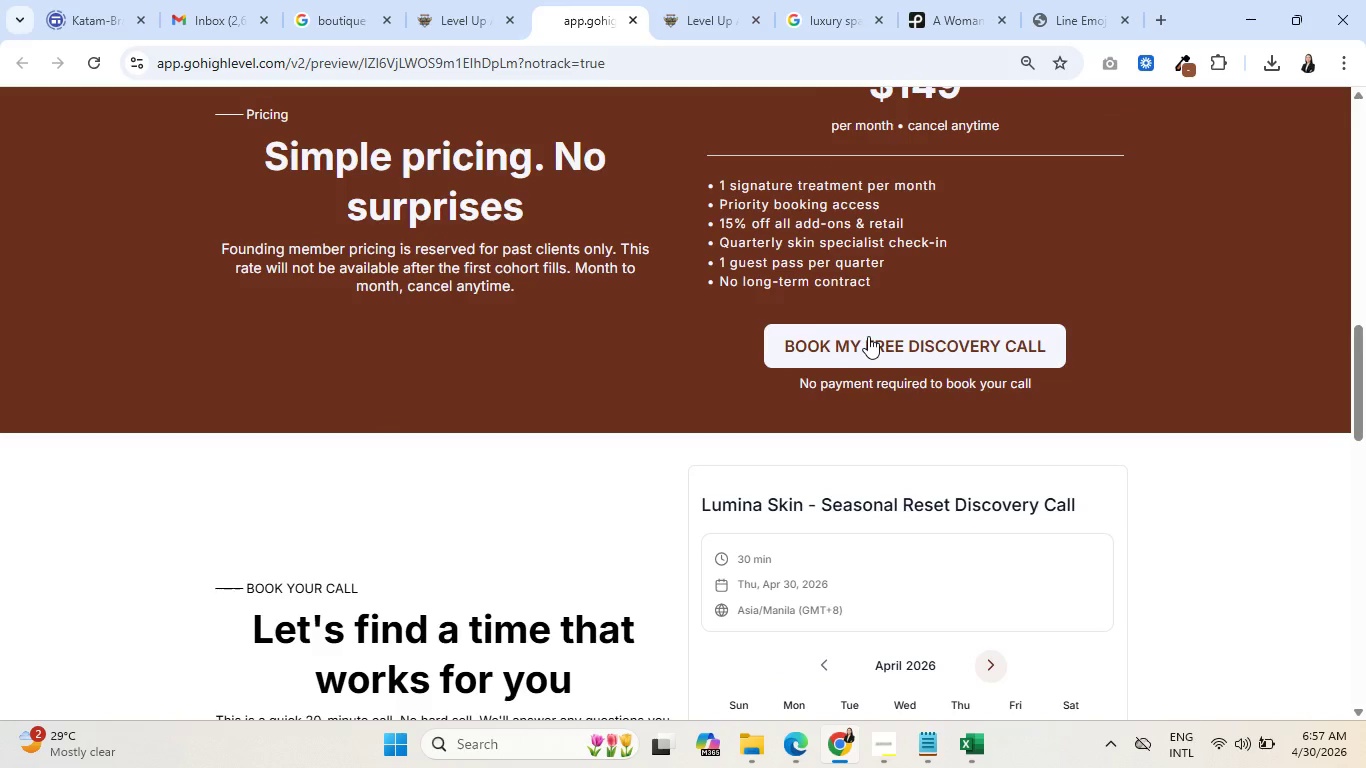 
scroll: coordinate [868, 336], scroll_direction: up, amount: 2.0
 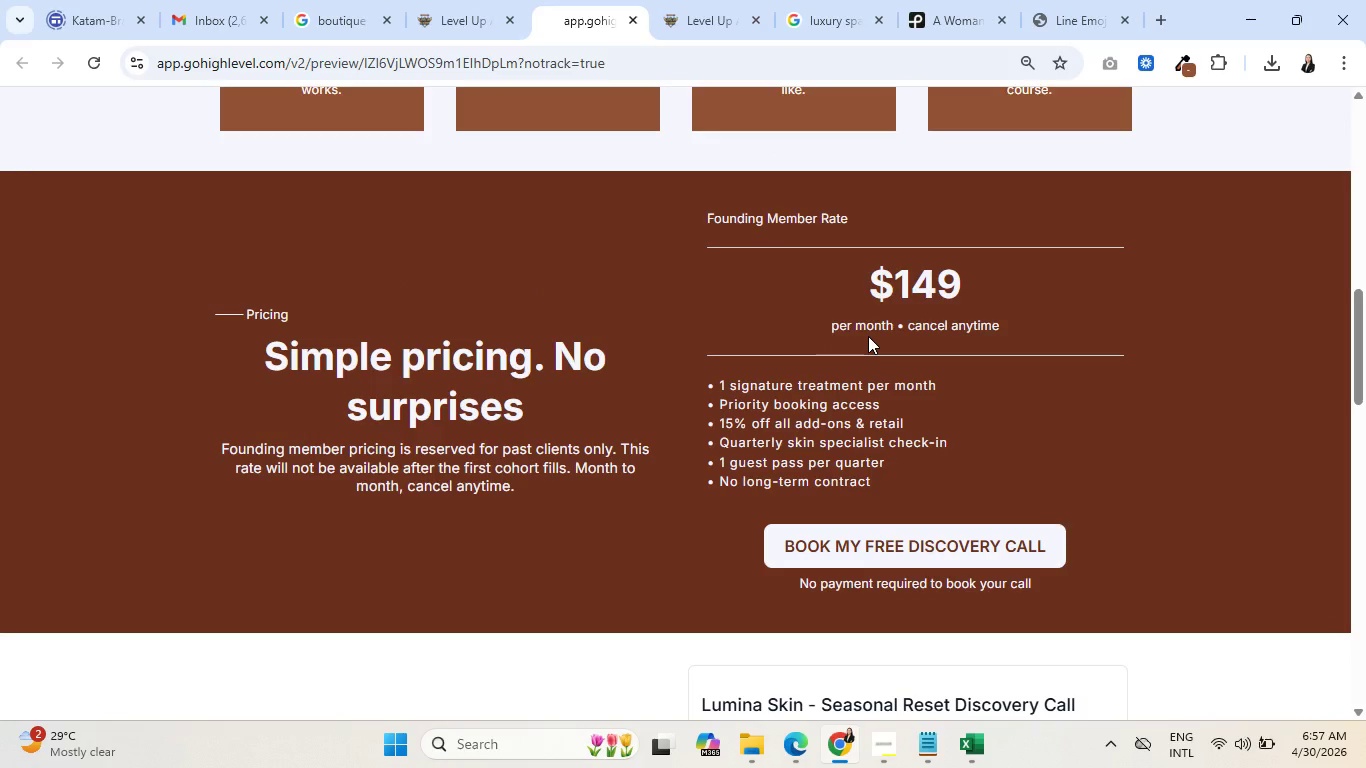 
scroll: coordinate [221, 466], scroll_direction: down, amount: 12.0
 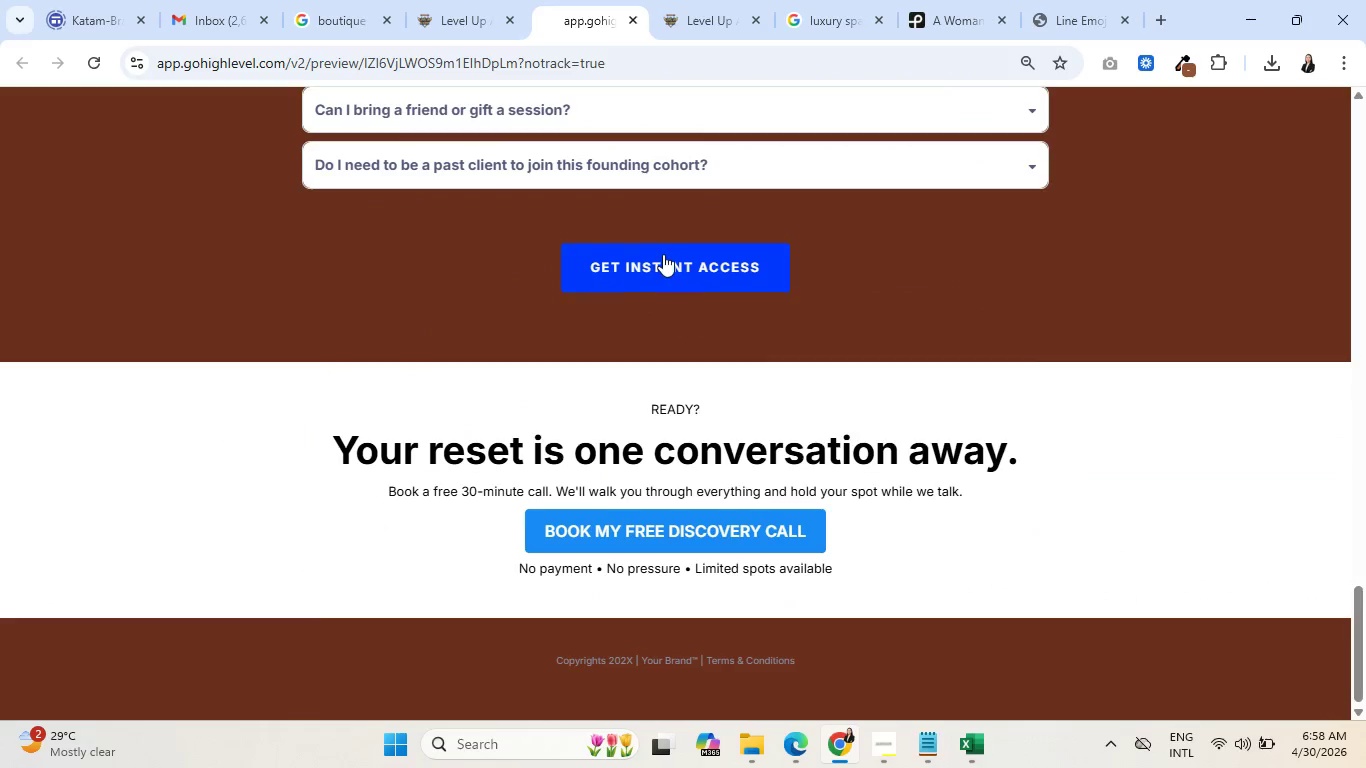 
wait(6.2)
 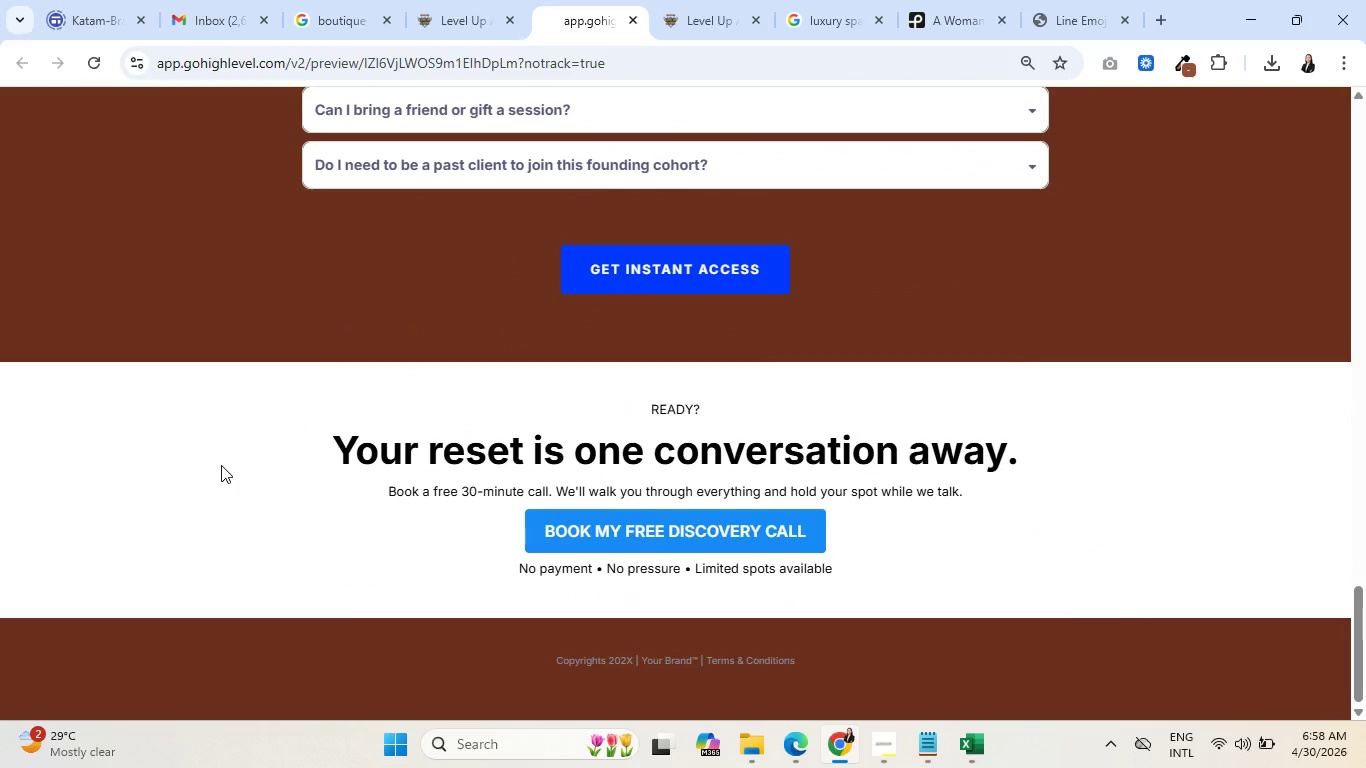 
scroll: coordinate [686, 509], scroll_direction: up, amount: 18.0
 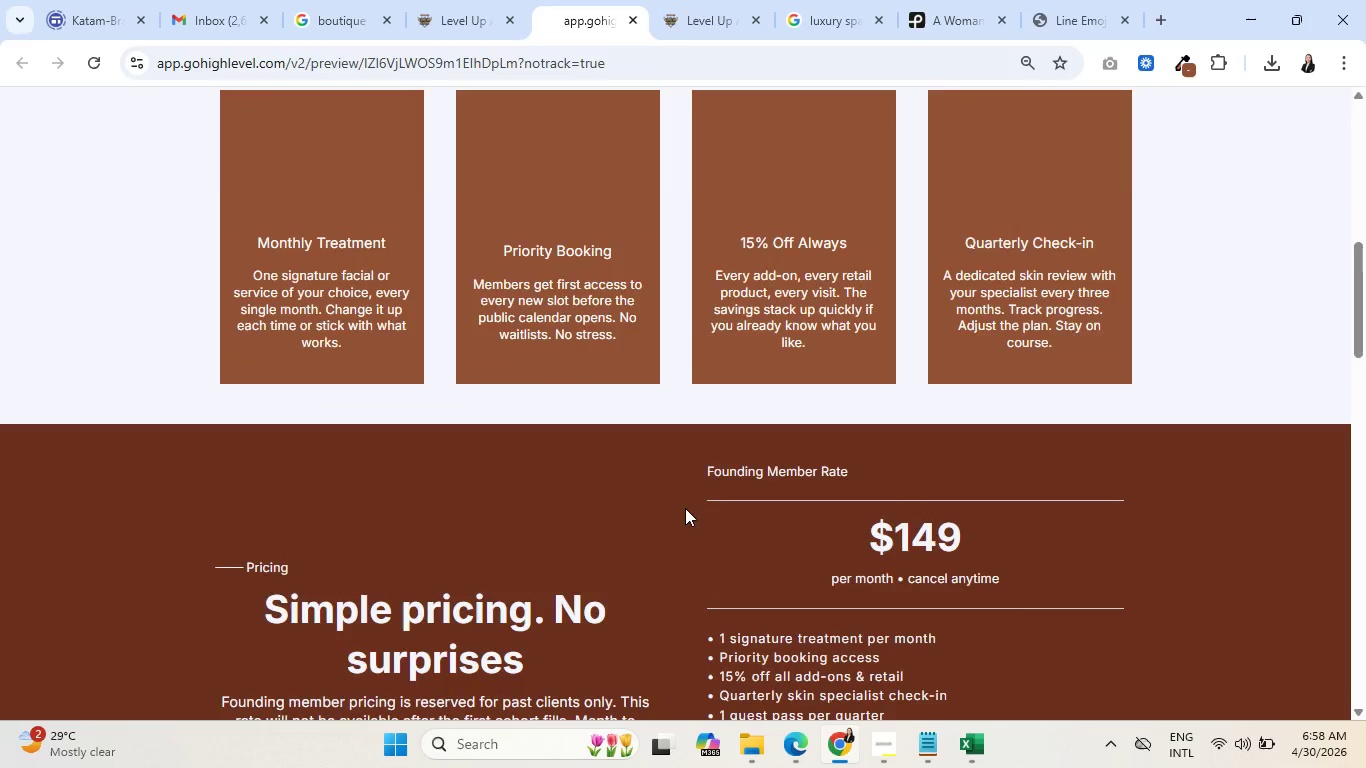 
scroll: coordinate [685, 508], scroll_direction: down, amount: 4.0
 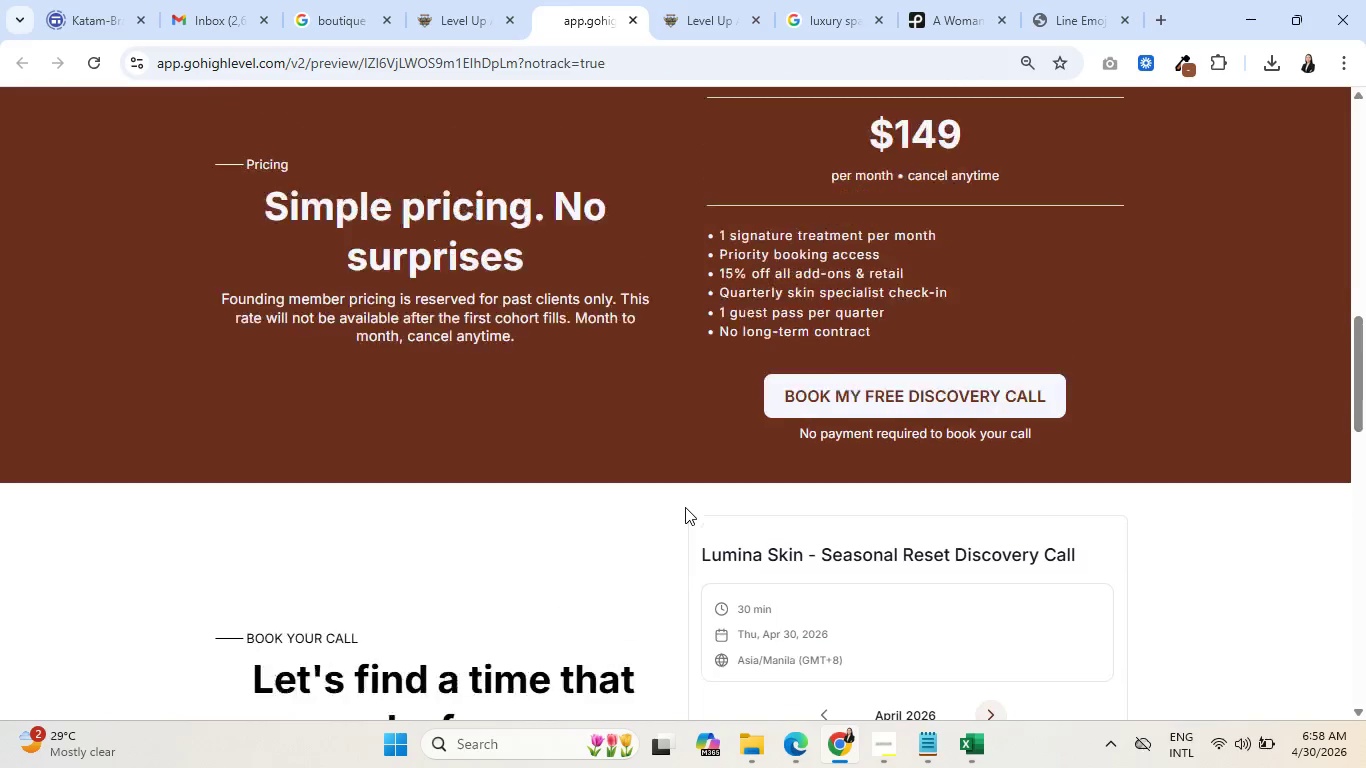 
scroll: coordinate [684, 507], scroll_direction: up, amount: 13.0
 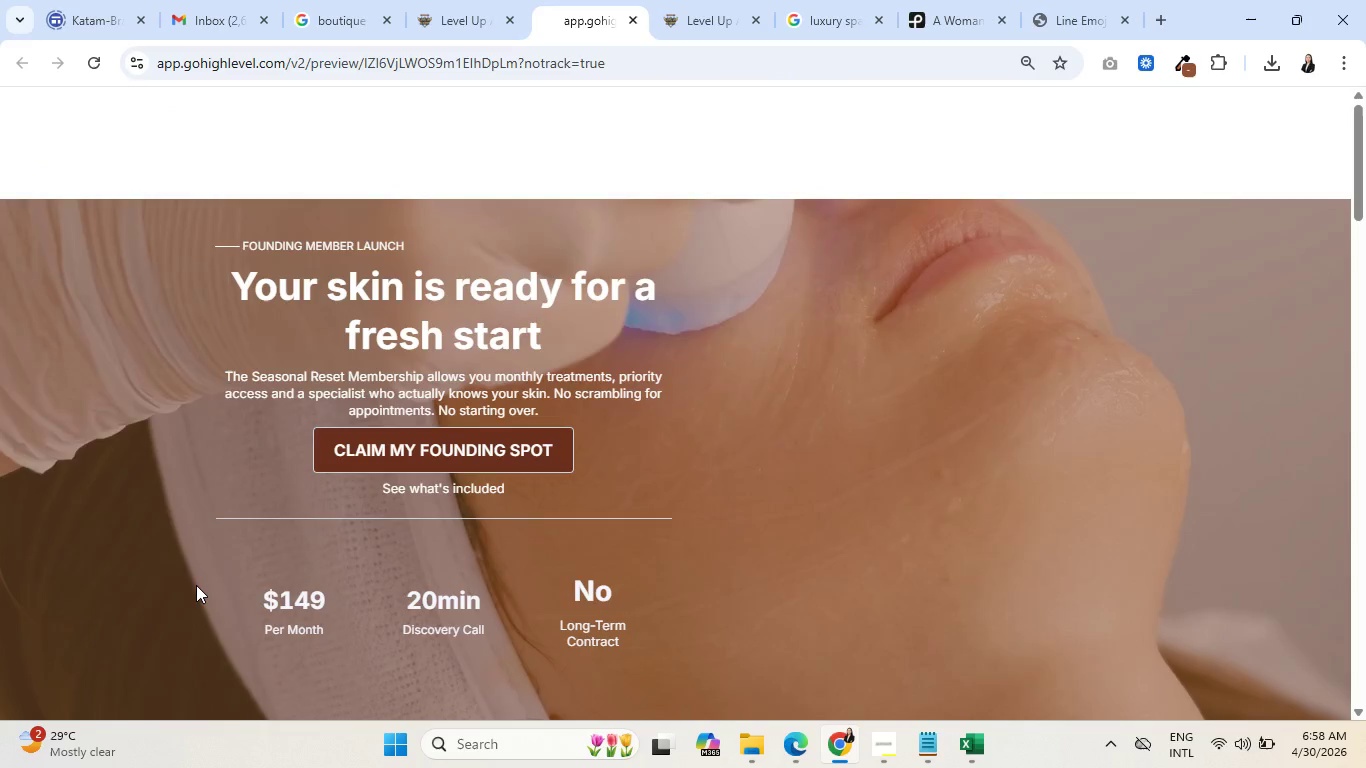 
wait(8.74)
 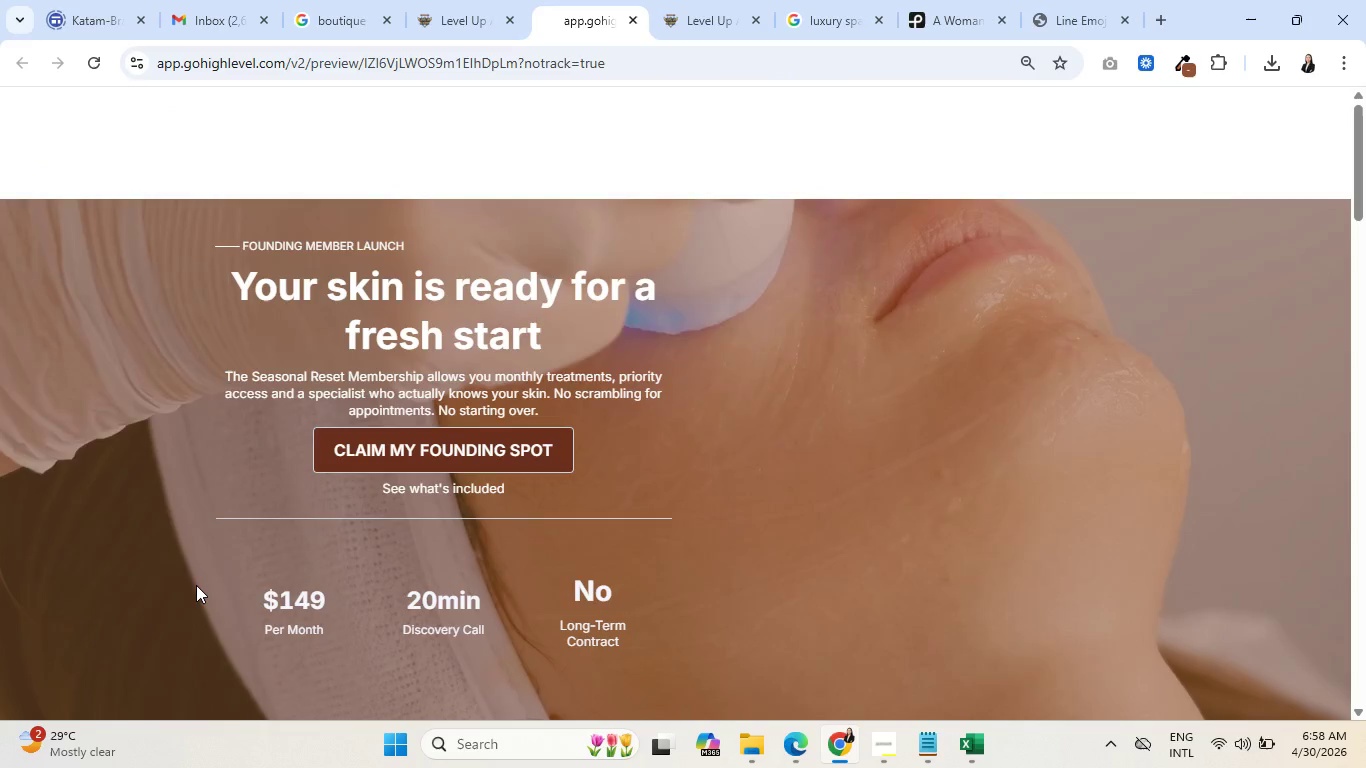 
left_click_drag(start_coordinate=[407, 603], to_coordinate=[429, 604])
 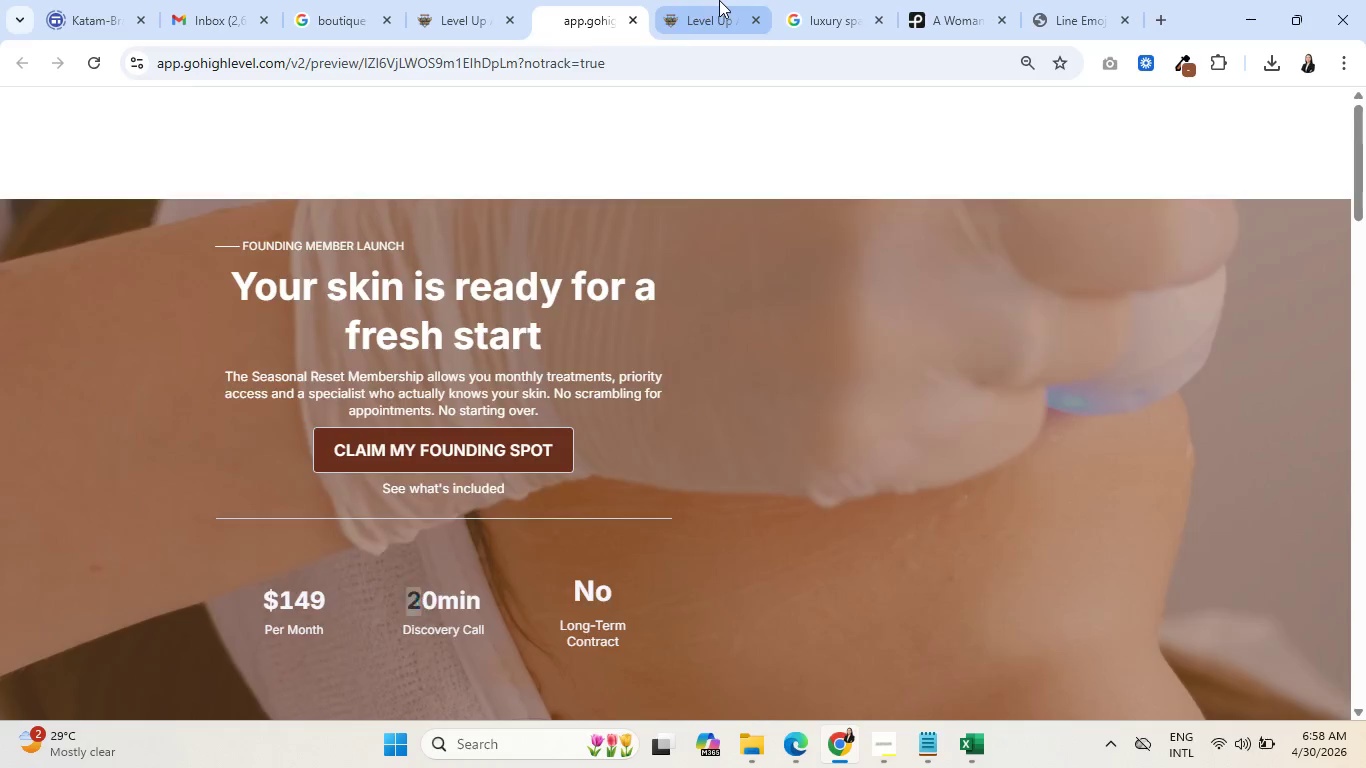 
left_click([719, 0])
 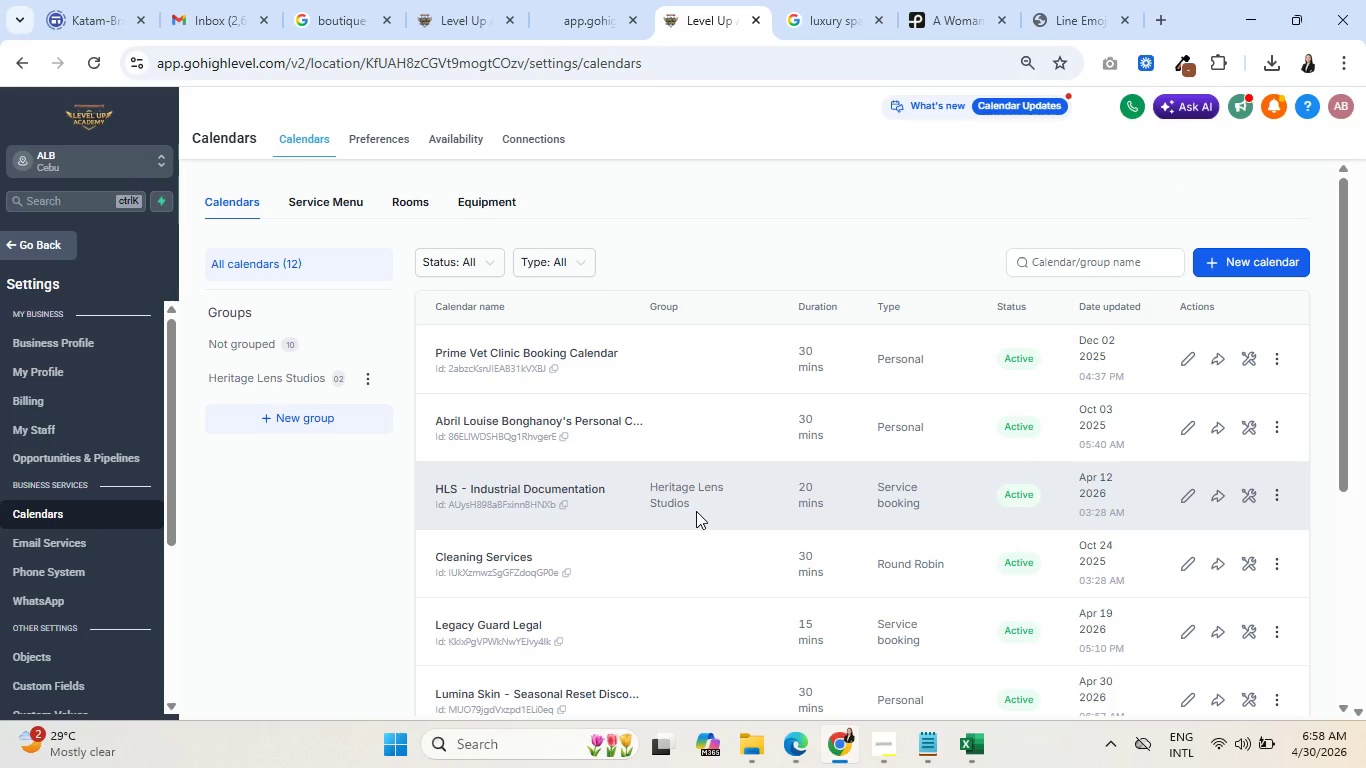 
scroll: coordinate [785, 480], scroll_direction: up, amount: 2.0
 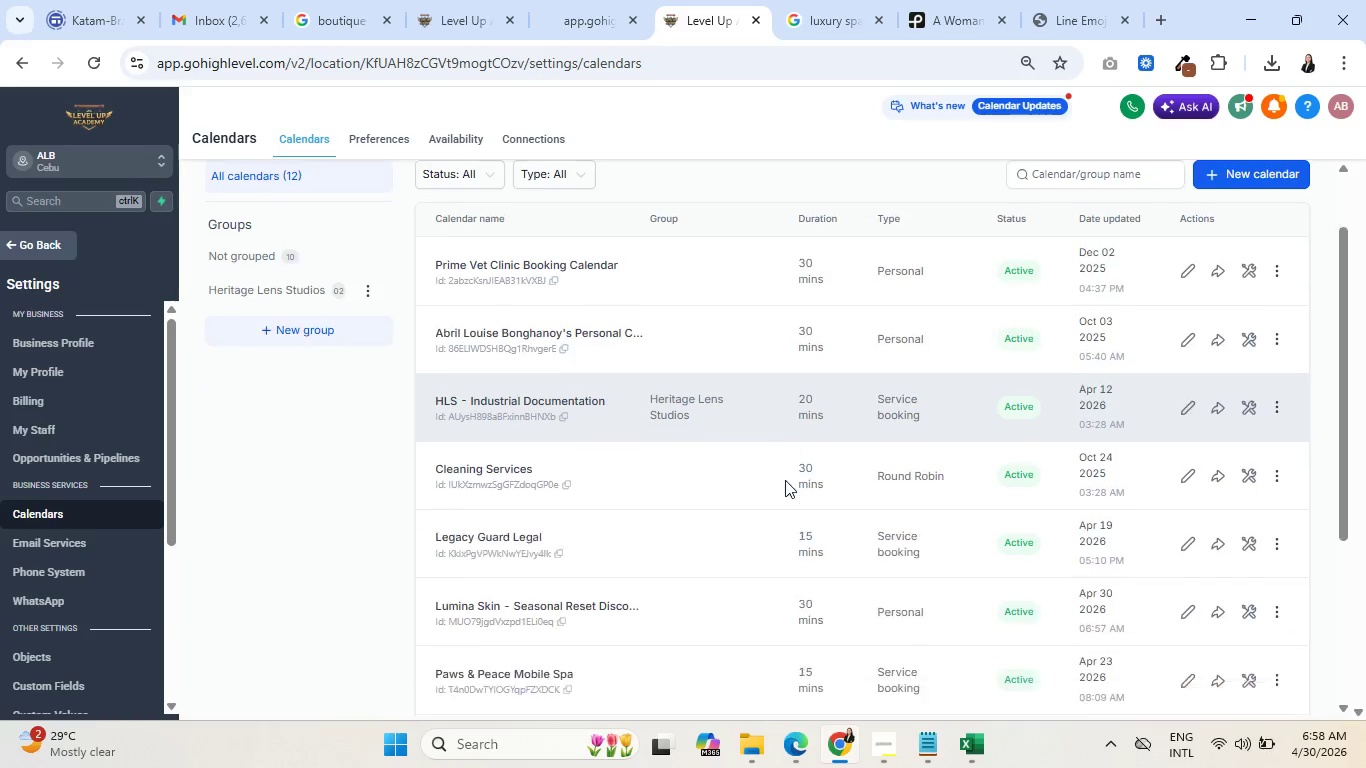 
scroll: coordinate [785, 480], scroll_direction: down, amount: 2.0
 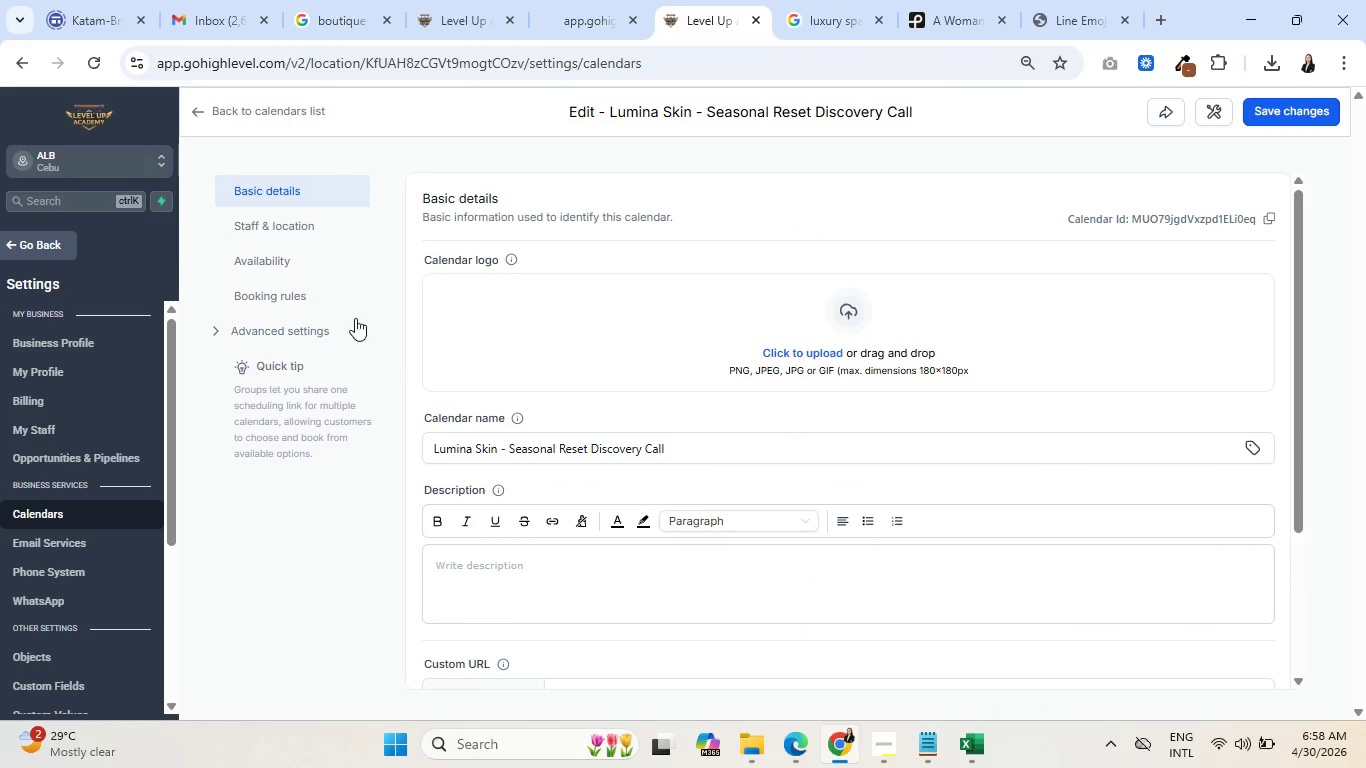 
left_click([268, 265])
 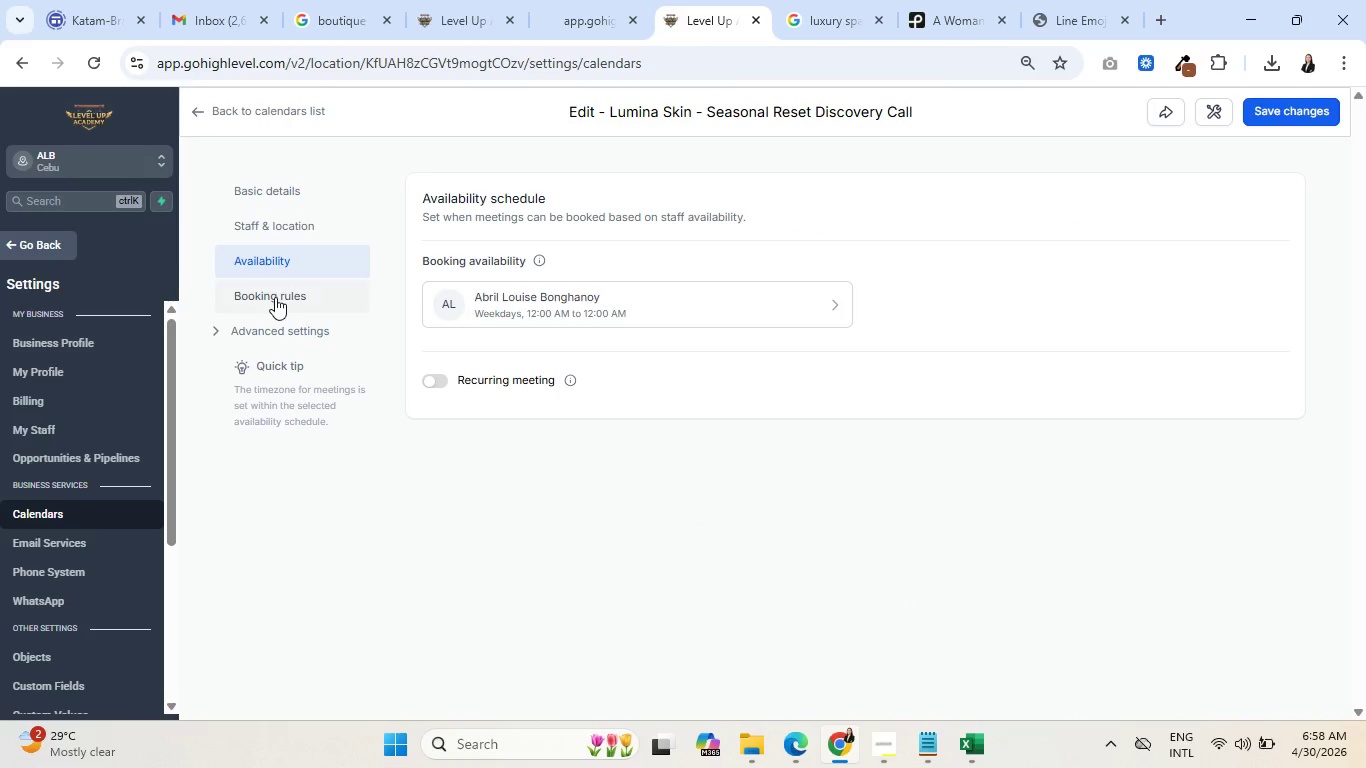 
left_click([275, 297])
 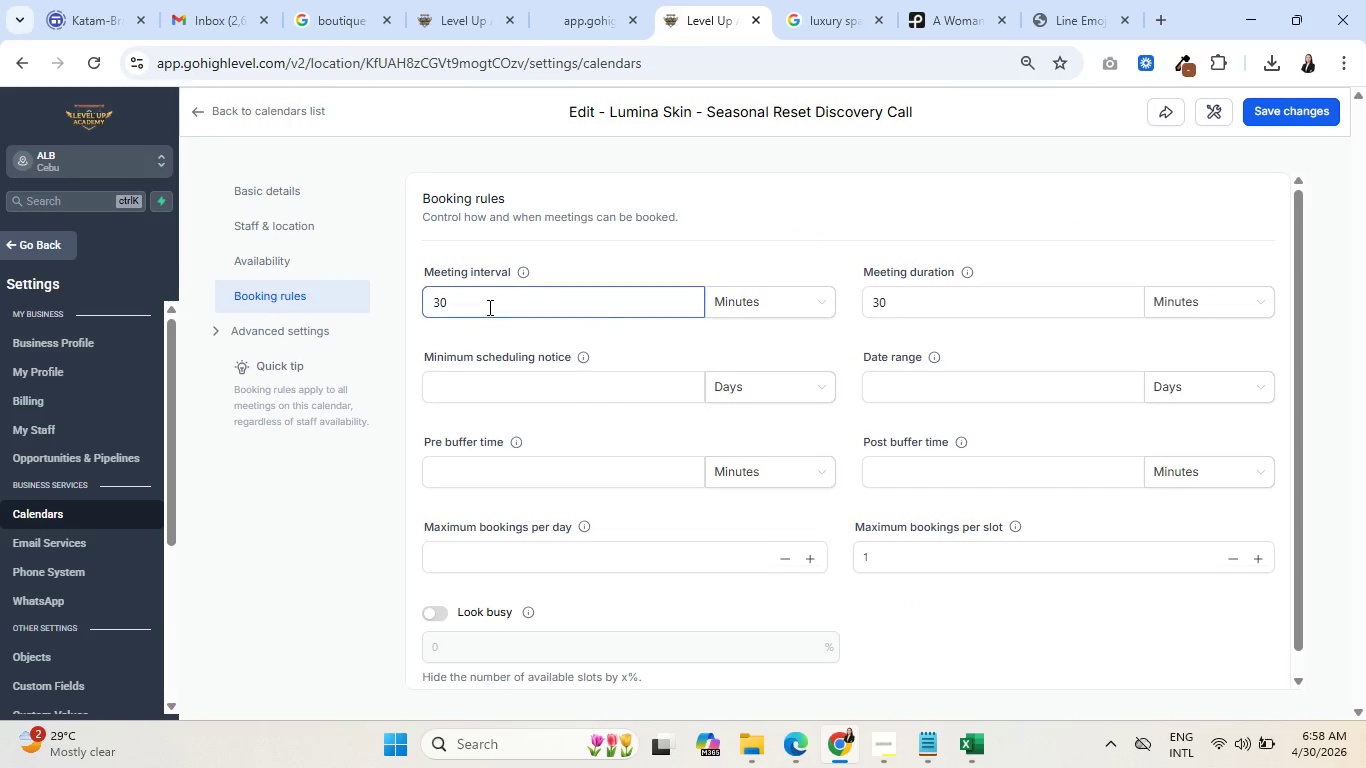 
left_click_drag(start_coordinate=[488, 307], to_coordinate=[404, 307])
 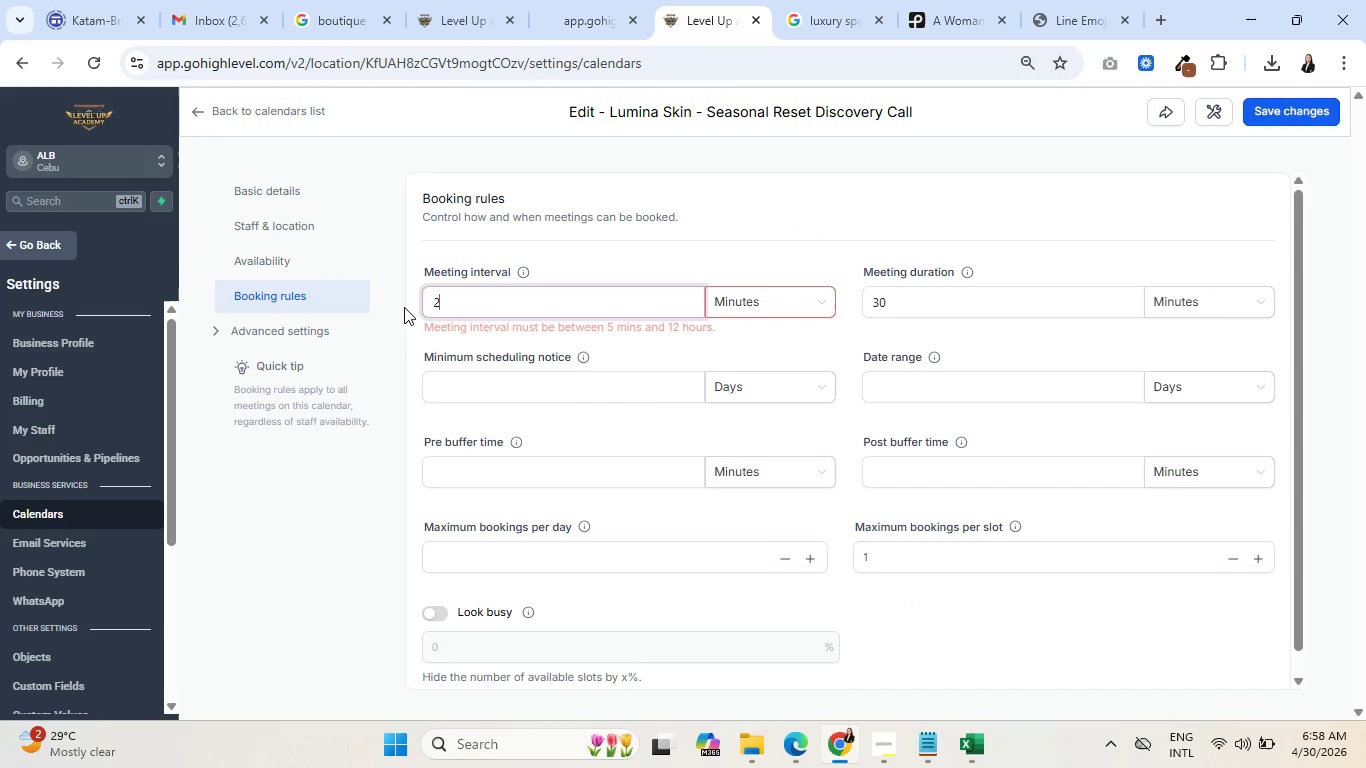 
type(20)
 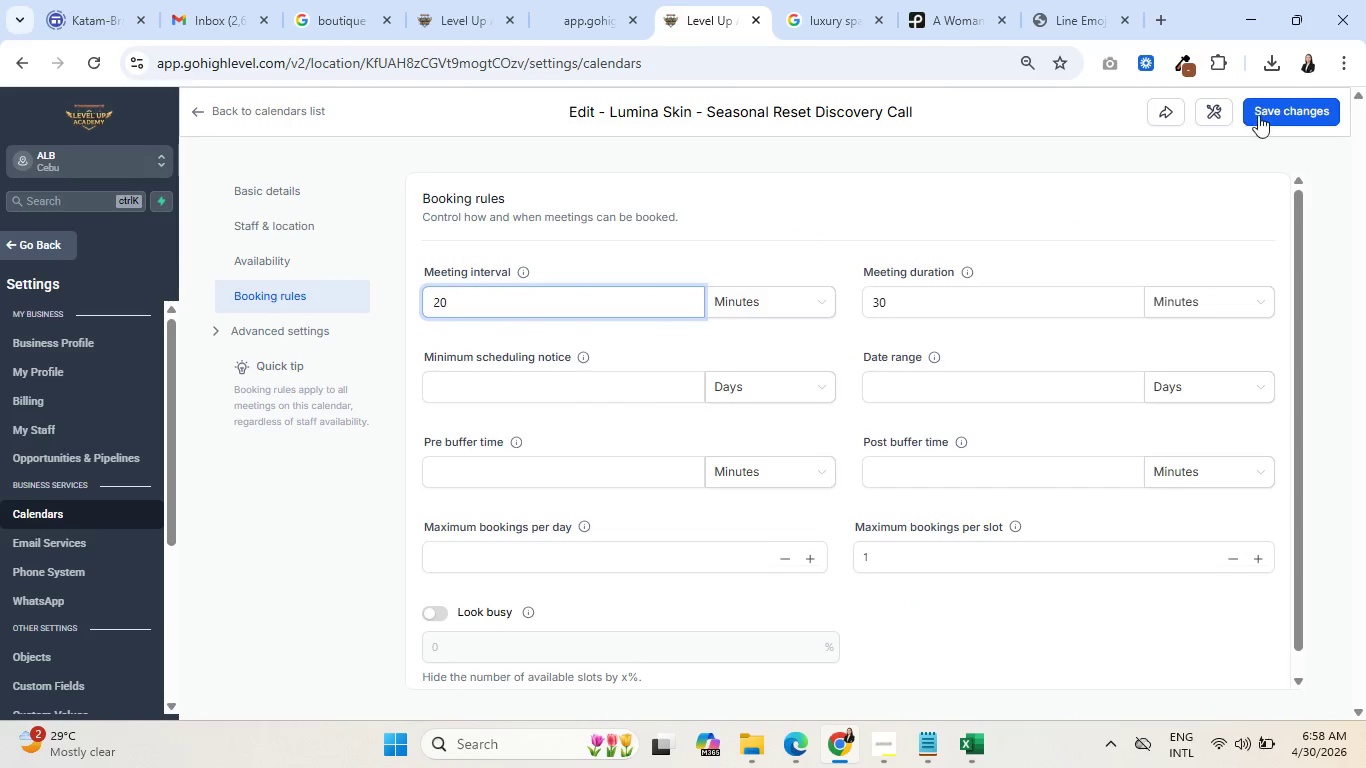 
left_click([1264, 114])
 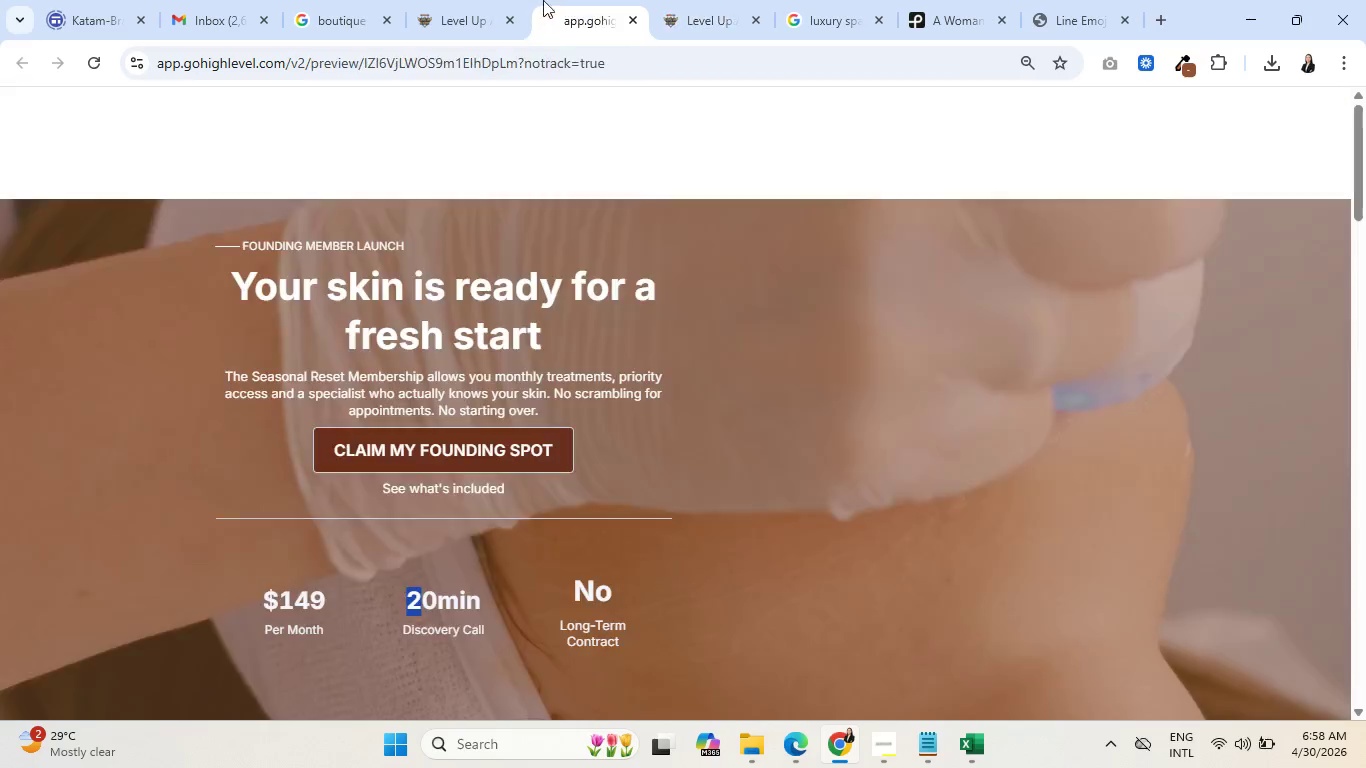 
double_click([450, 0])
 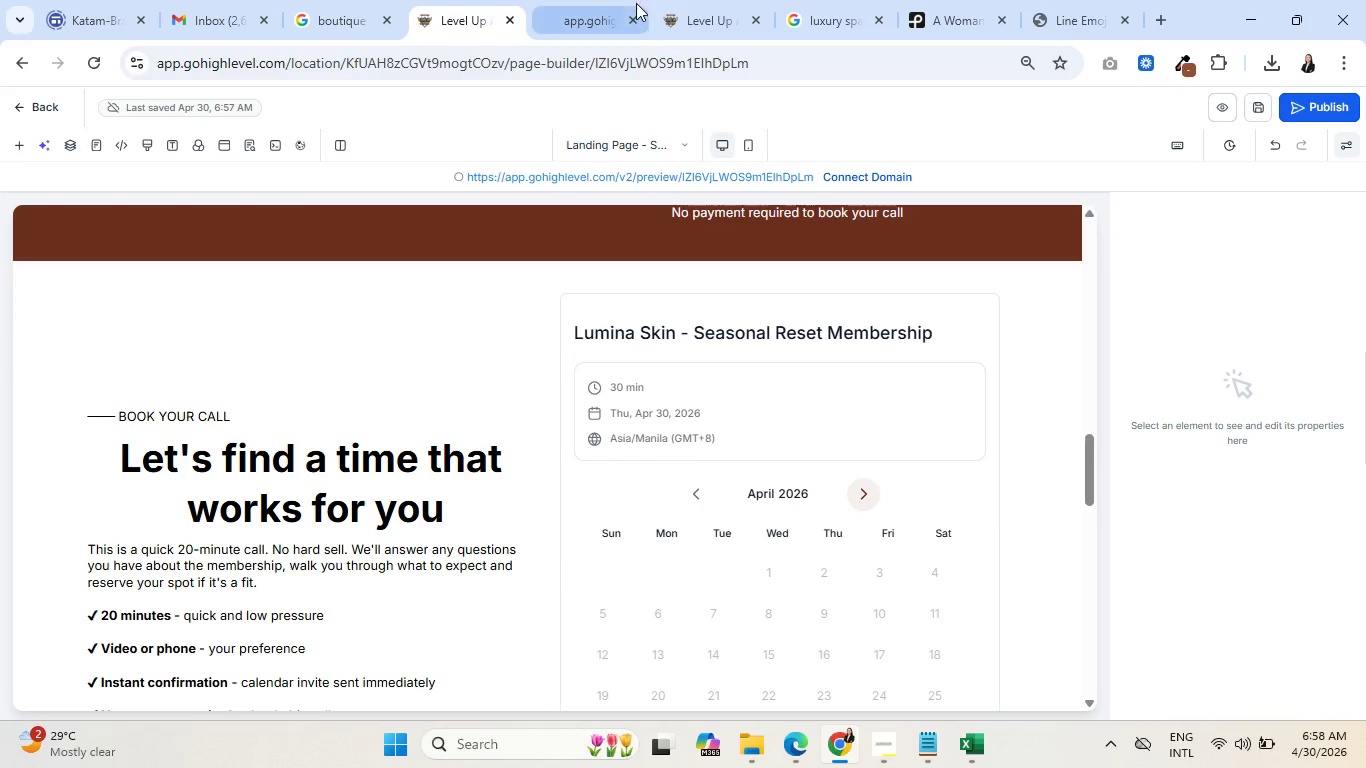 
left_click([637, 20])
 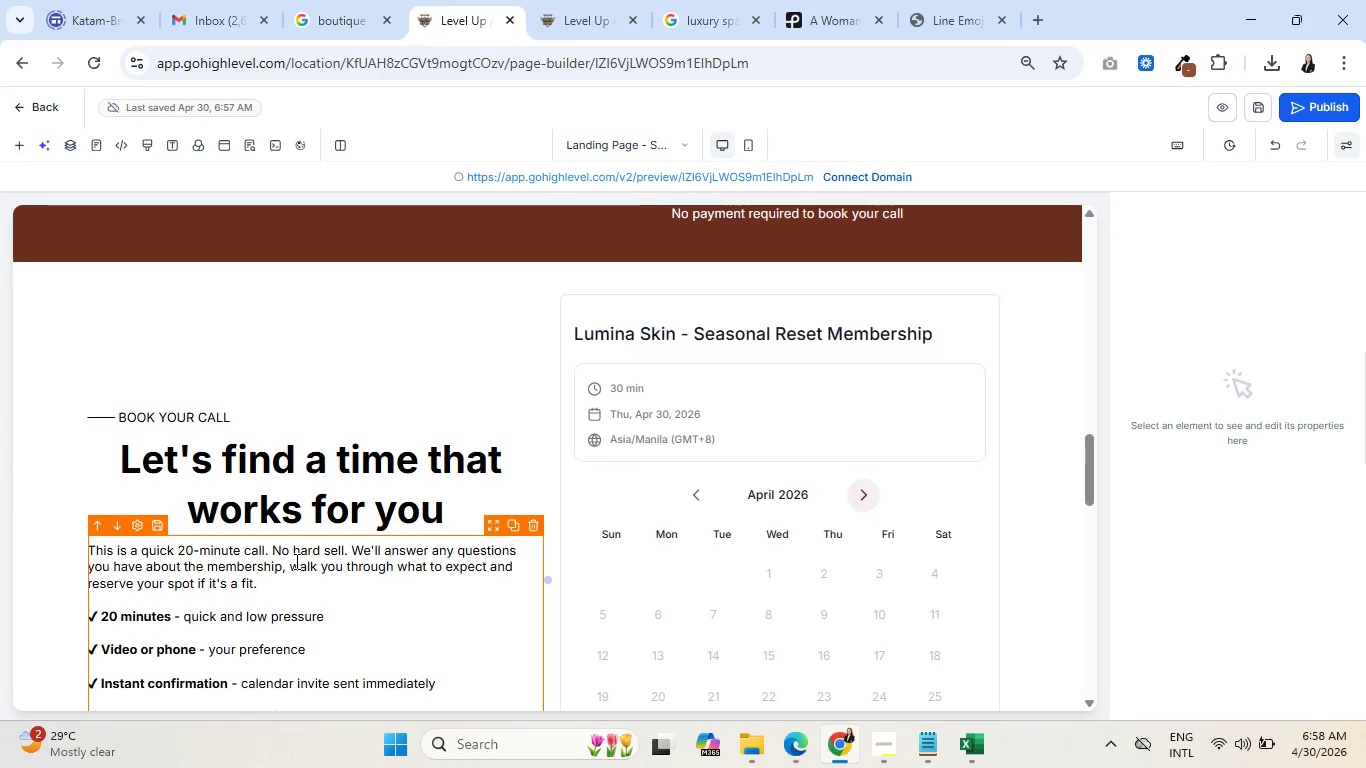 
scroll: coordinate [449, 486], scroll_direction: up, amount: 15.0
 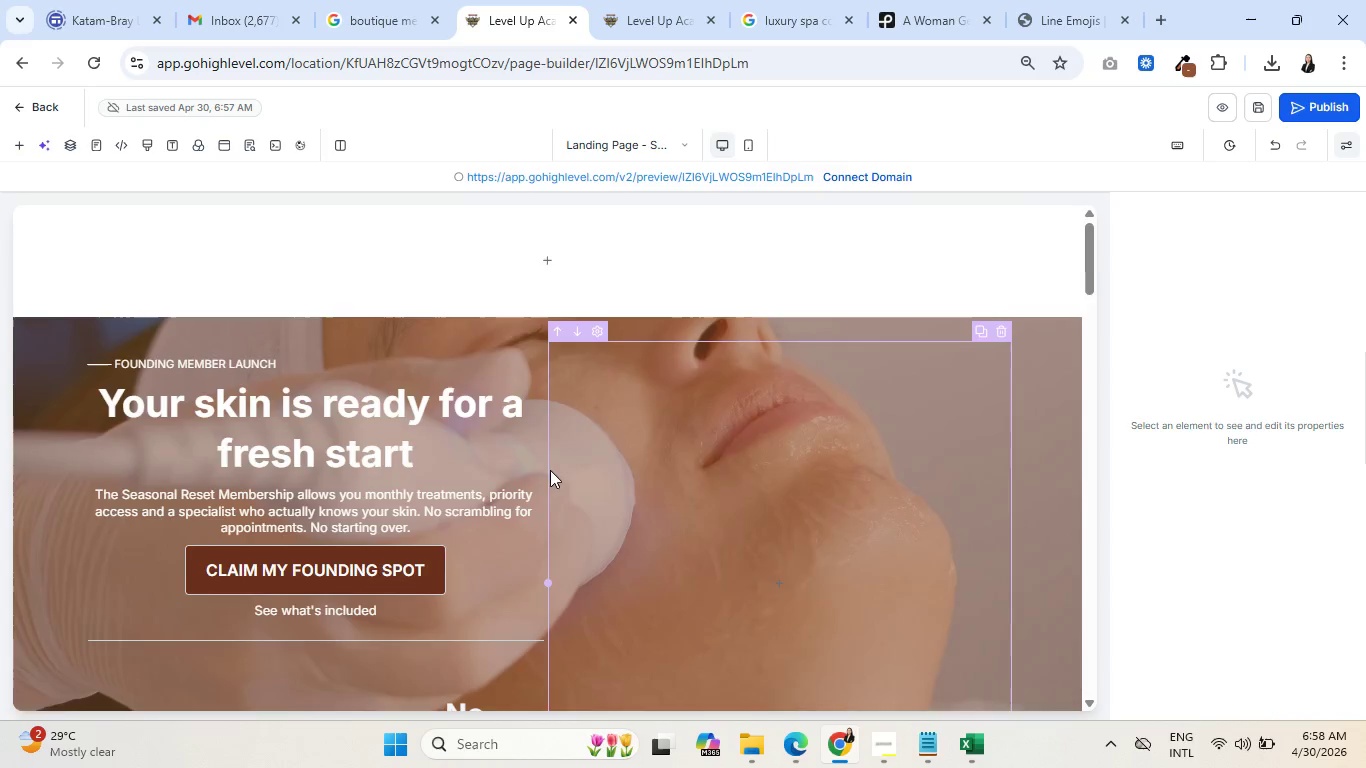 
scroll: coordinate [647, 417], scroll_direction: down, amount: 23.0
 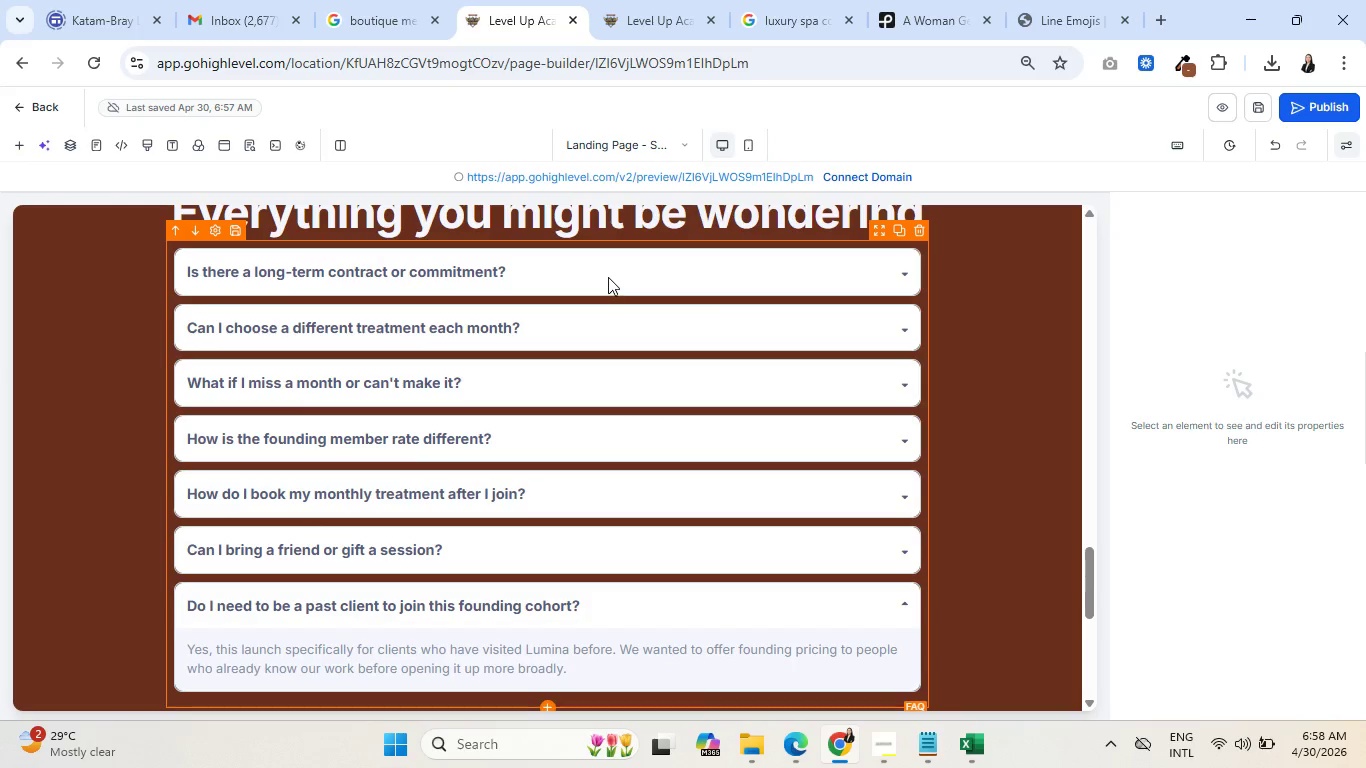 
left_click([608, 277])
 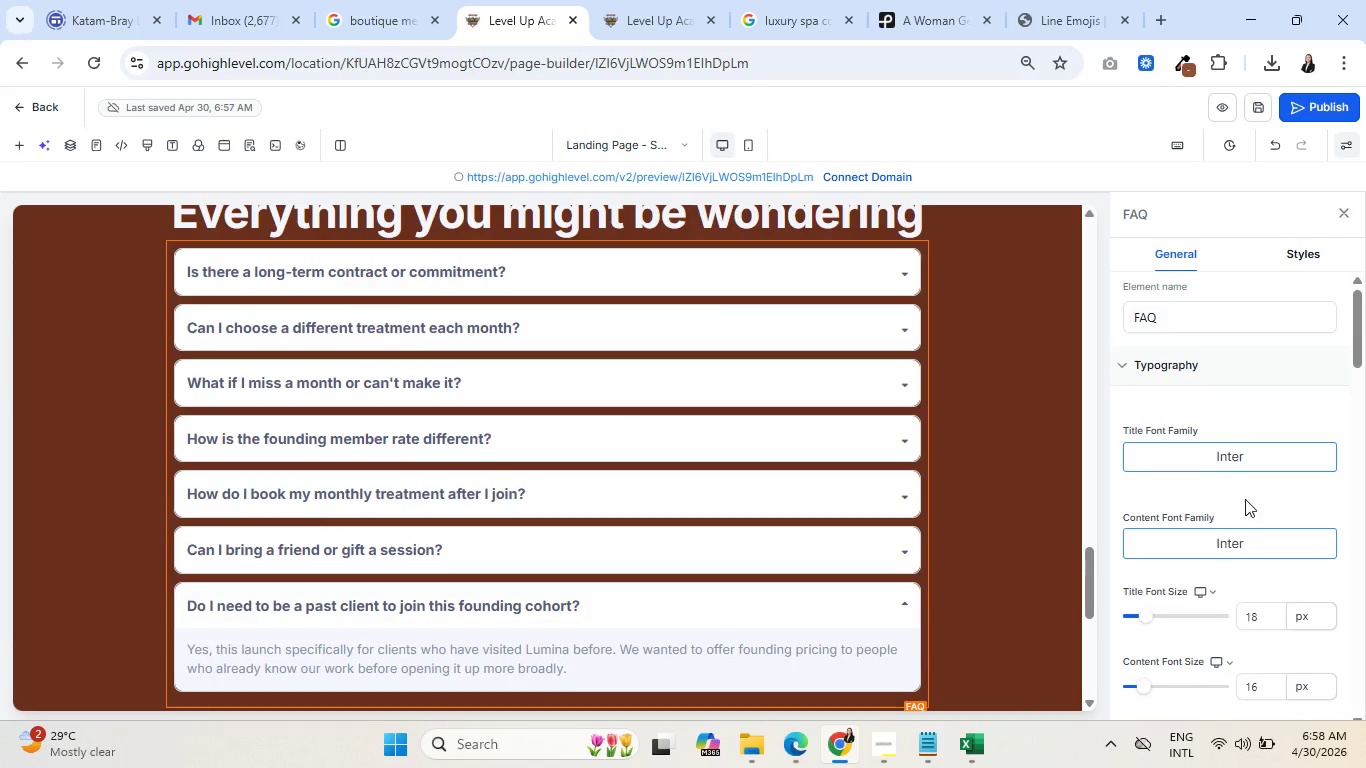 
scroll: coordinate [1256, 488], scroll_direction: down, amount: 7.0
 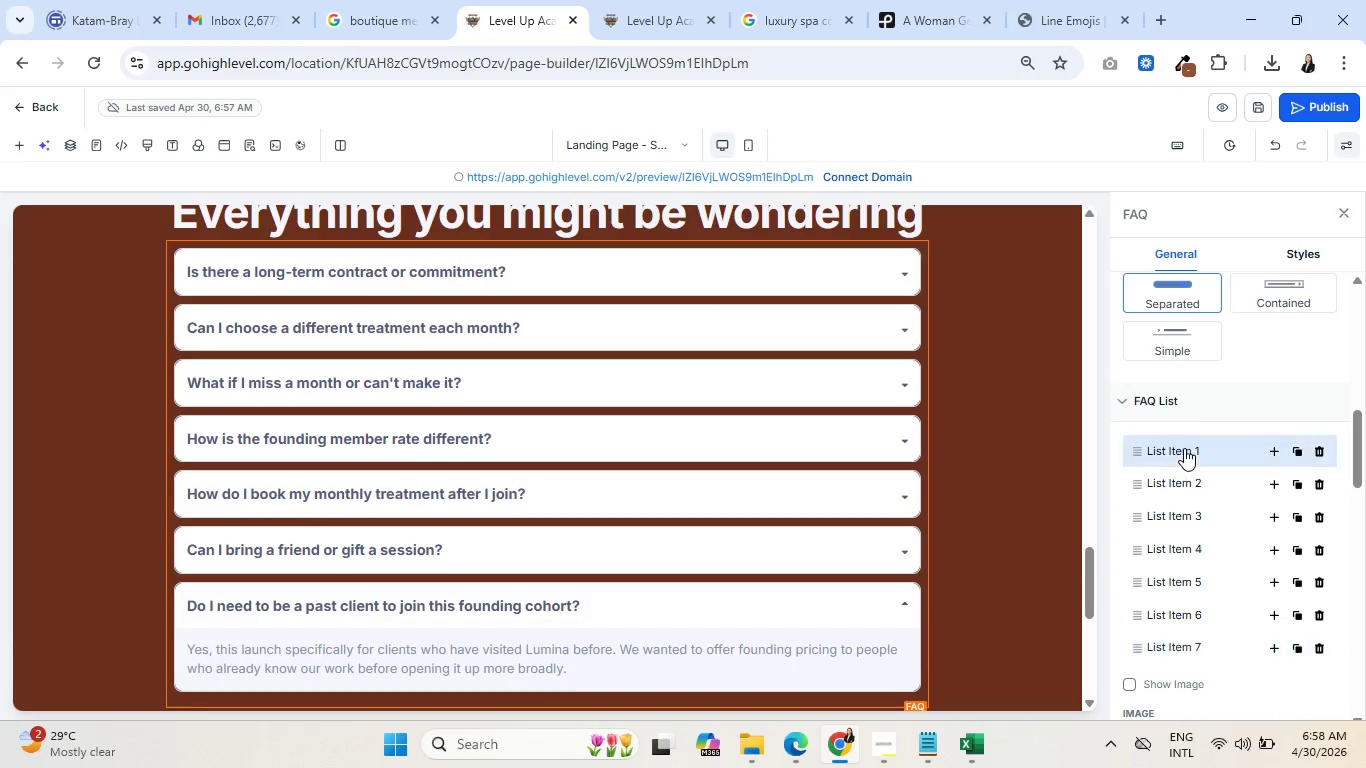 
left_click([1184, 448])
 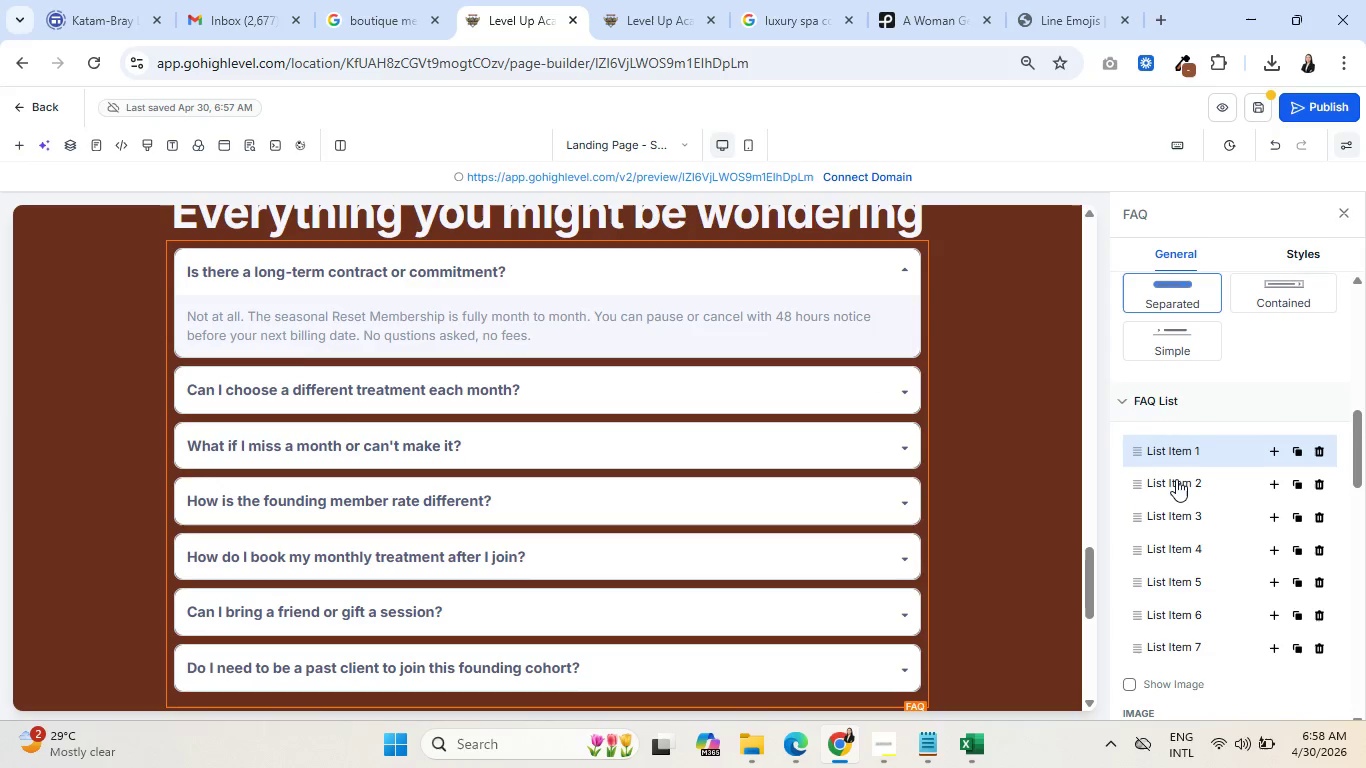 
left_click([1178, 486])
 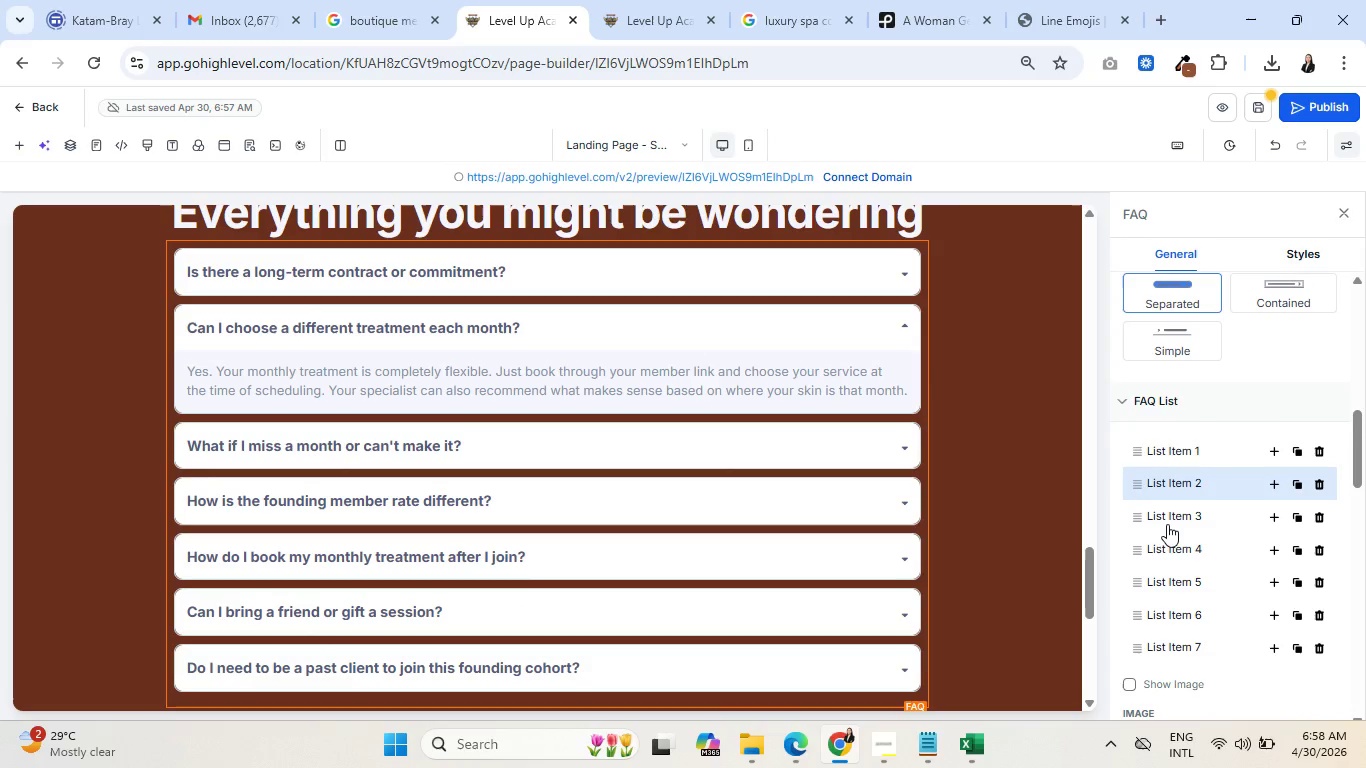 
left_click([1166, 525])
 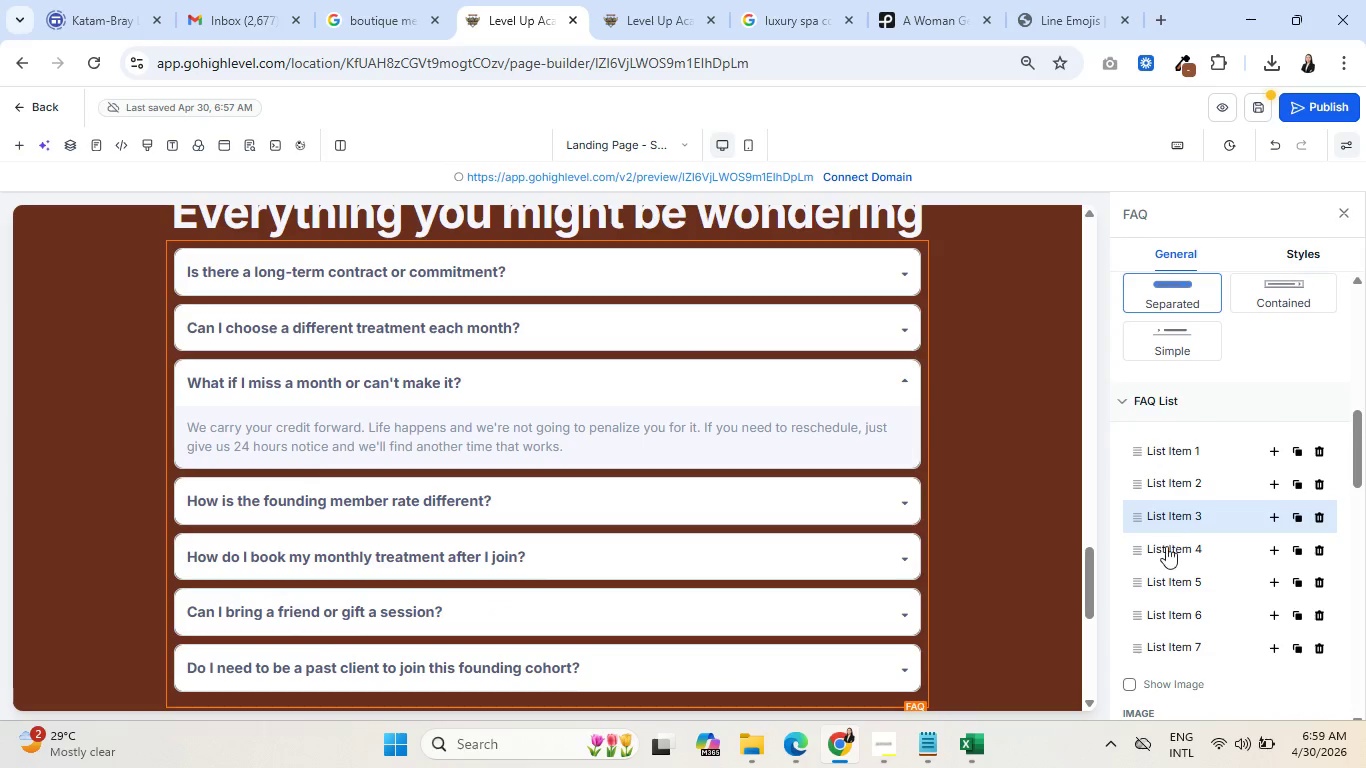 
left_click([1167, 551])
 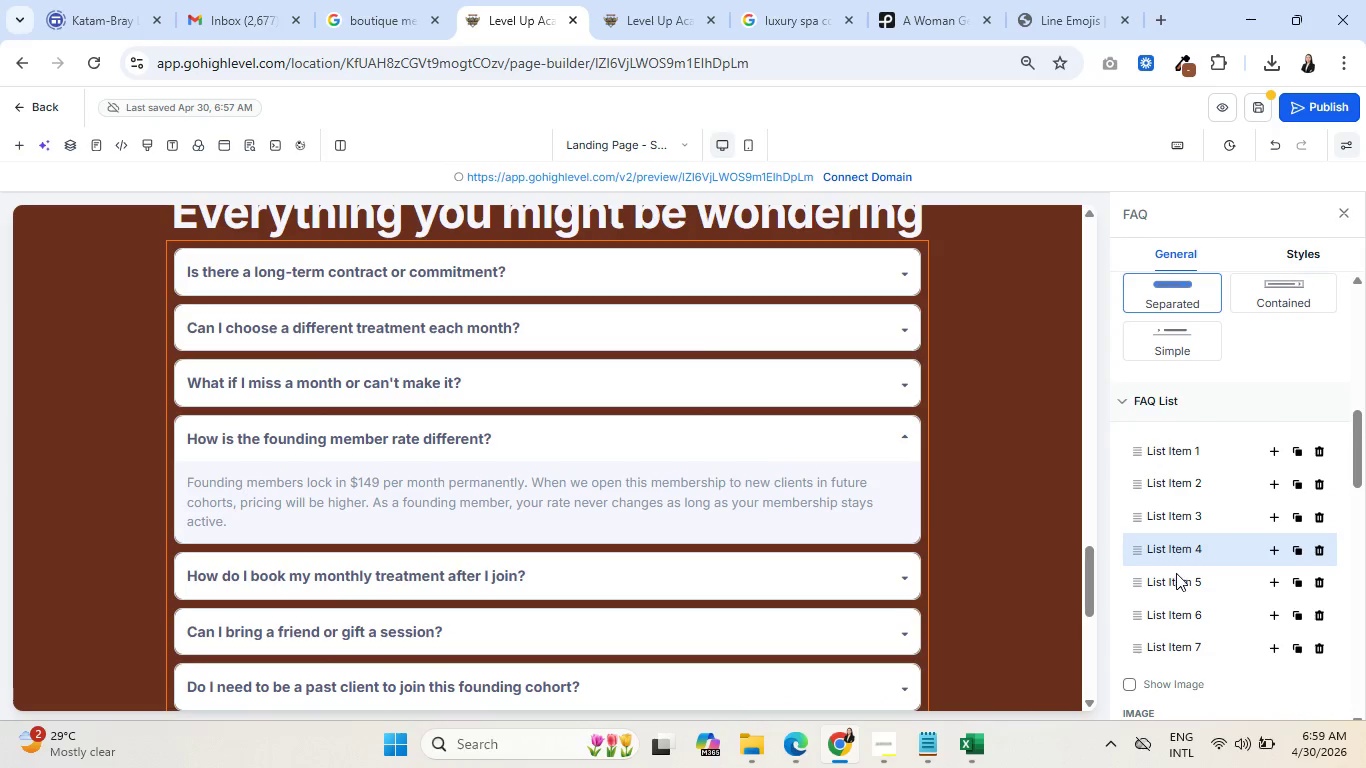 
left_click([1176, 580])
 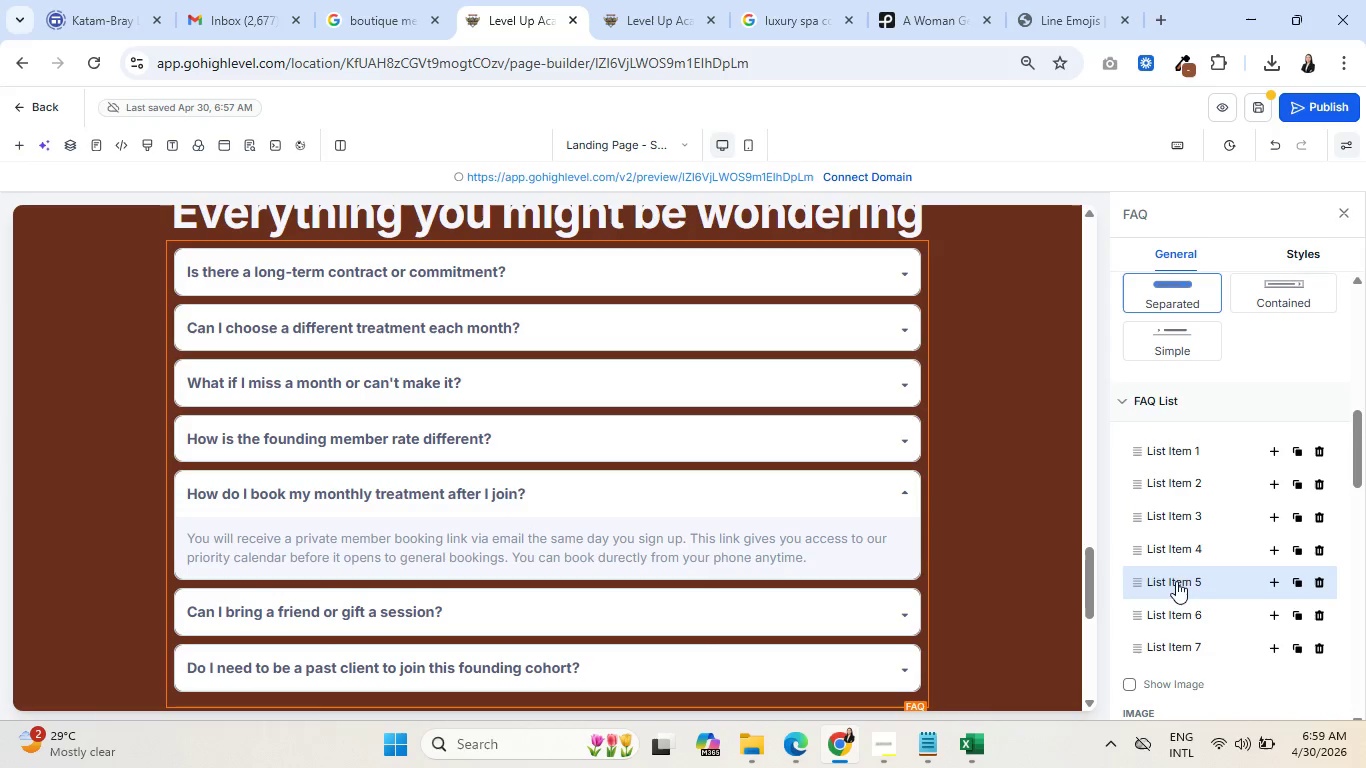 
left_click([1166, 616])
 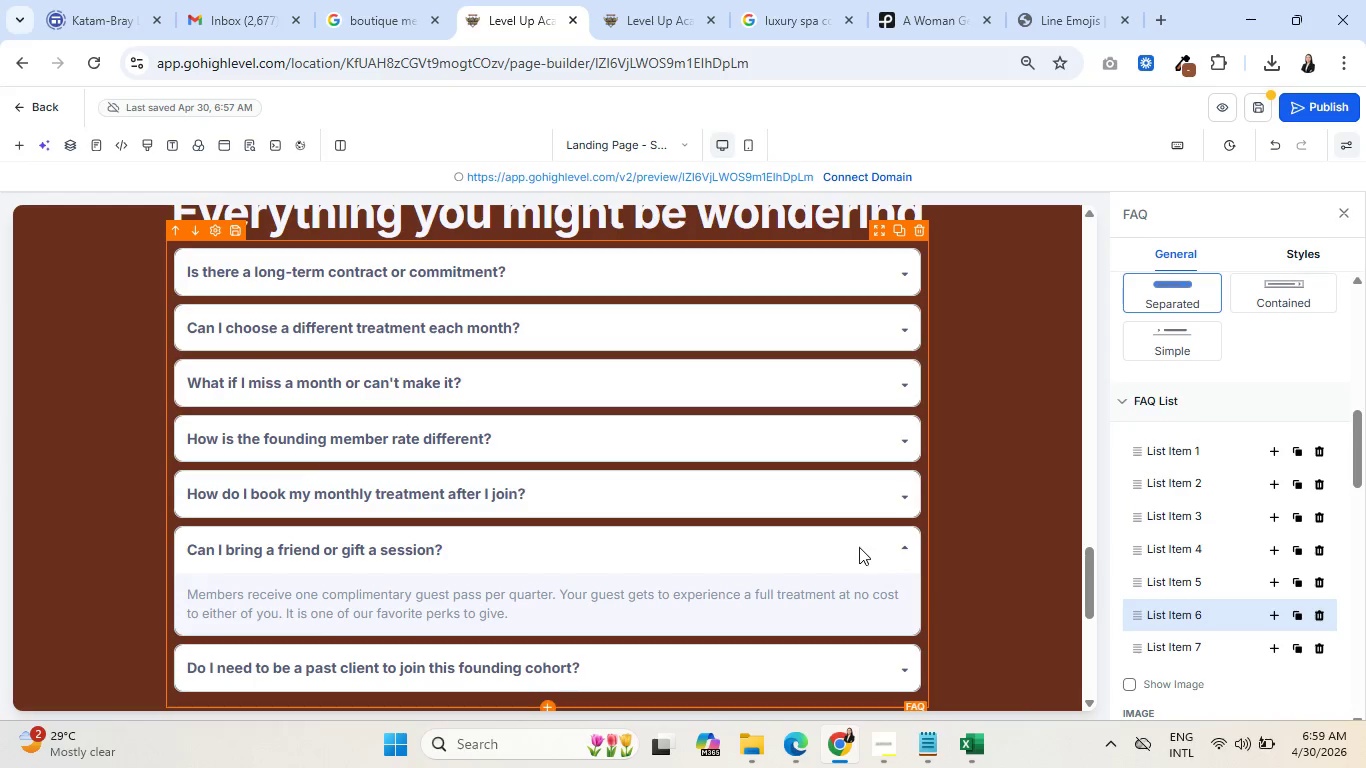 
scroll: coordinate [857, 546], scroll_direction: down, amount: 1.0
 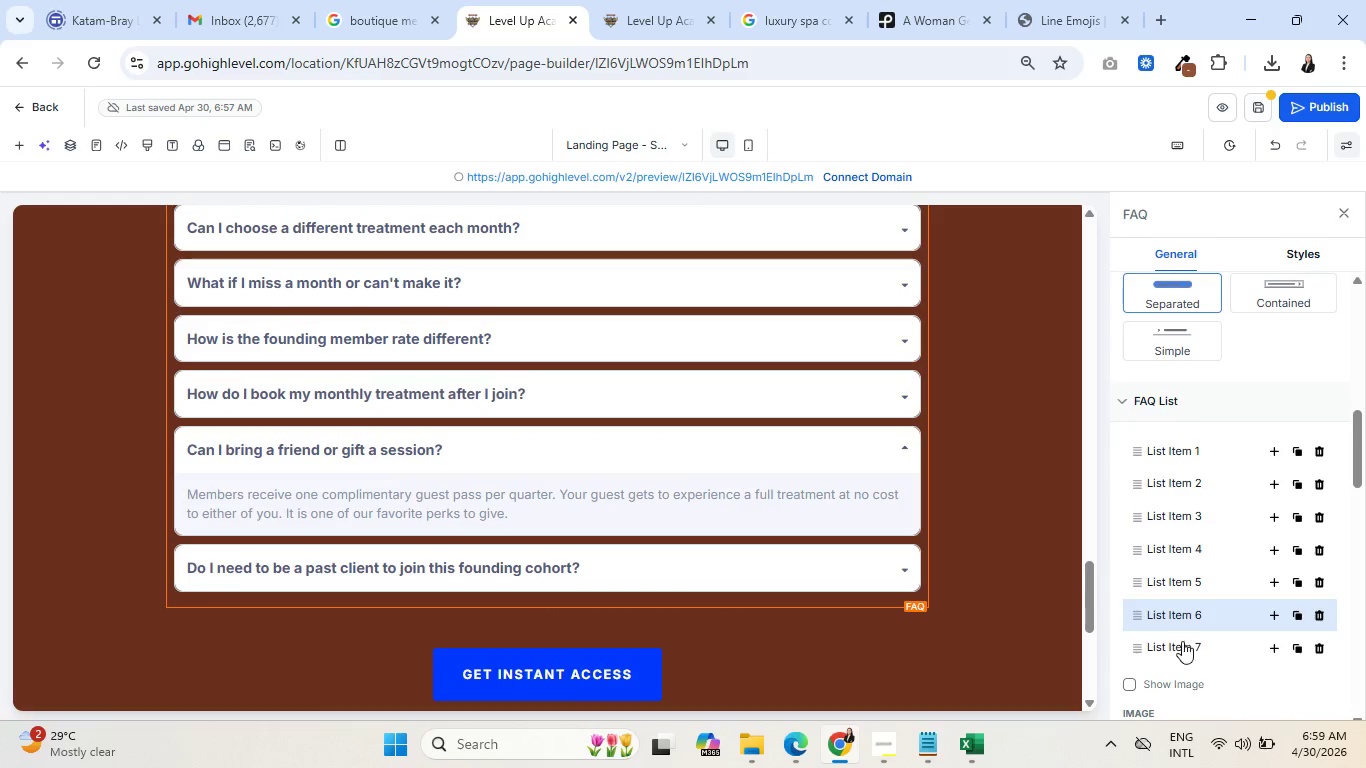 
left_click([1182, 641])
 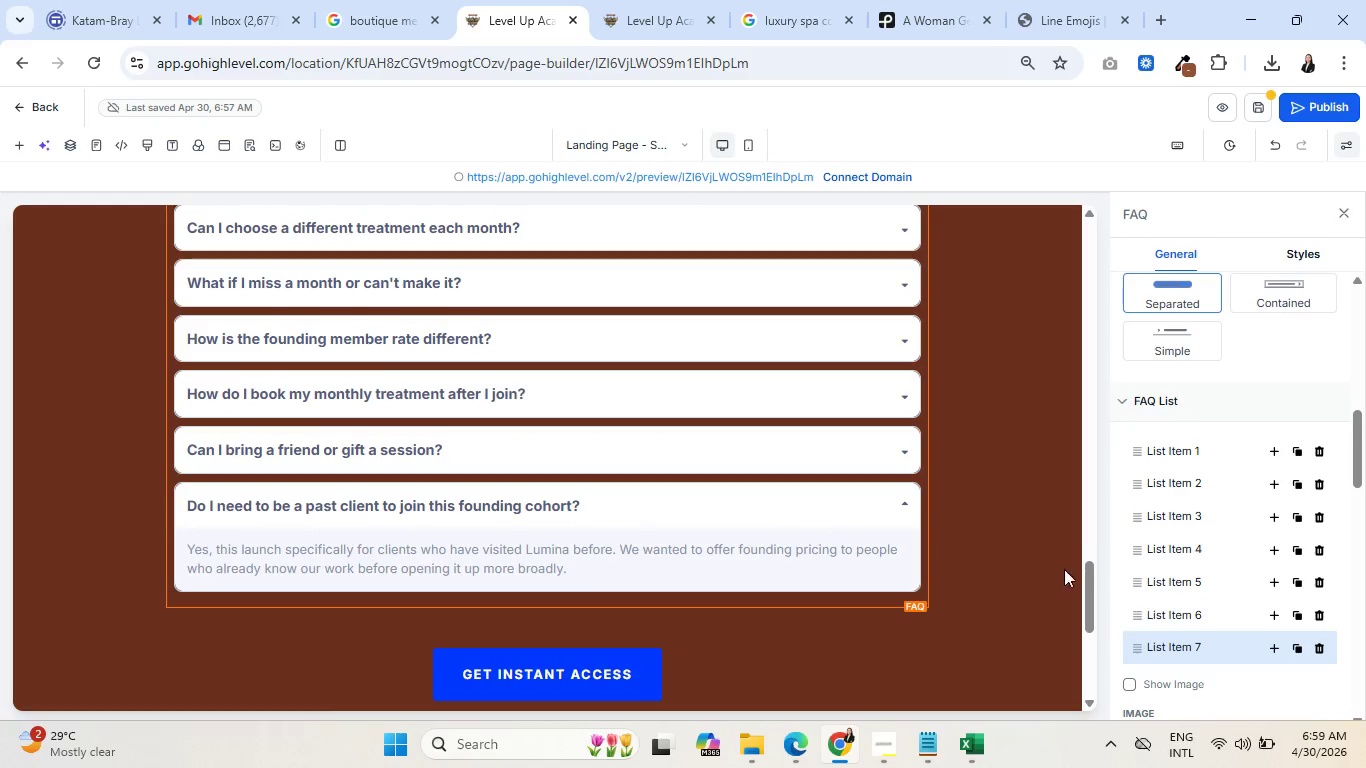 
scroll: coordinate [744, 468], scroll_direction: up, amount: 3.0
 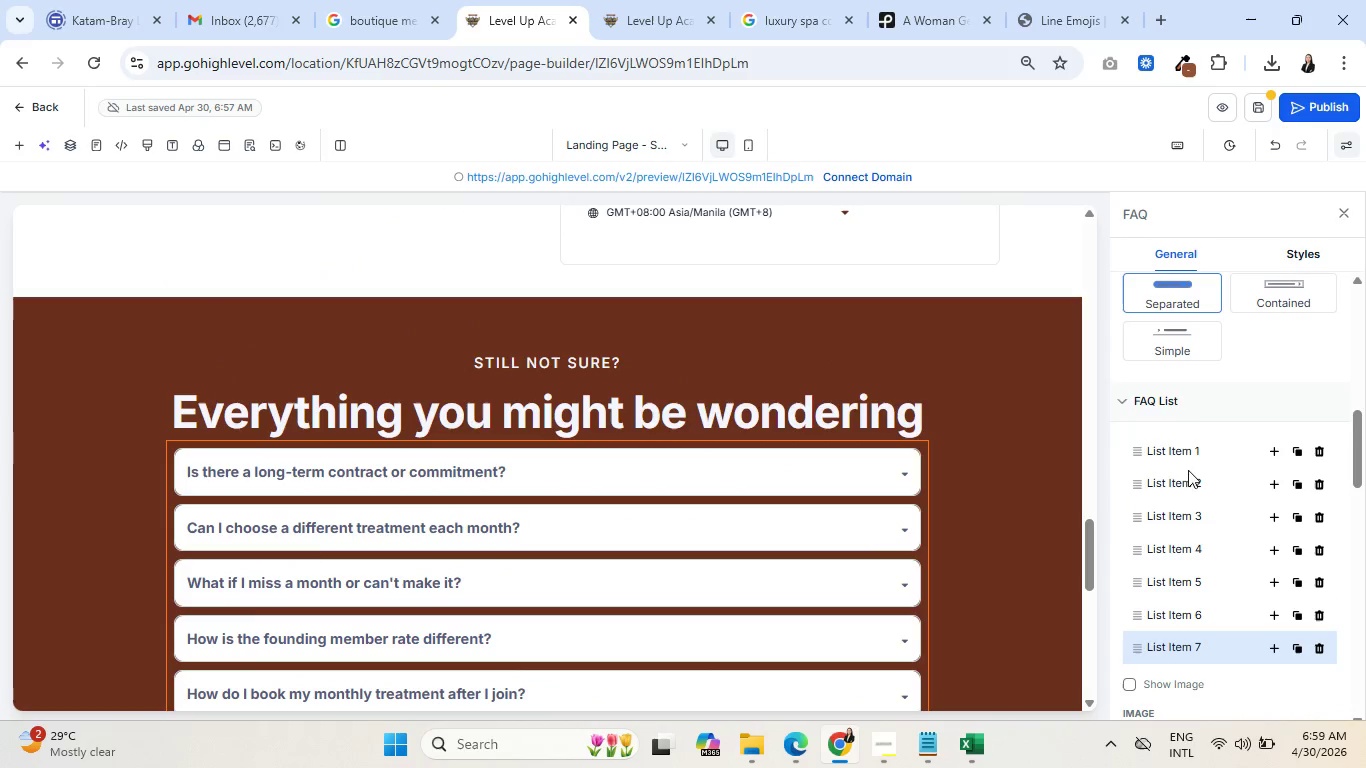 
left_click([1188, 457])
 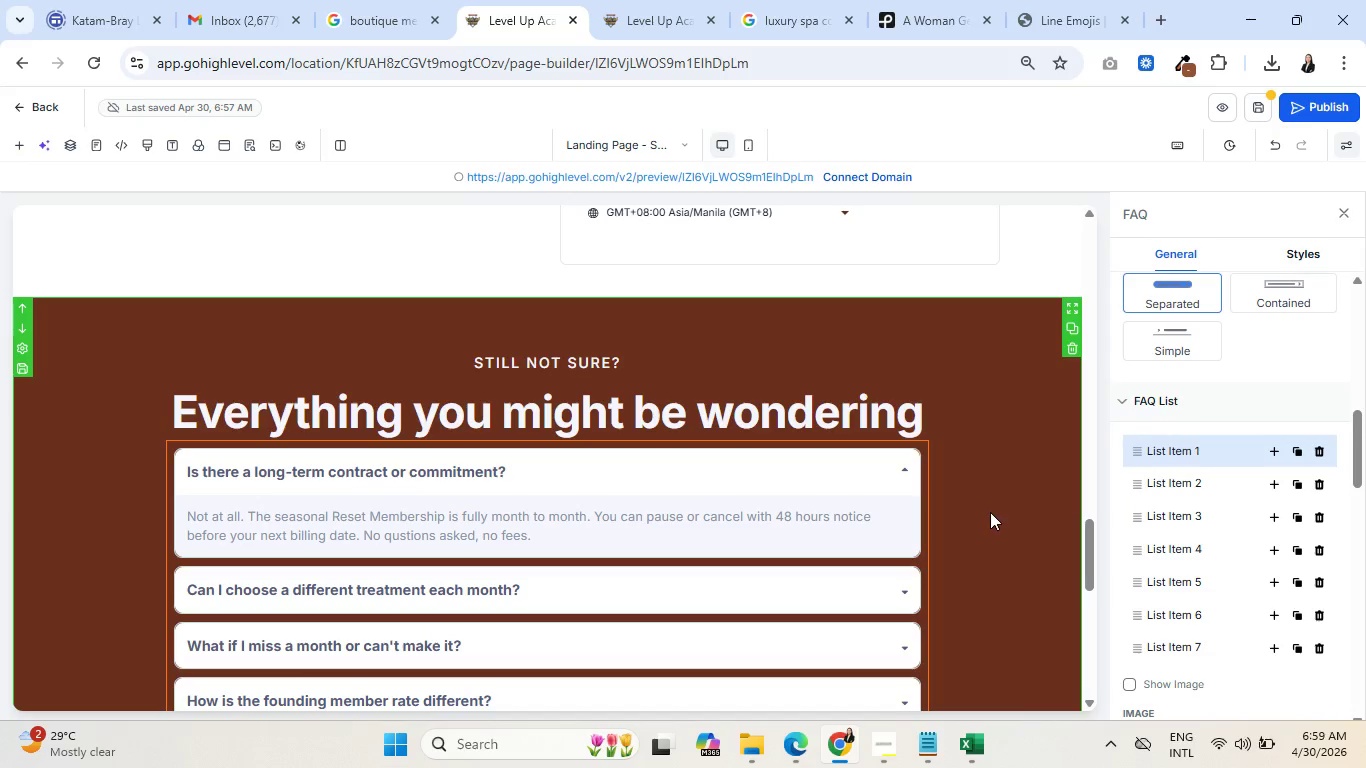 
left_click([1171, 478])
 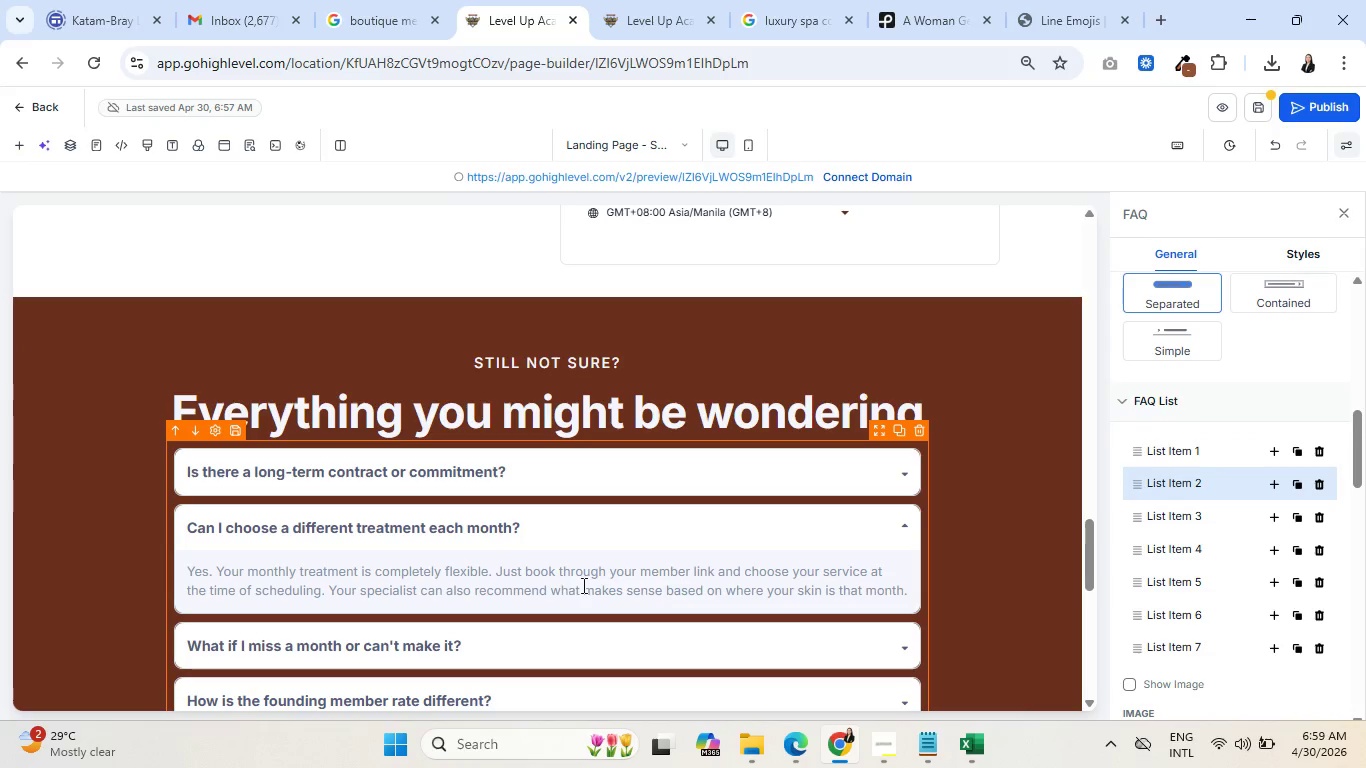 
scroll: coordinate [816, 578], scroll_direction: down, amount: 1.0
 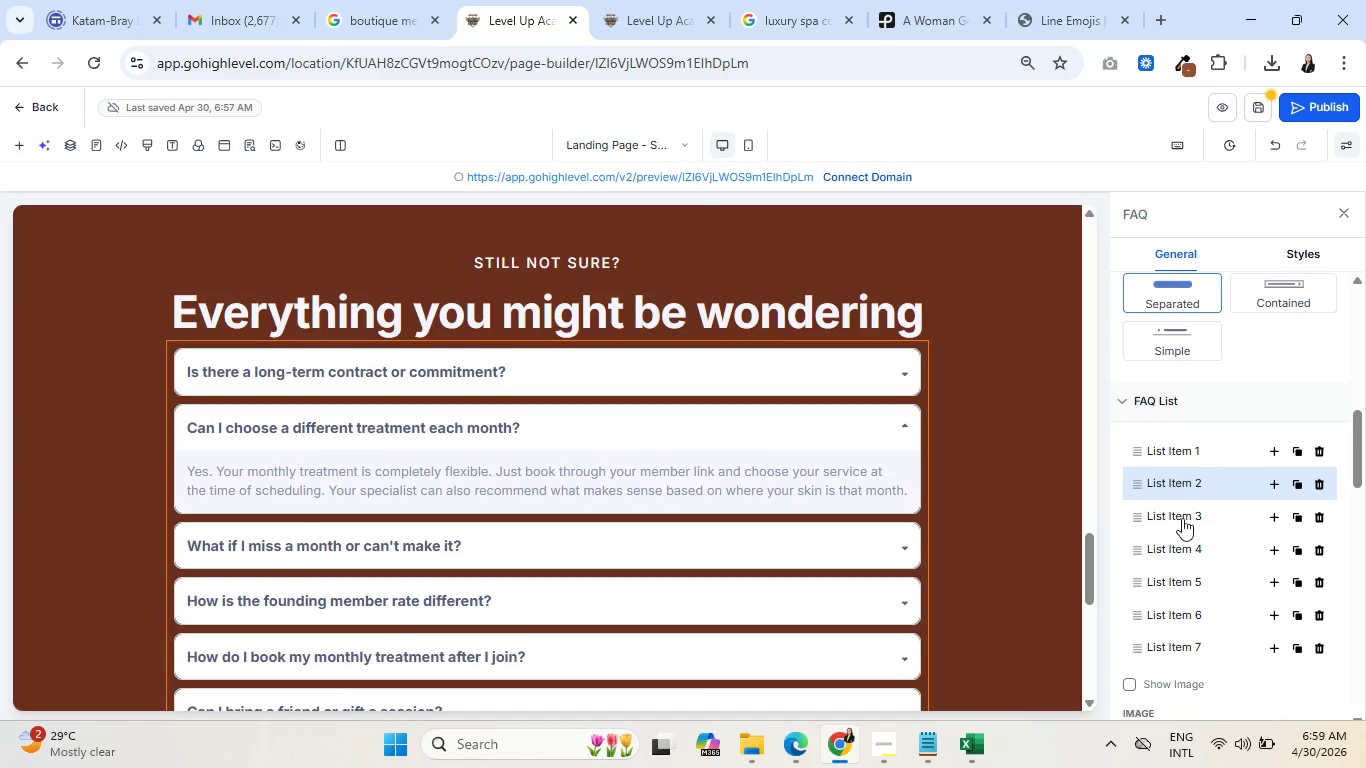 
left_click([1179, 516])
 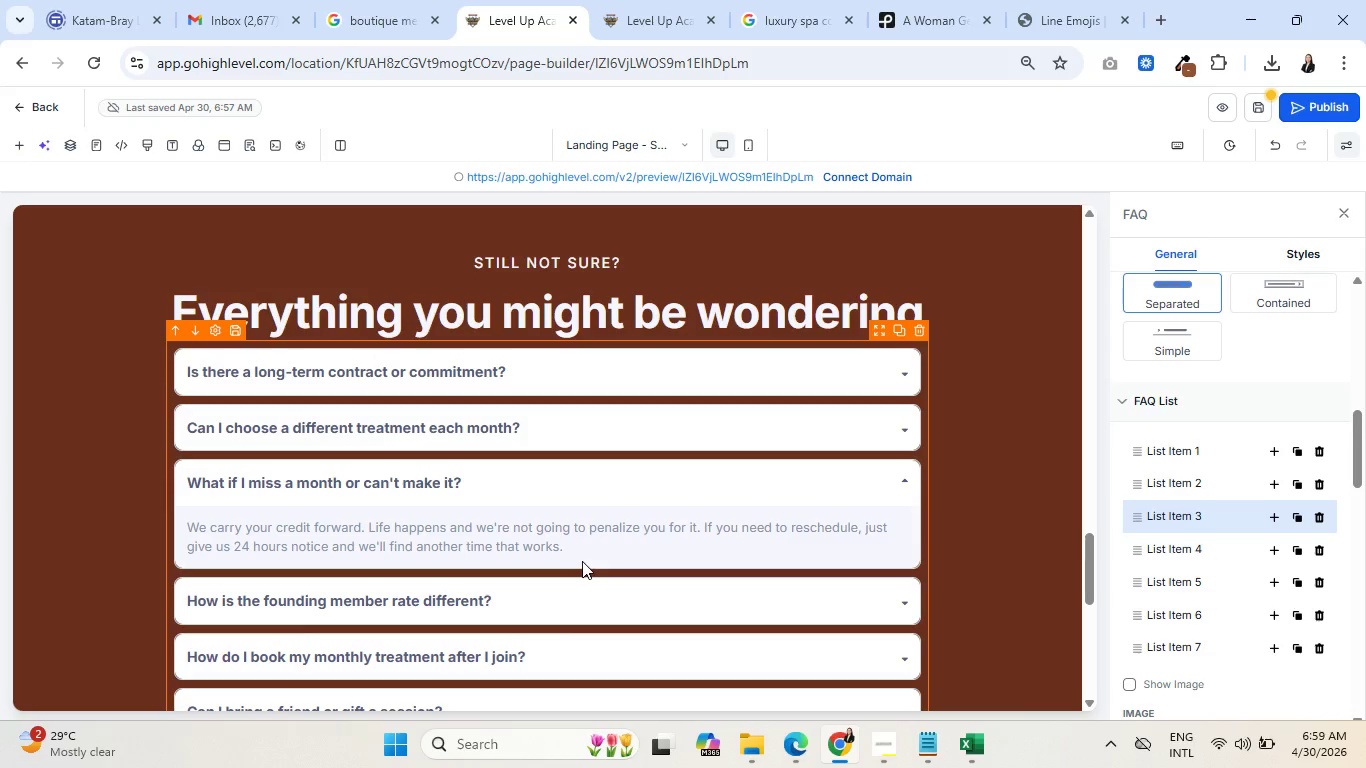 
left_click([1194, 546])
 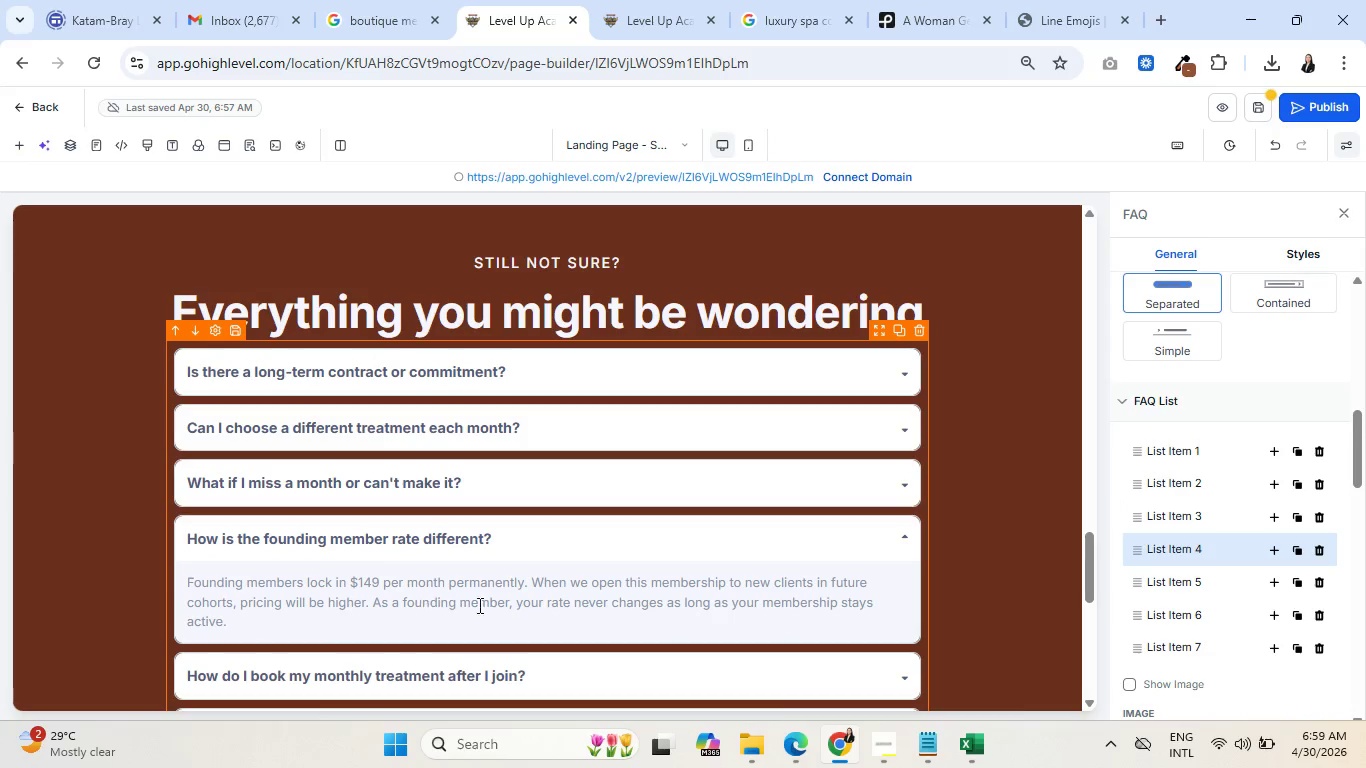 
scroll: coordinate [927, 568], scroll_direction: down, amount: 2.0
 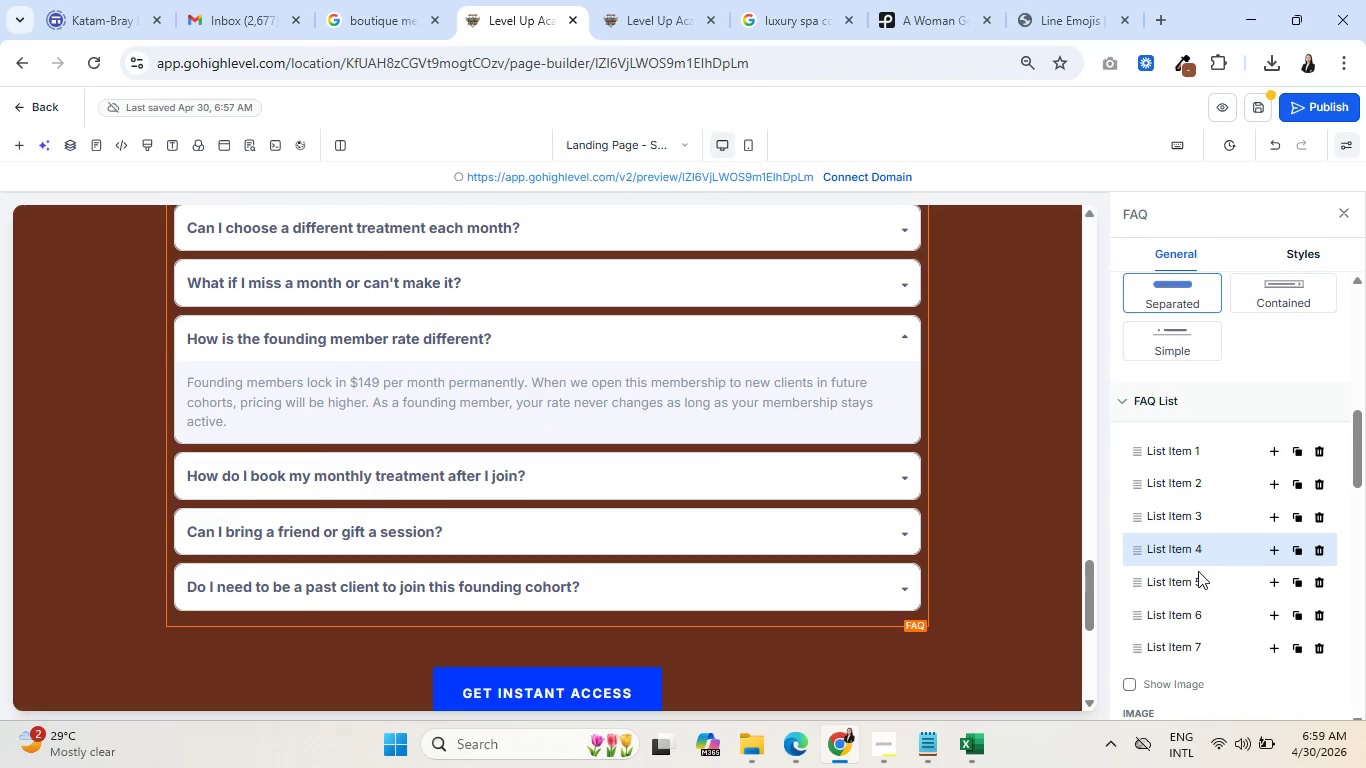 
left_click([1198, 571])
 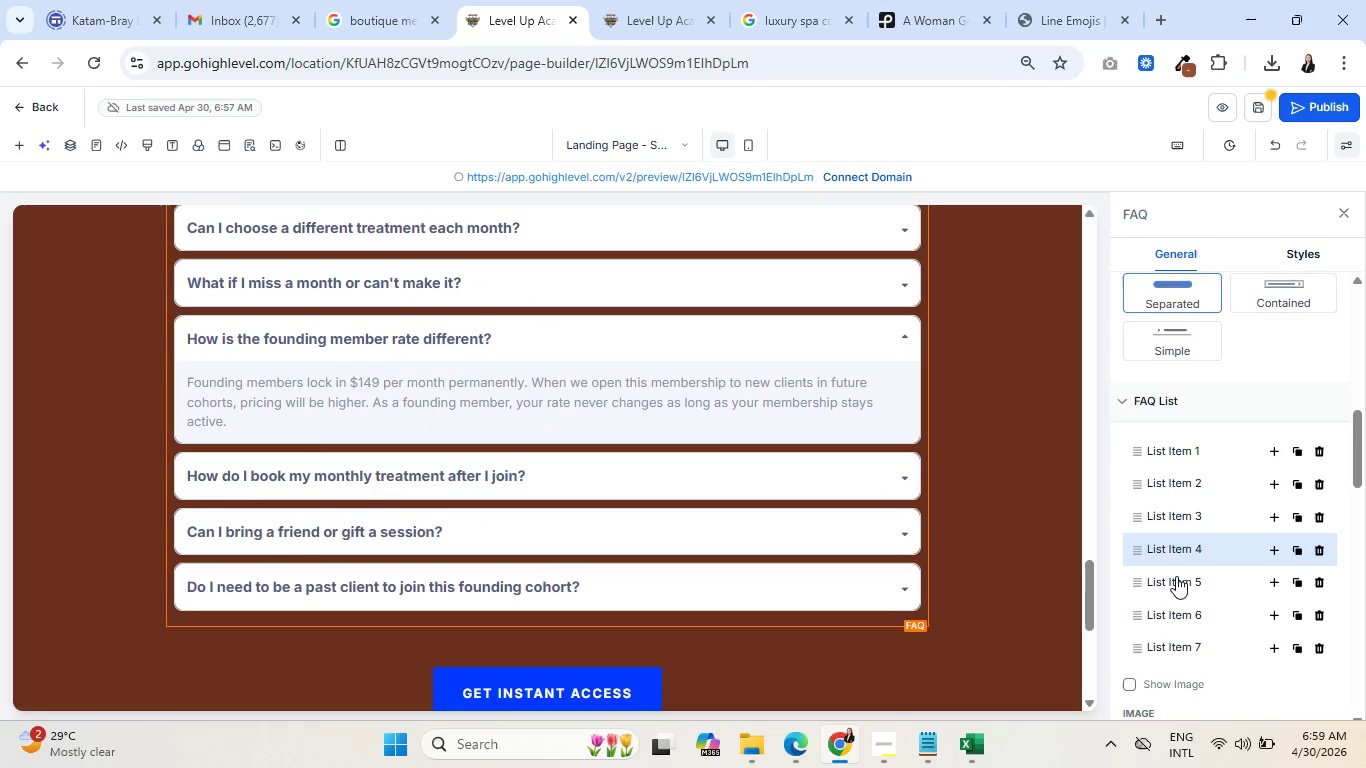 
left_click([1176, 576])
 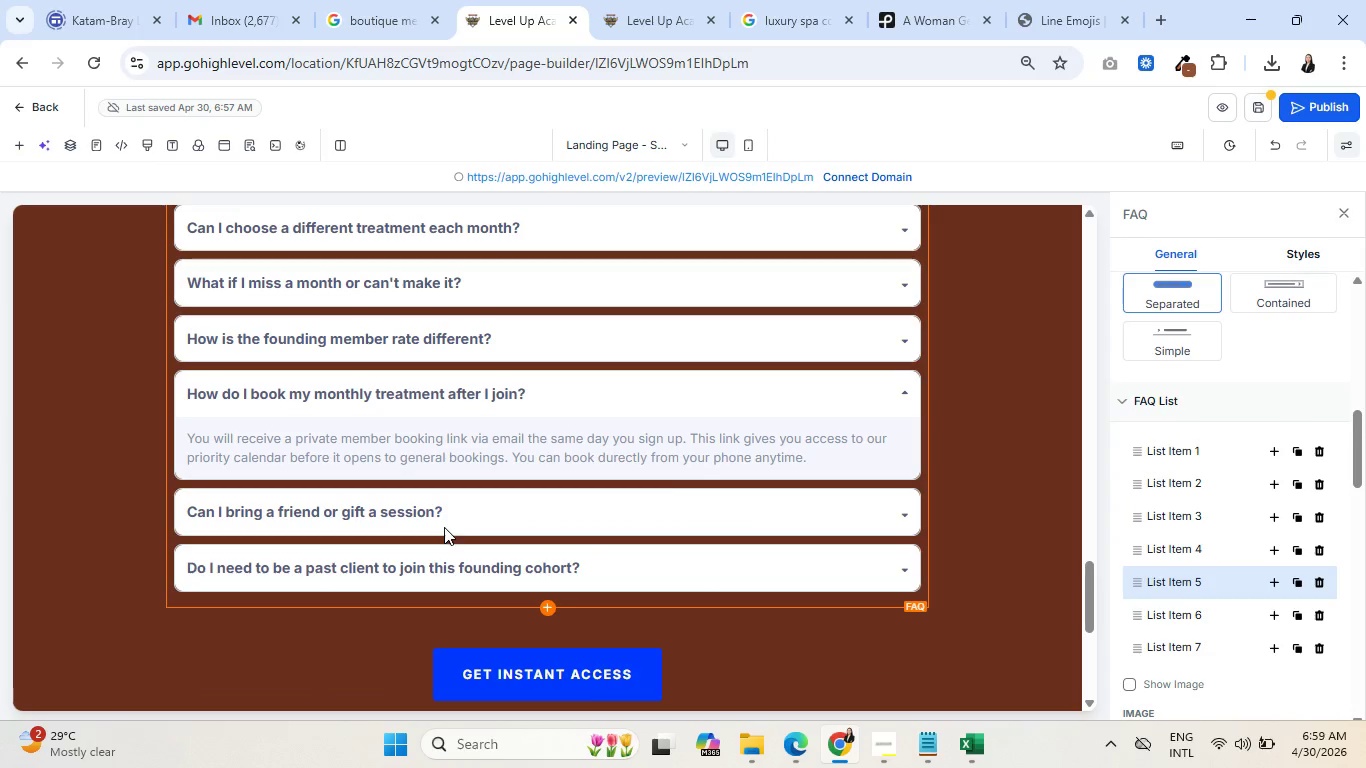 
scroll: coordinate [856, 456], scroll_direction: down, amount: 7.0
 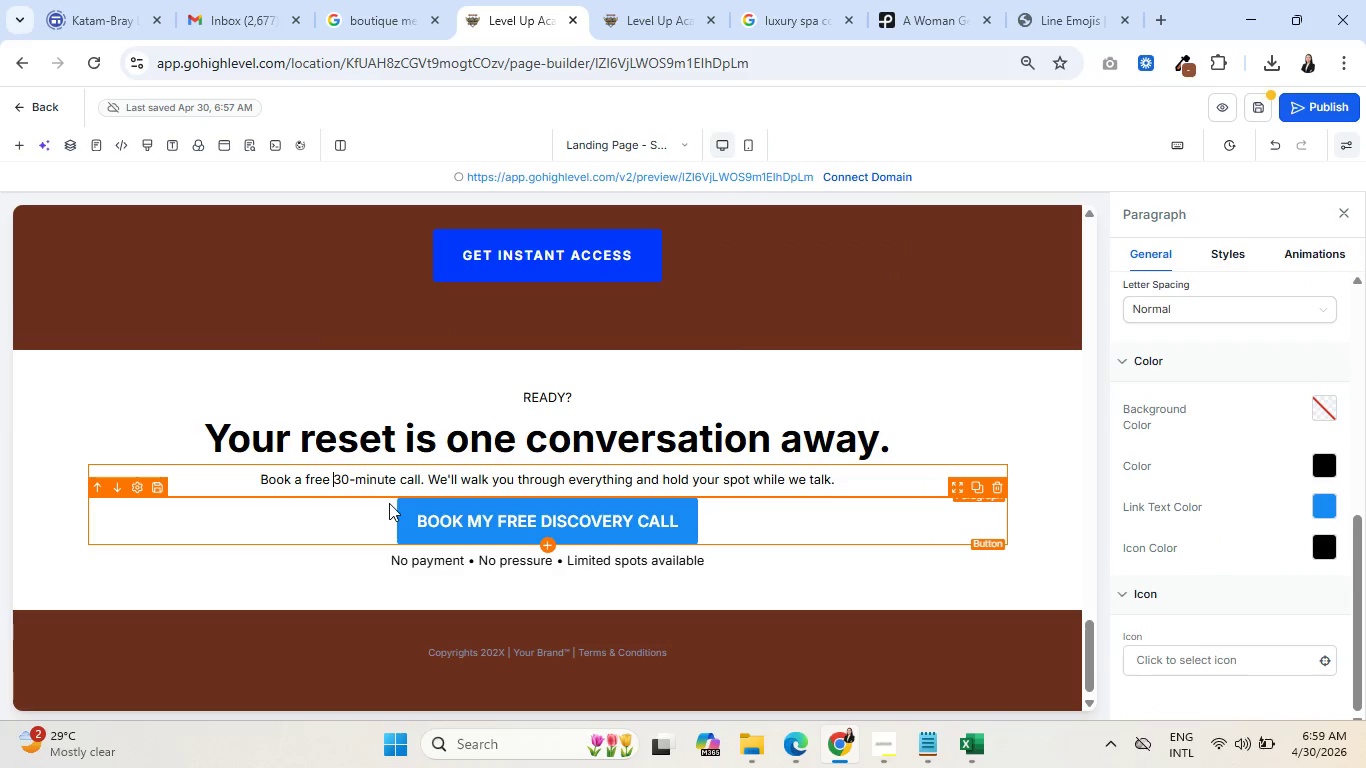 
key(Delete)
 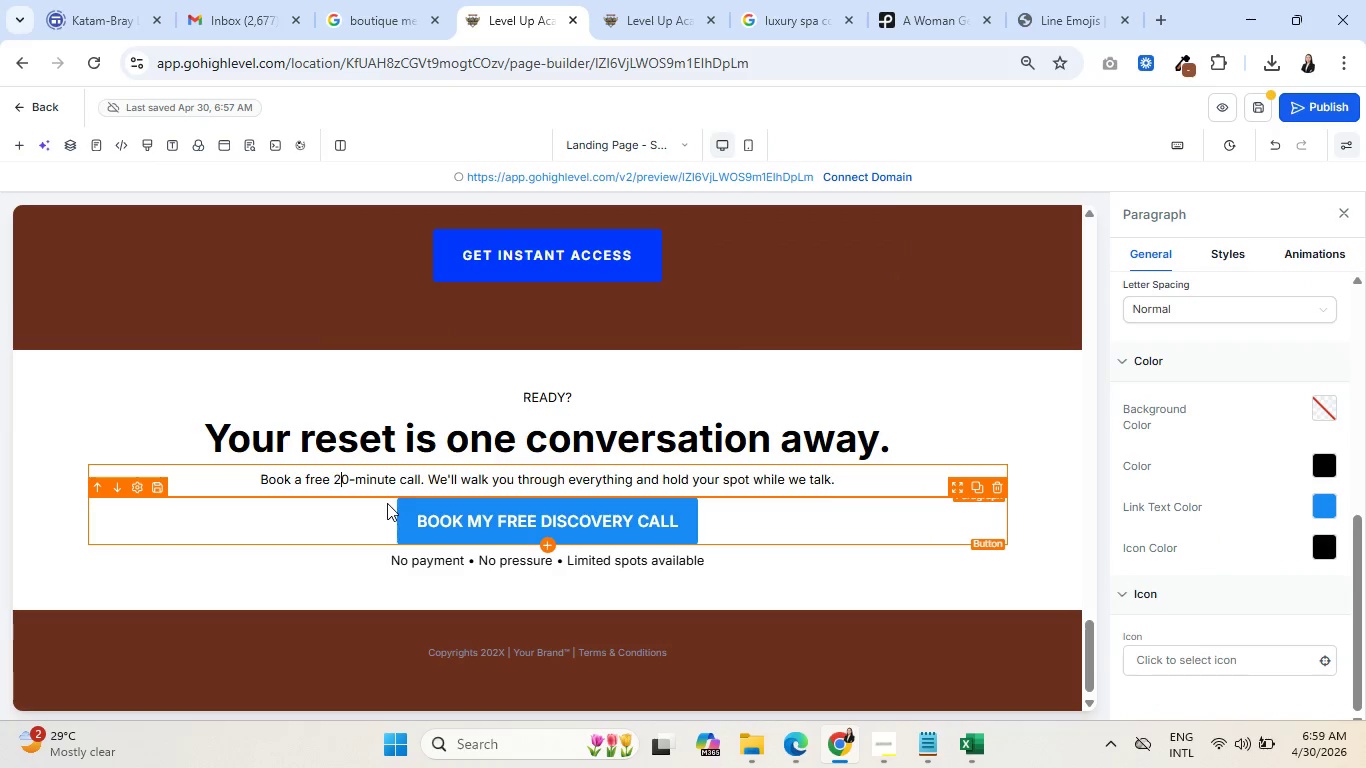 
key(2)
 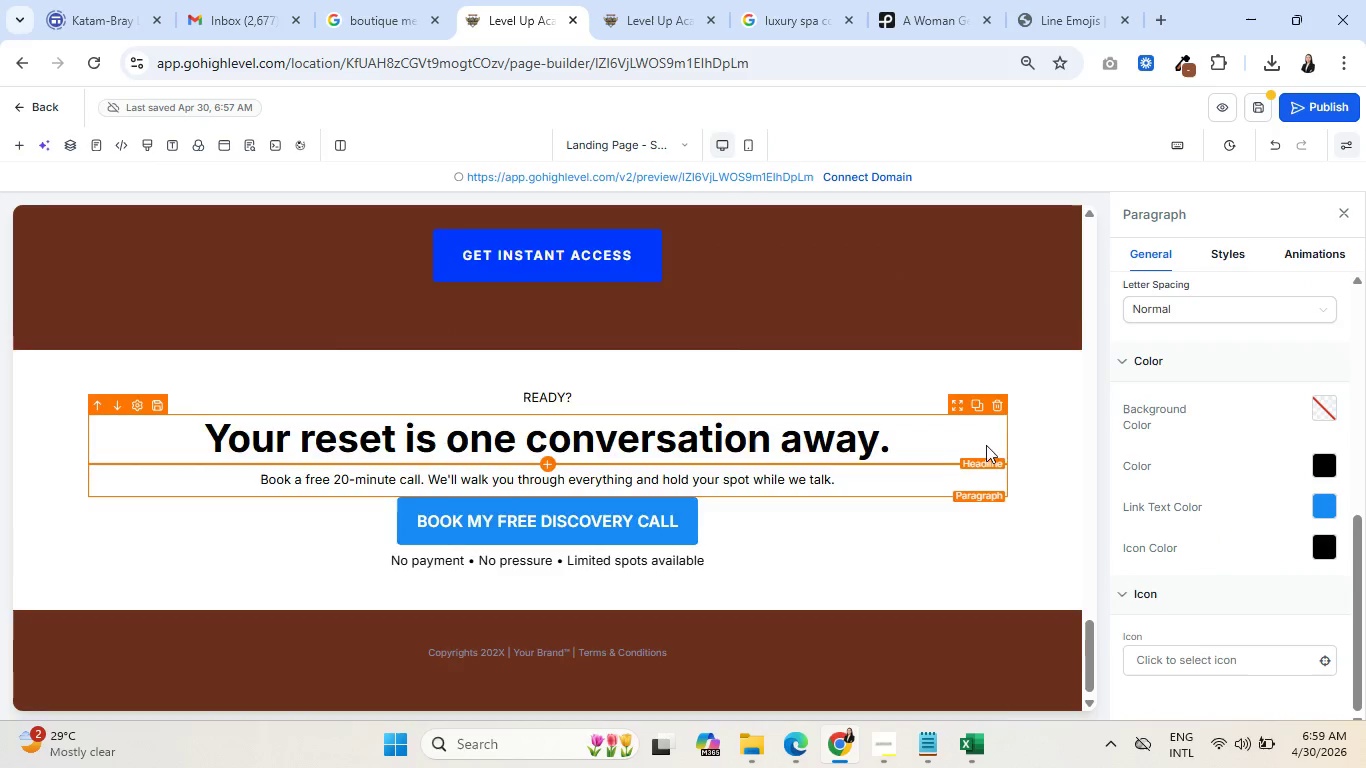 
scroll: coordinate [1002, 412], scroll_direction: up, amount: 34.0
 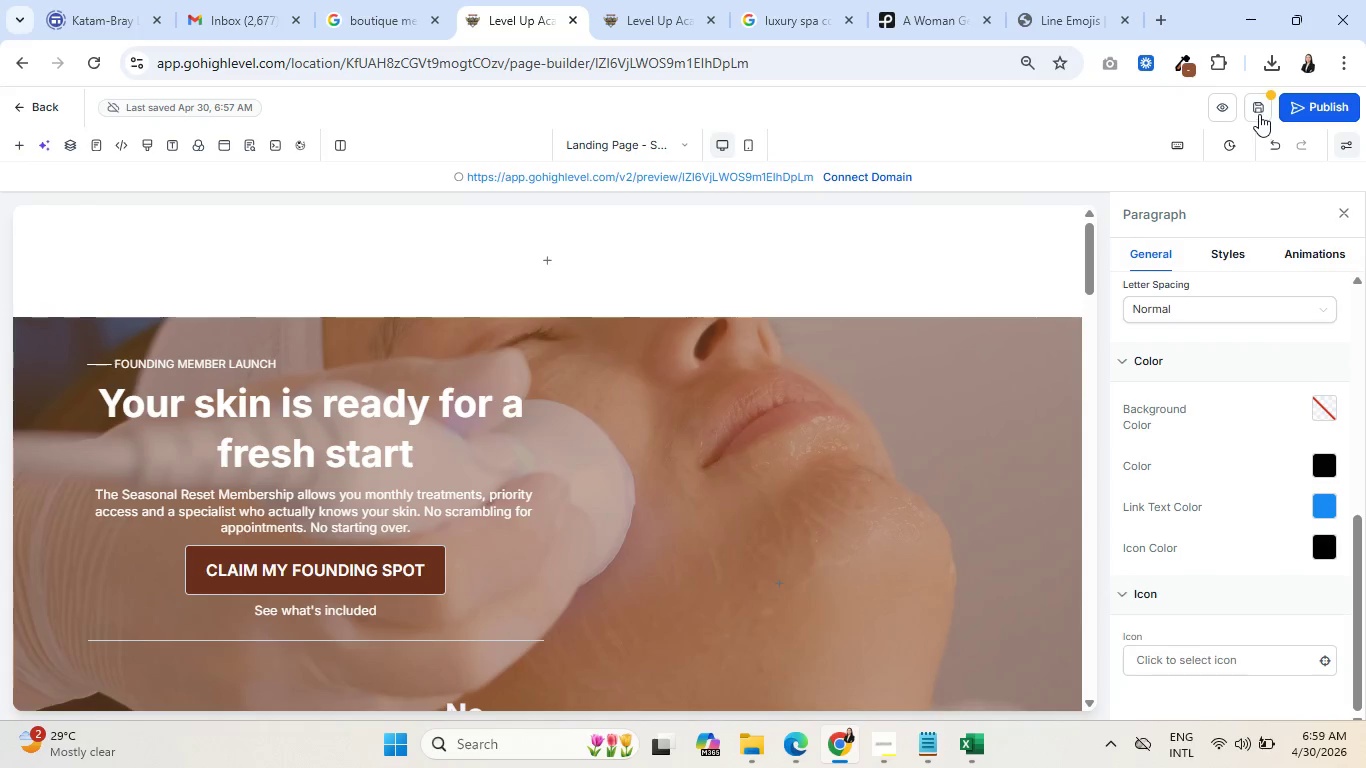 
left_click([1259, 114])
 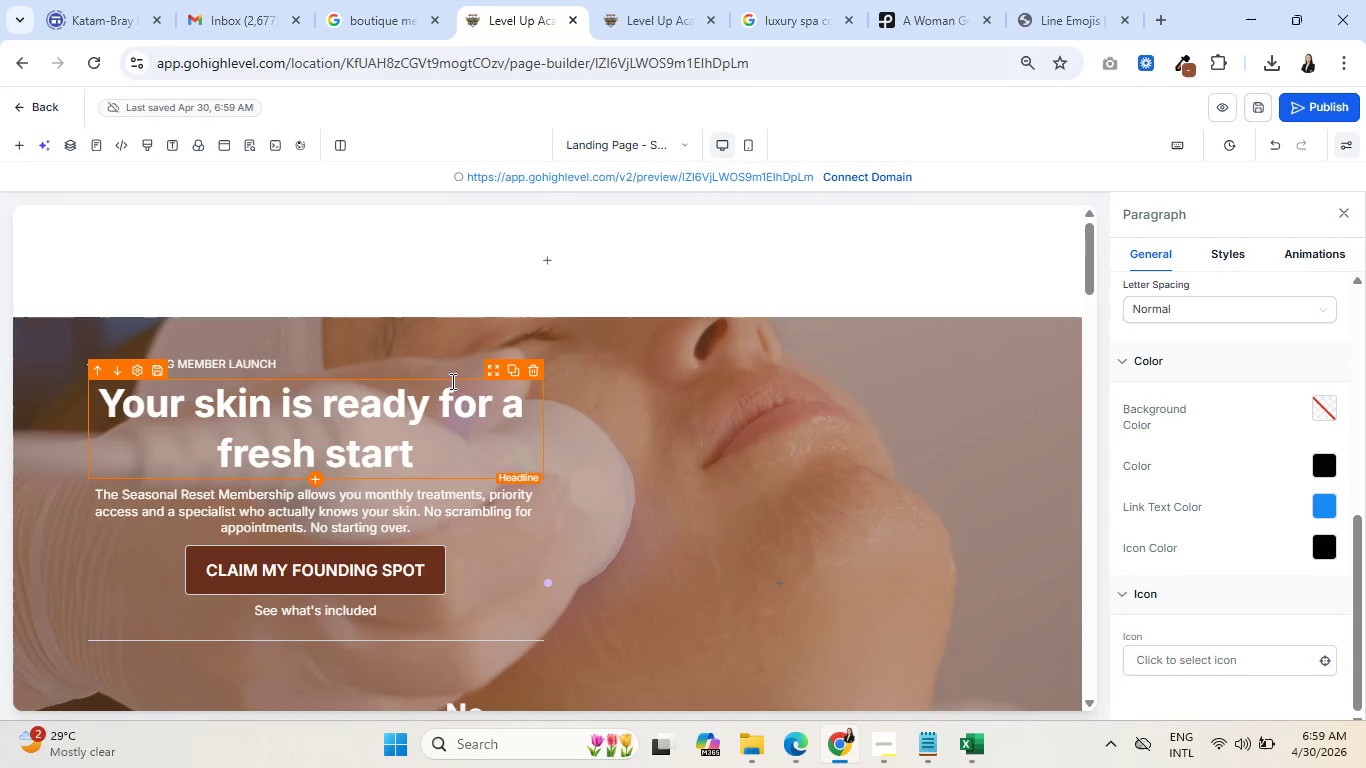 
scroll: coordinate [331, 459], scroll_direction: down, amount: 11.0
 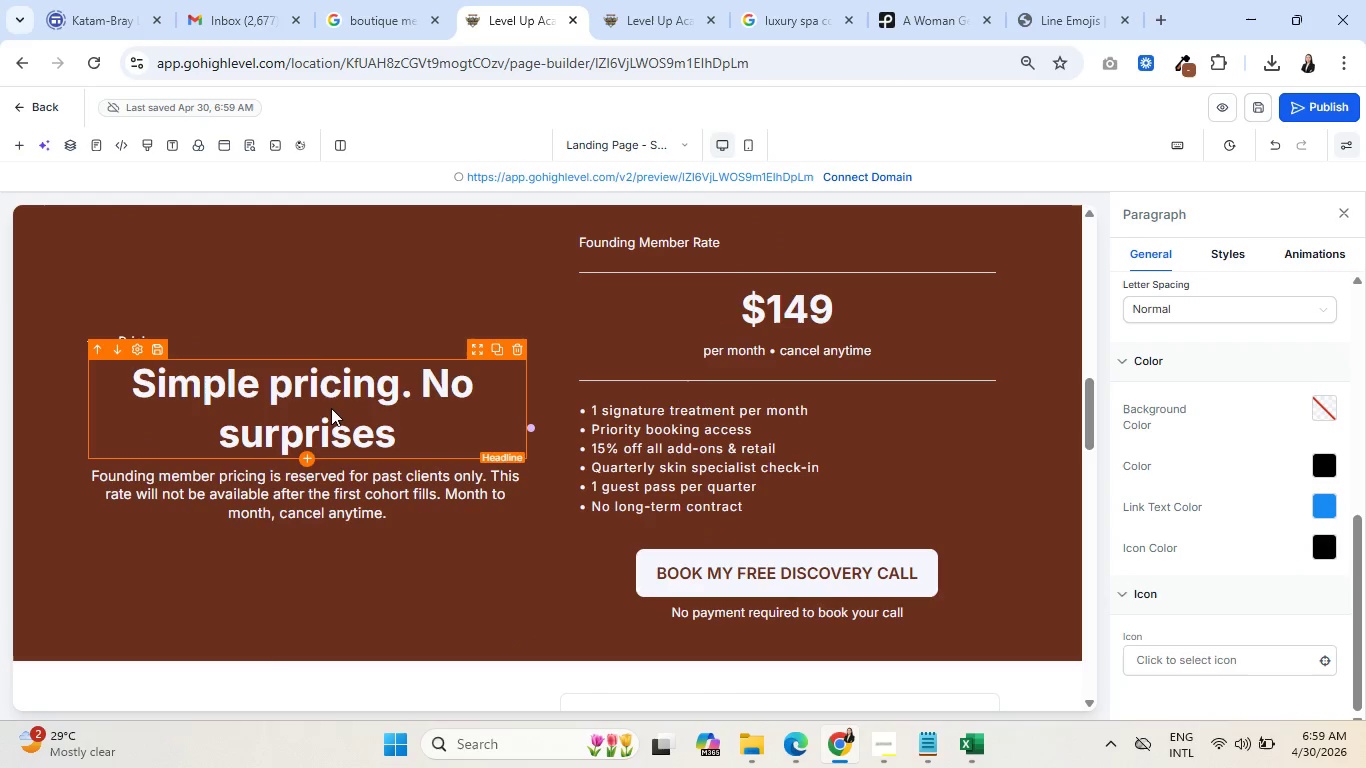 
left_click([331, 408])
 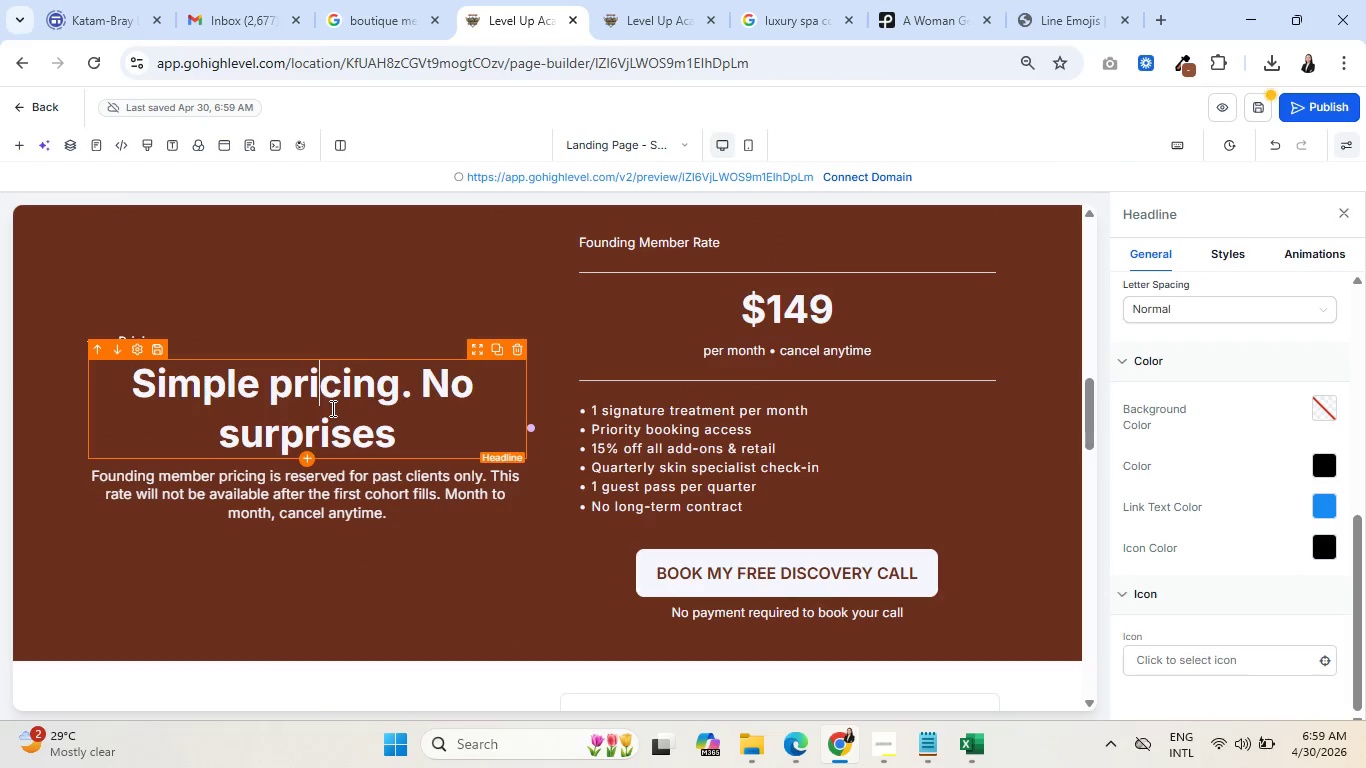 
scroll: coordinate [353, 427], scroll_direction: down, amount: 2.0
 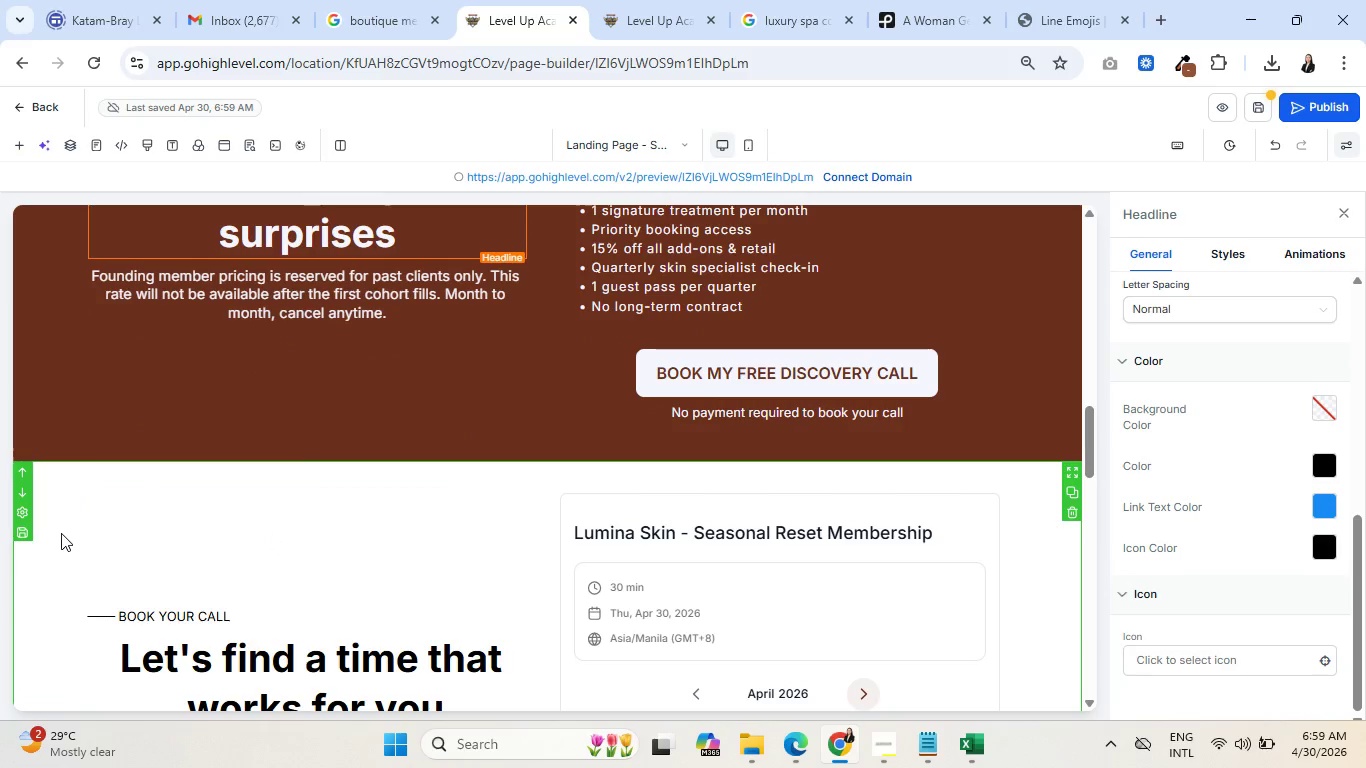 
left_click([61, 533])
 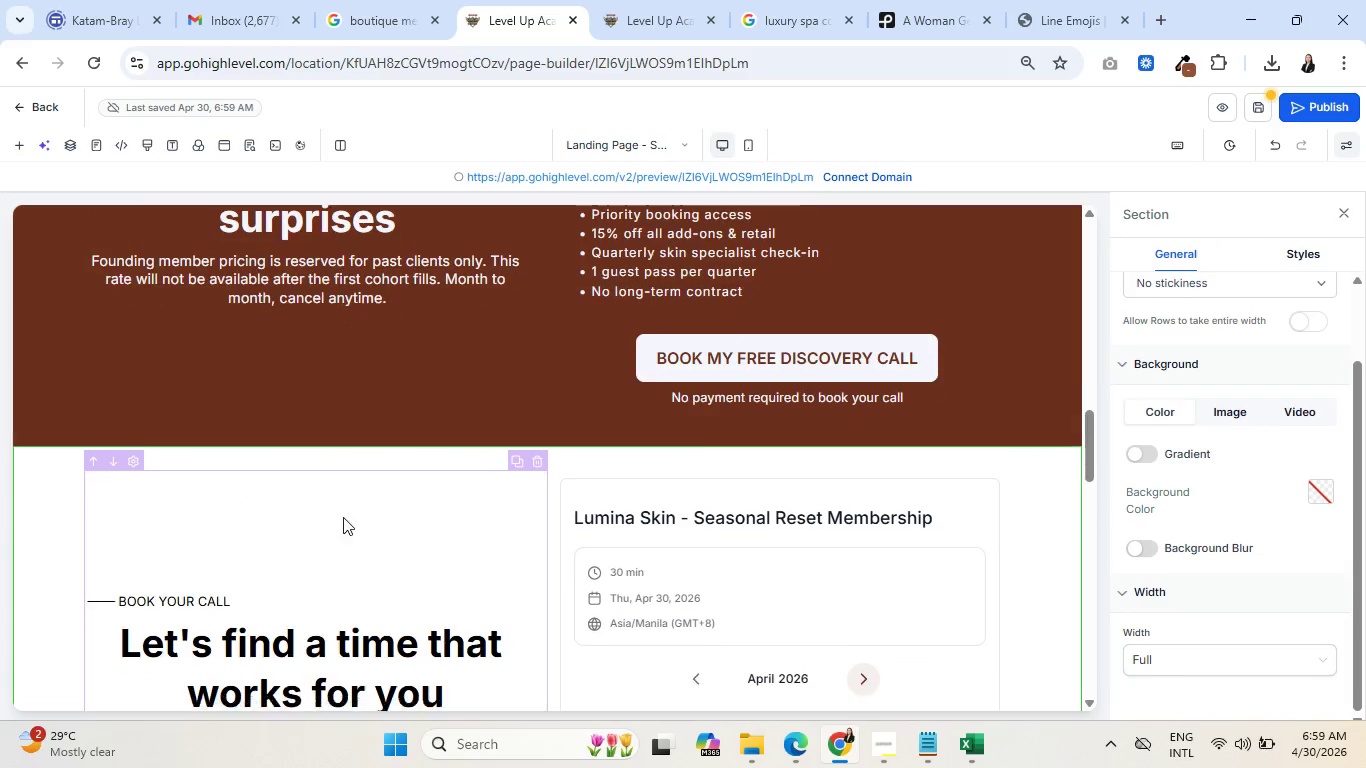 
scroll: coordinate [540, 462], scroll_direction: down, amount: 6.0
 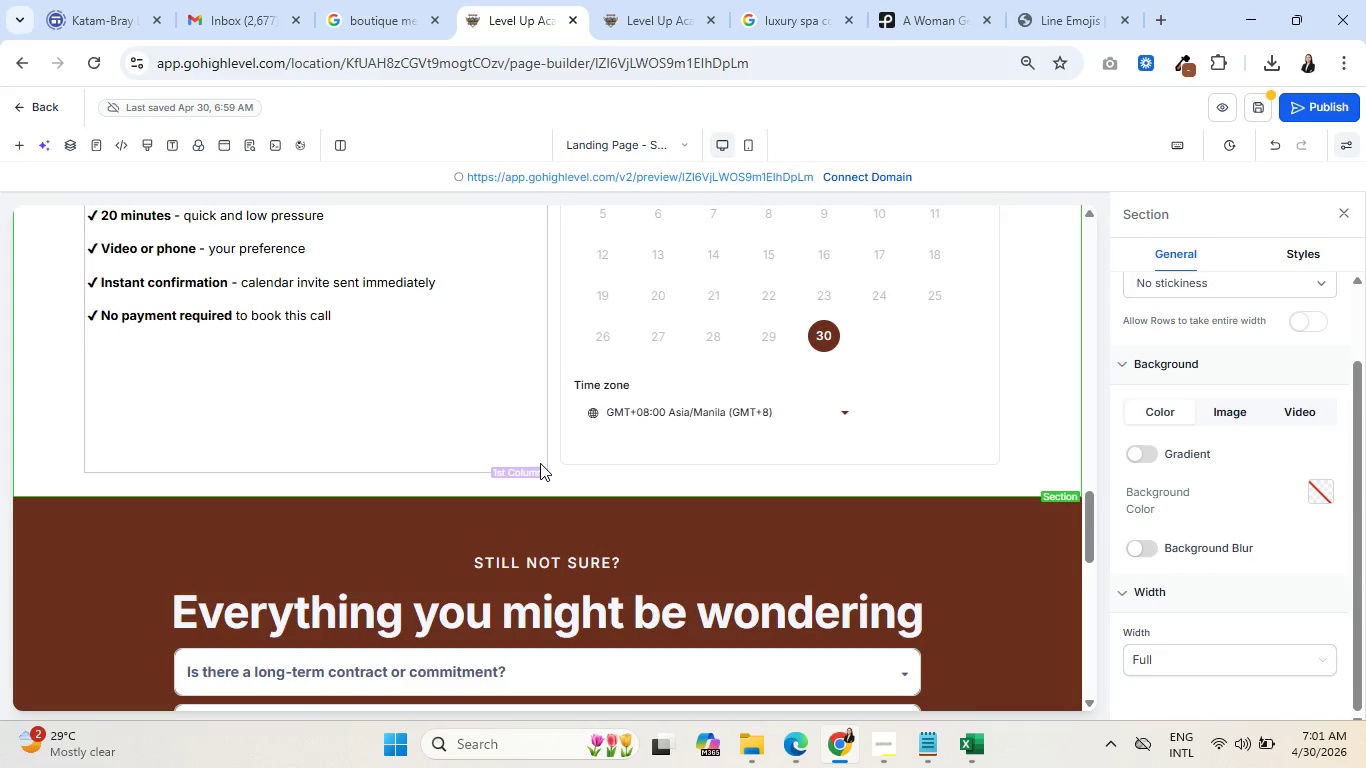 
wait(67.25)
 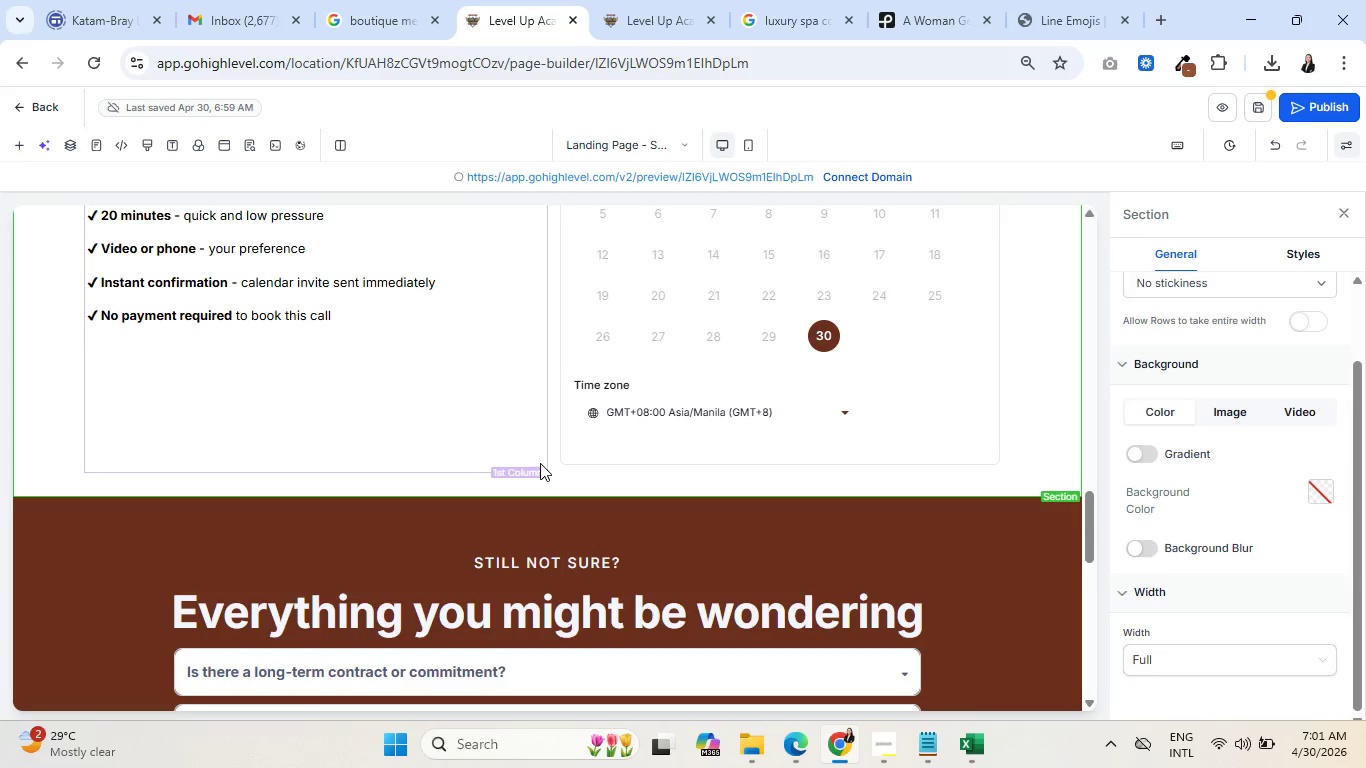 
scroll: coordinate [537, 477], scroll_direction: down, amount: 4.0
 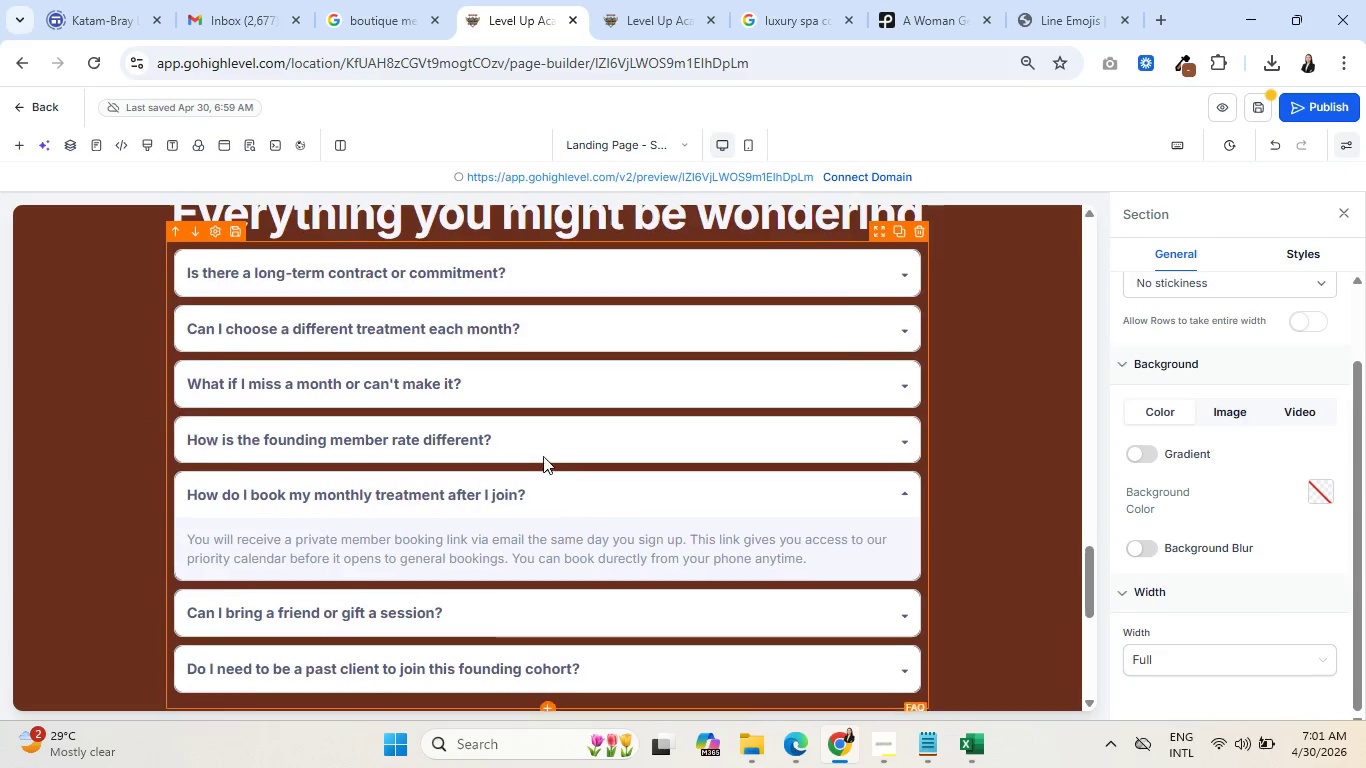 
scroll: coordinate [543, 456], scroll_direction: up, amount: 2.0
 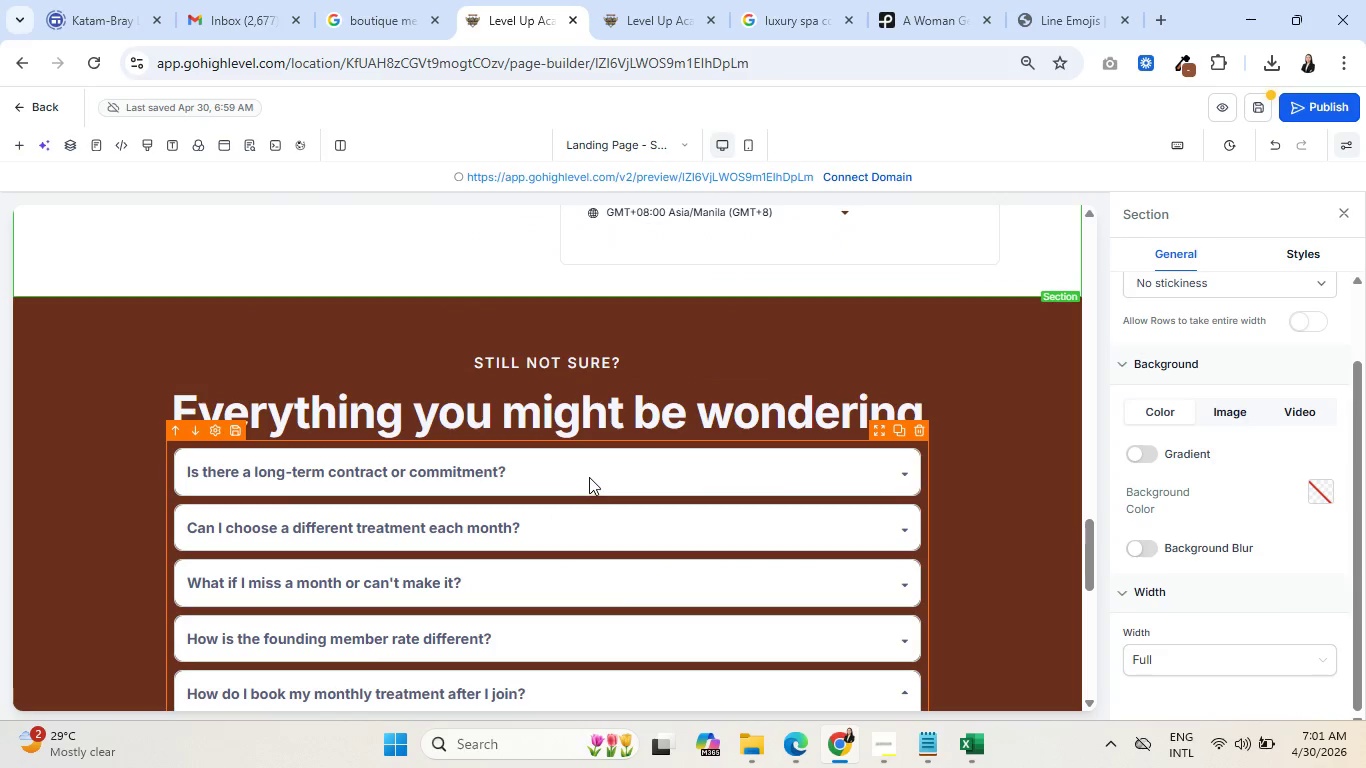 
scroll: coordinate [571, 491], scroll_direction: down, amount: 4.0
 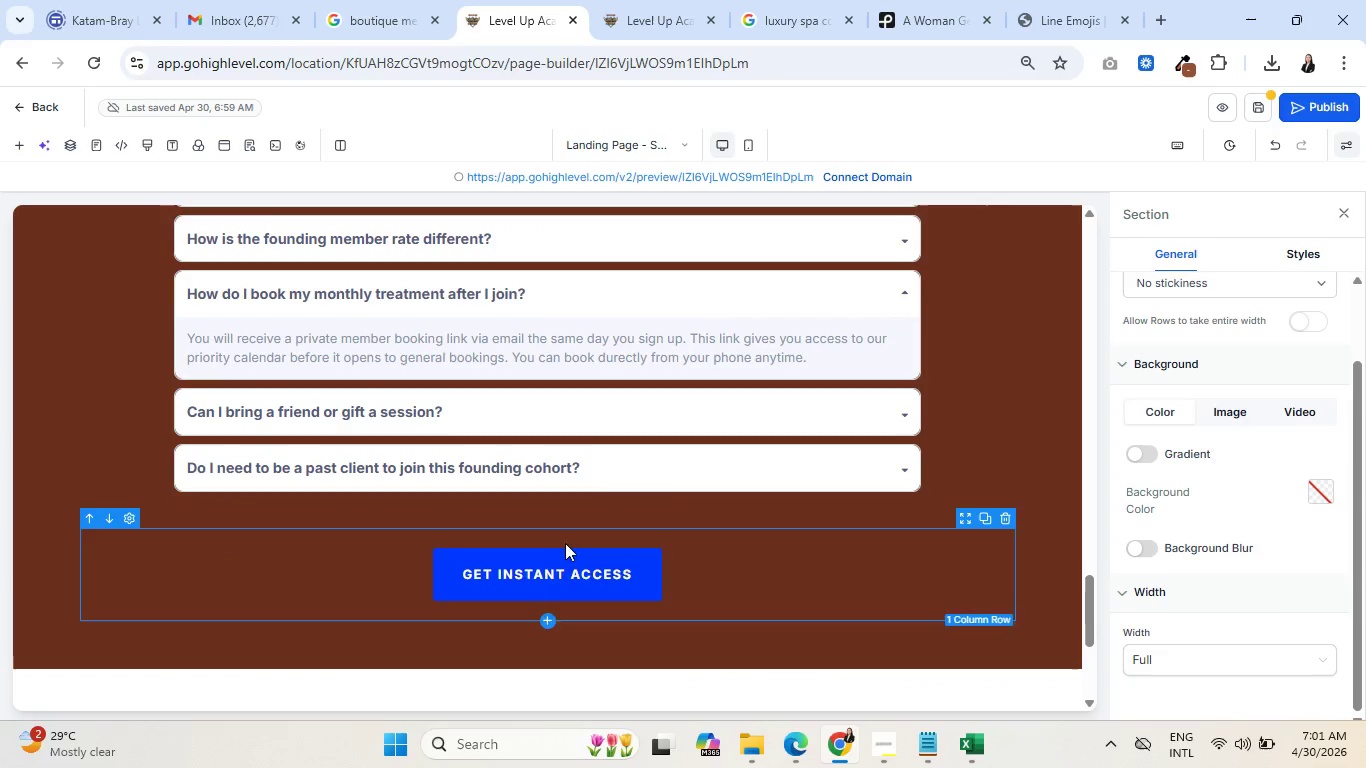 
left_click([555, 567])
 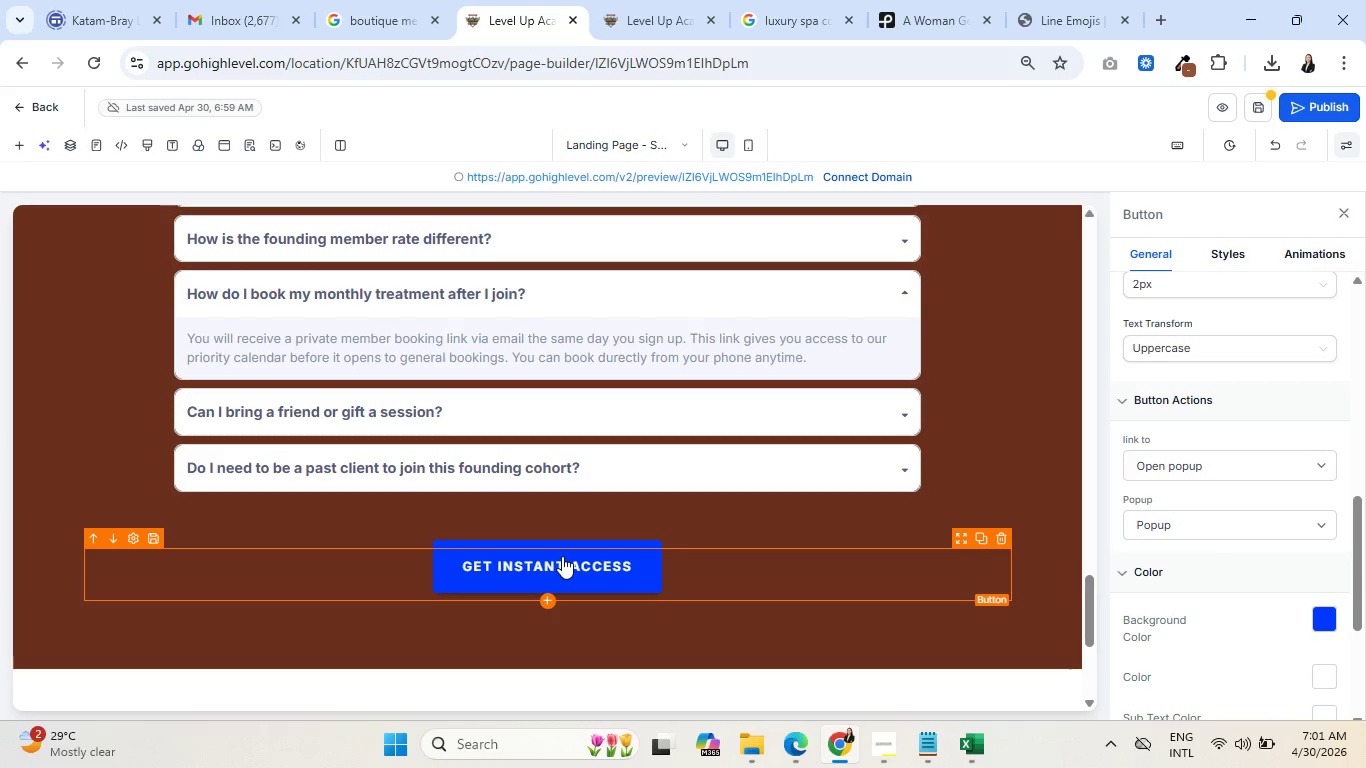 
wait(12.11)
 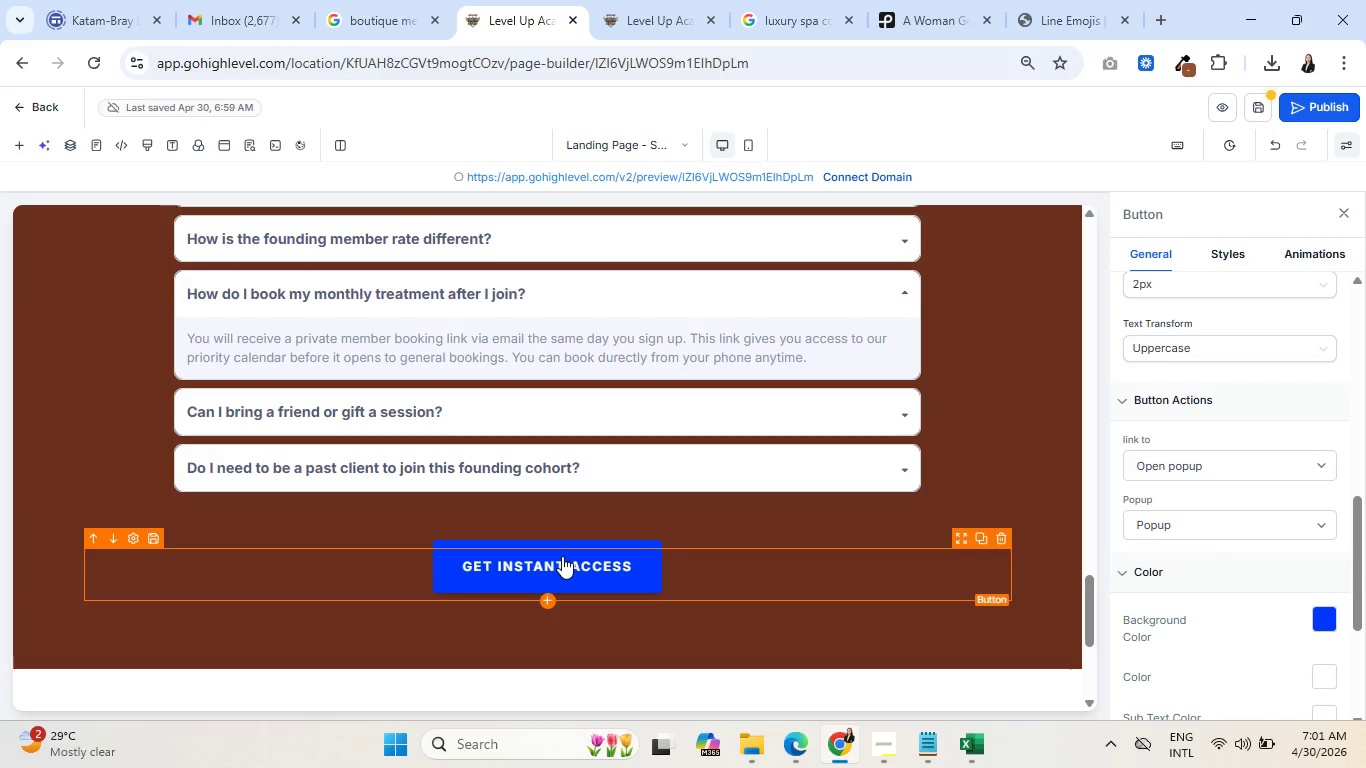 
left_click([998, 537])
 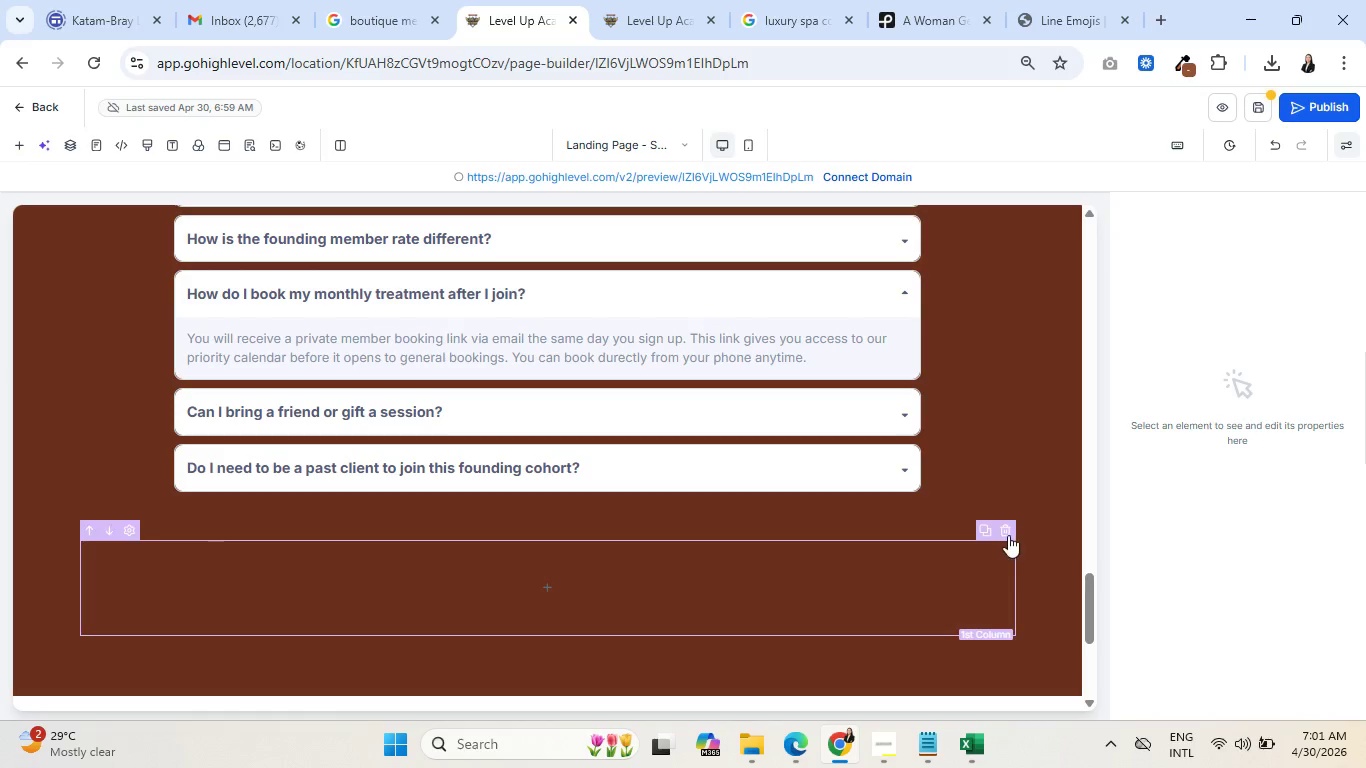 
left_click([1005, 532])
 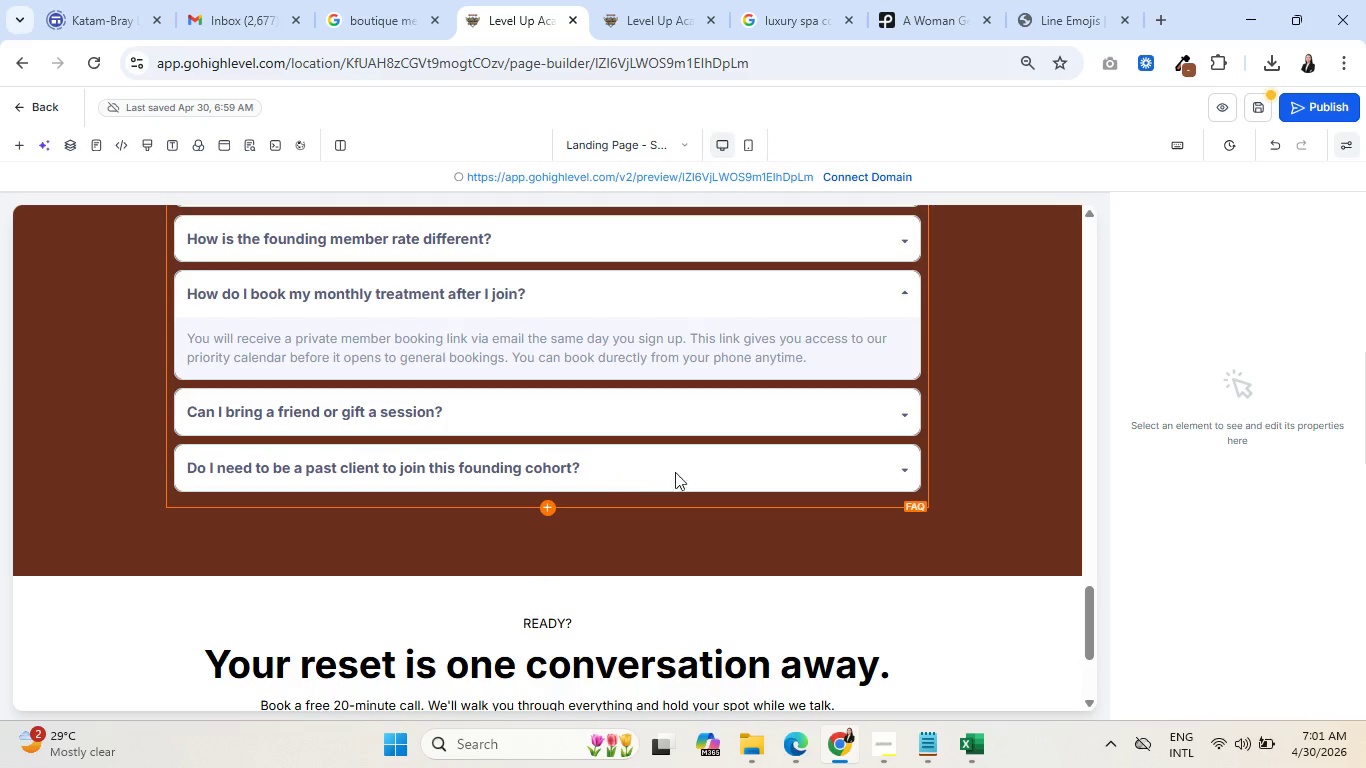 
scroll: coordinate [916, 538], scroll_direction: up, amount: 4.0
 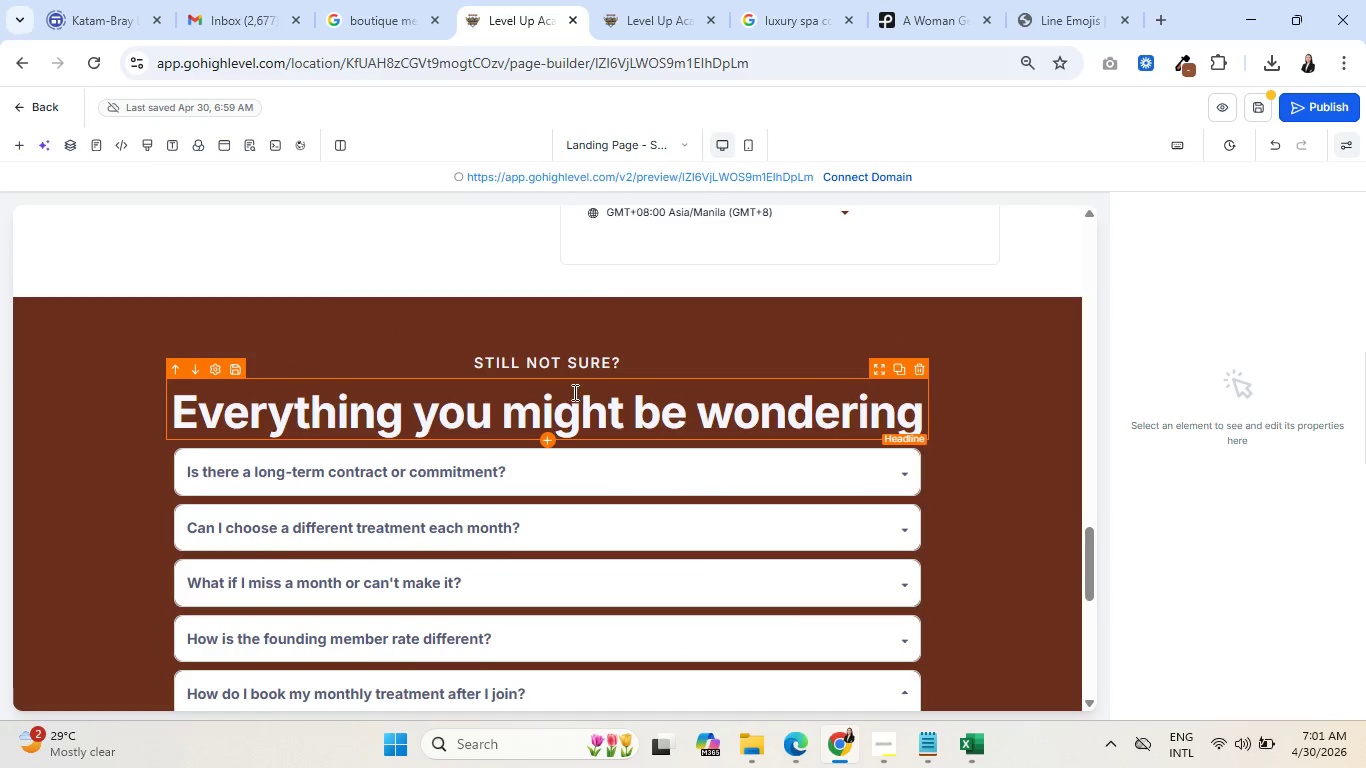 
left_click([547, 440])
 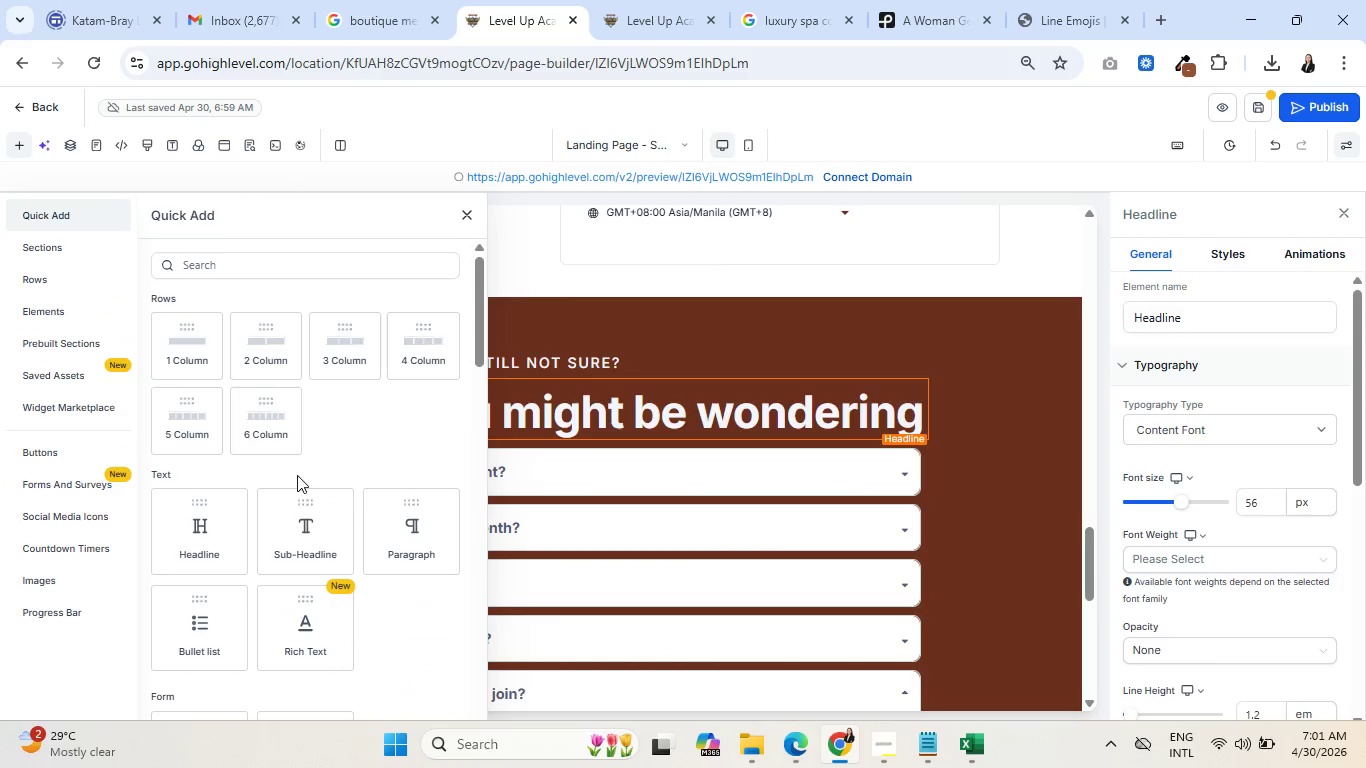 
scroll: coordinate [295, 467], scroll_direction: down, amount: 11.0
 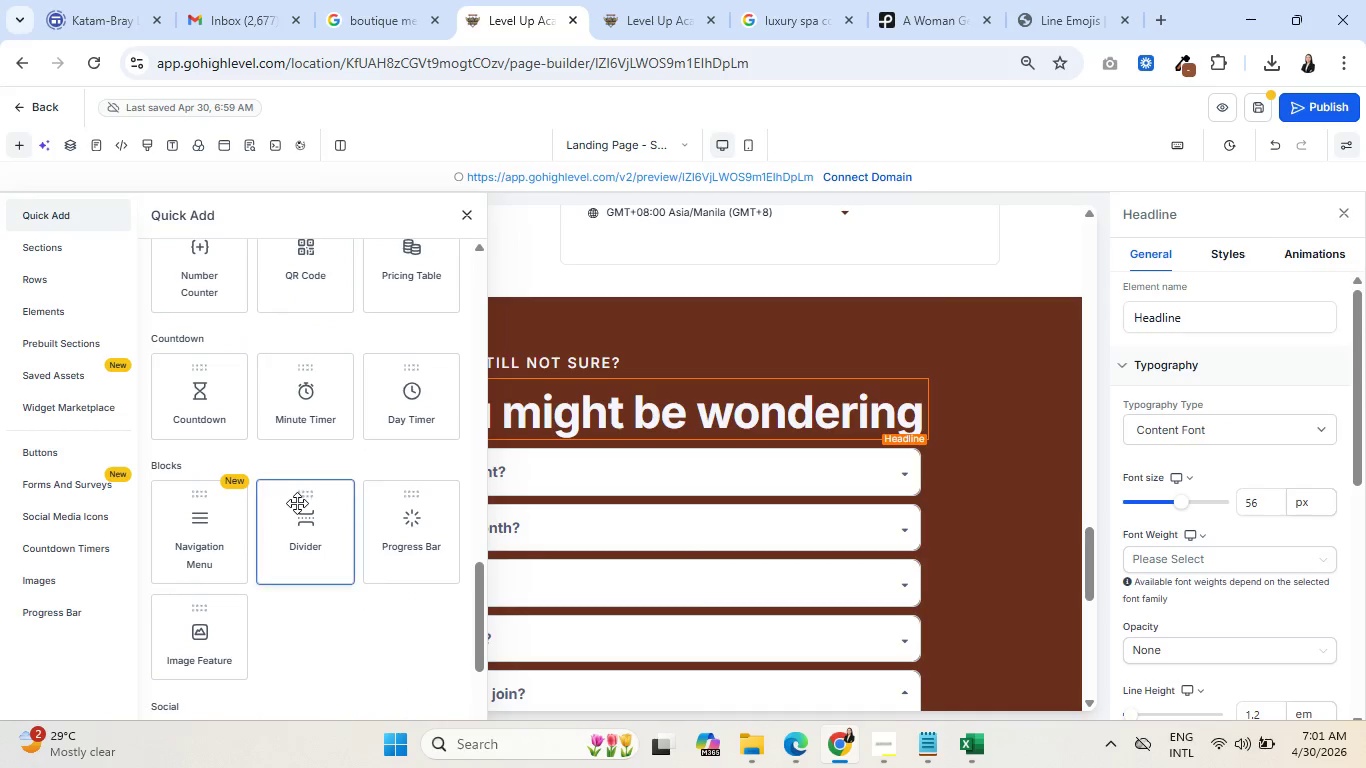 
mouse_move([322, 490])
 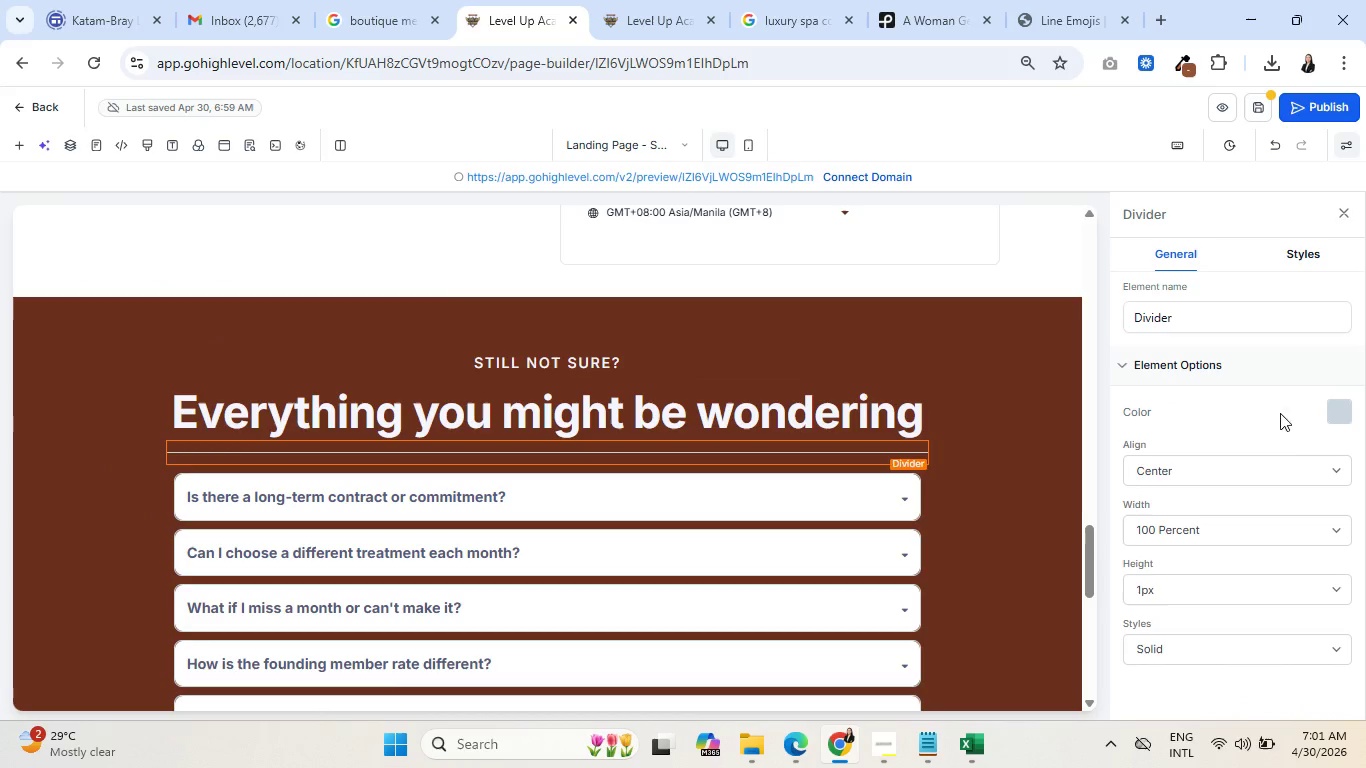 
left_click([1328, 412])
 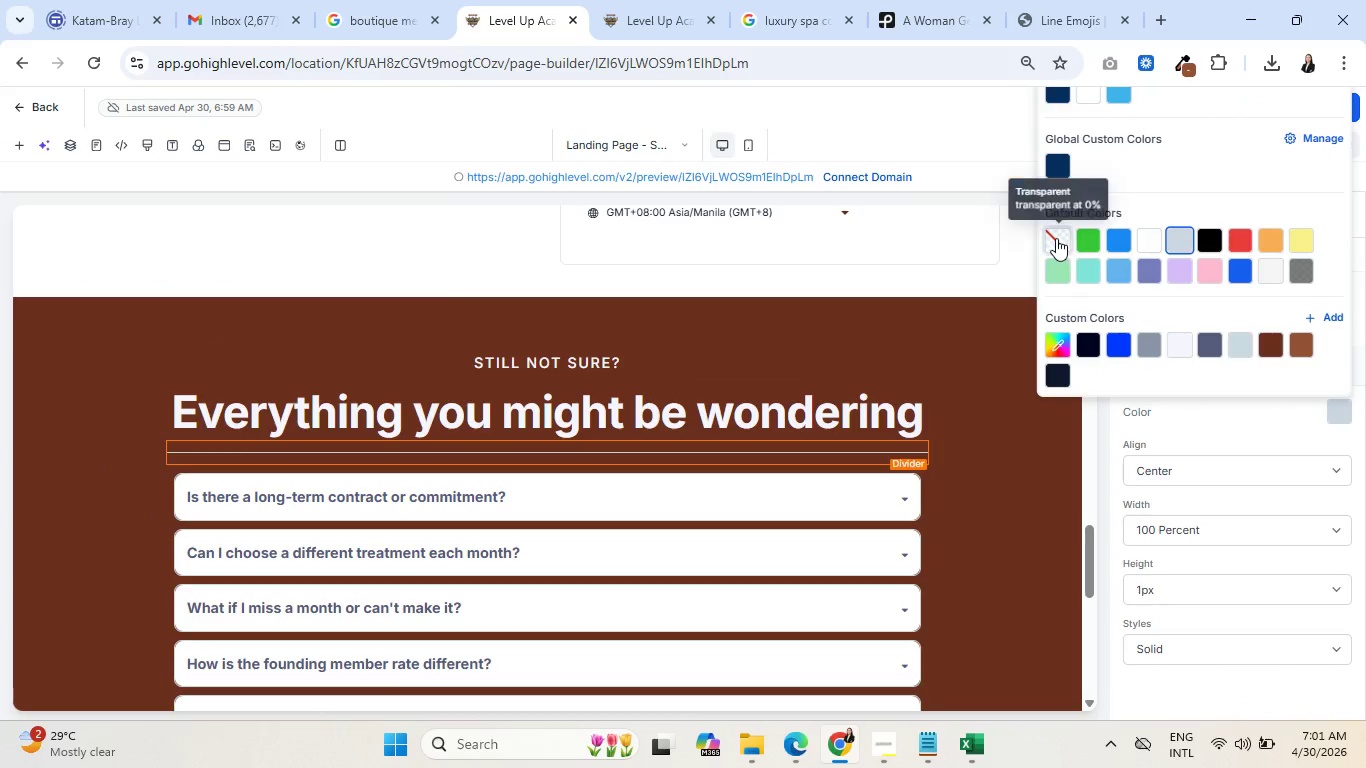 
left_click([1056, 238])
 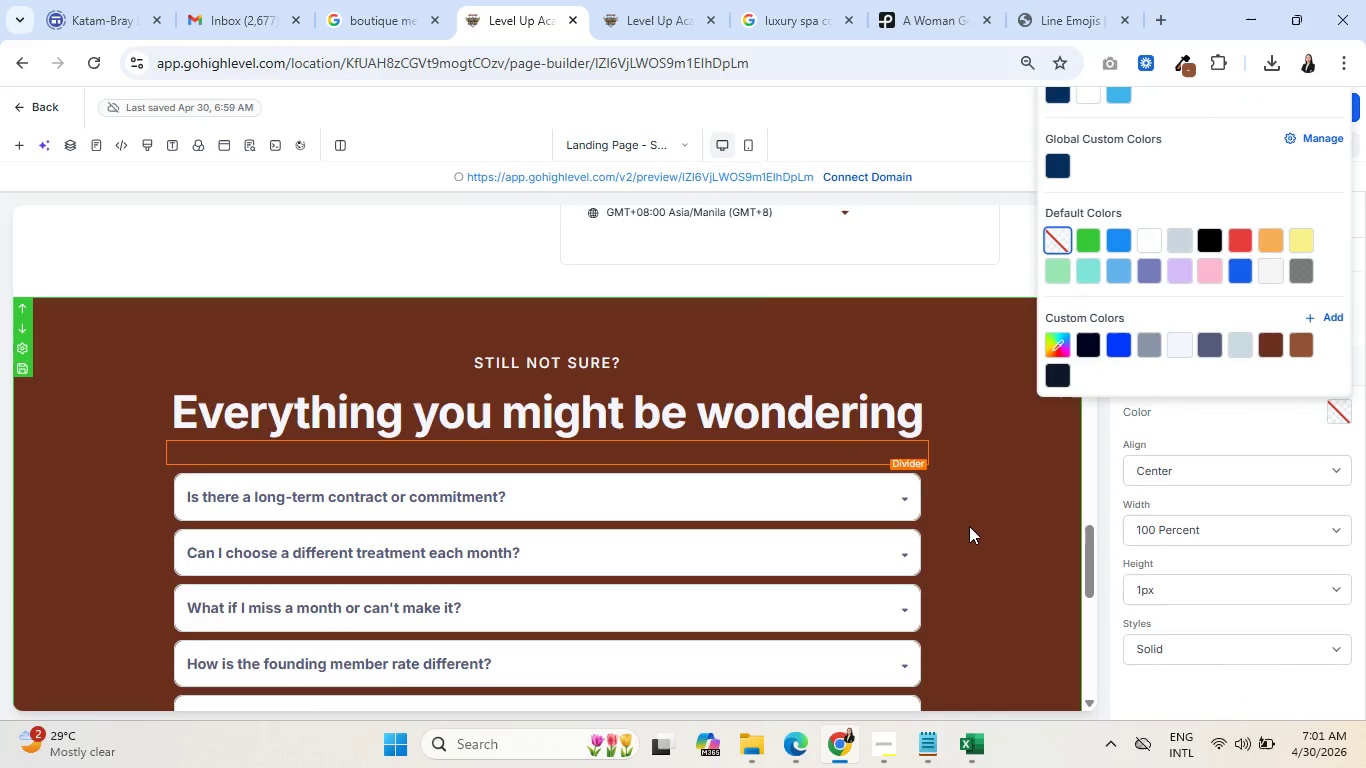 
left_click([969, 526])
 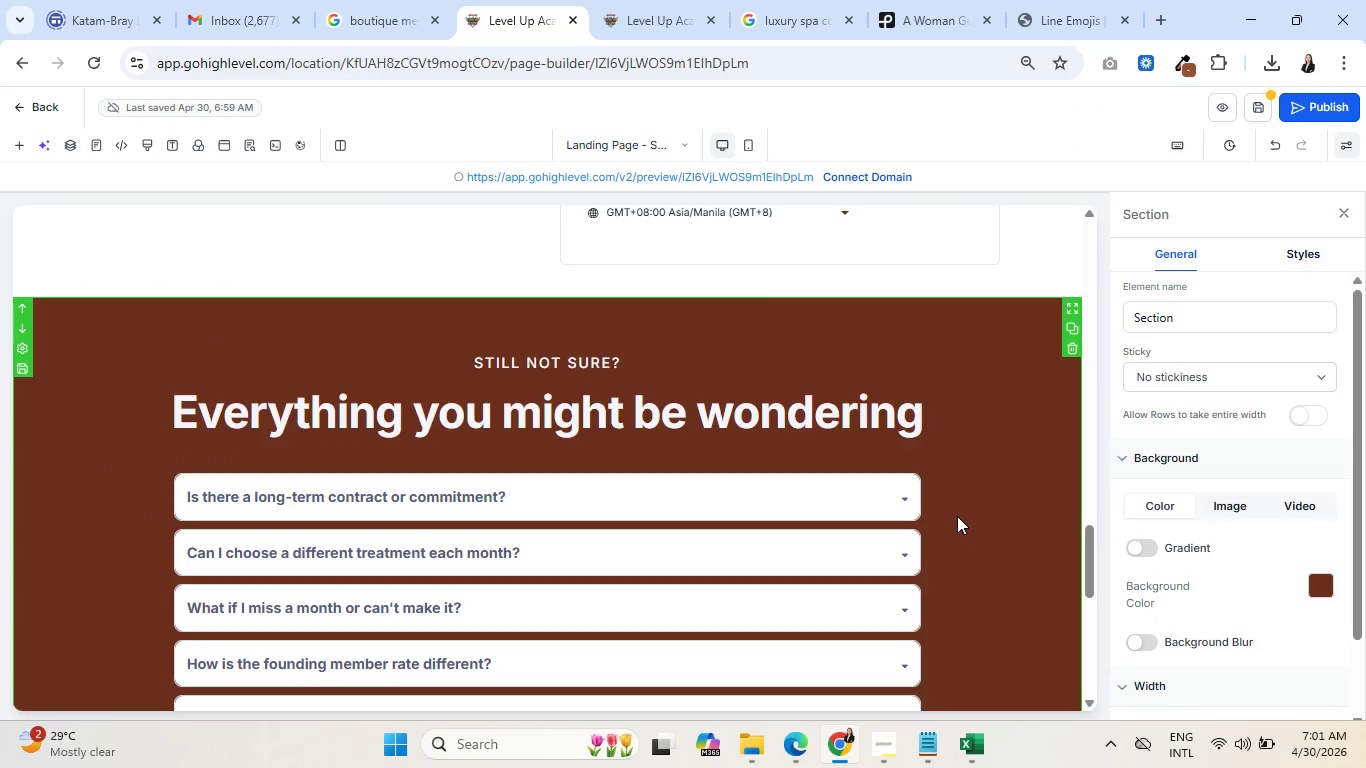 
scroll: coordinate [950, 505], scroll_direction: up, amount: 4.0
 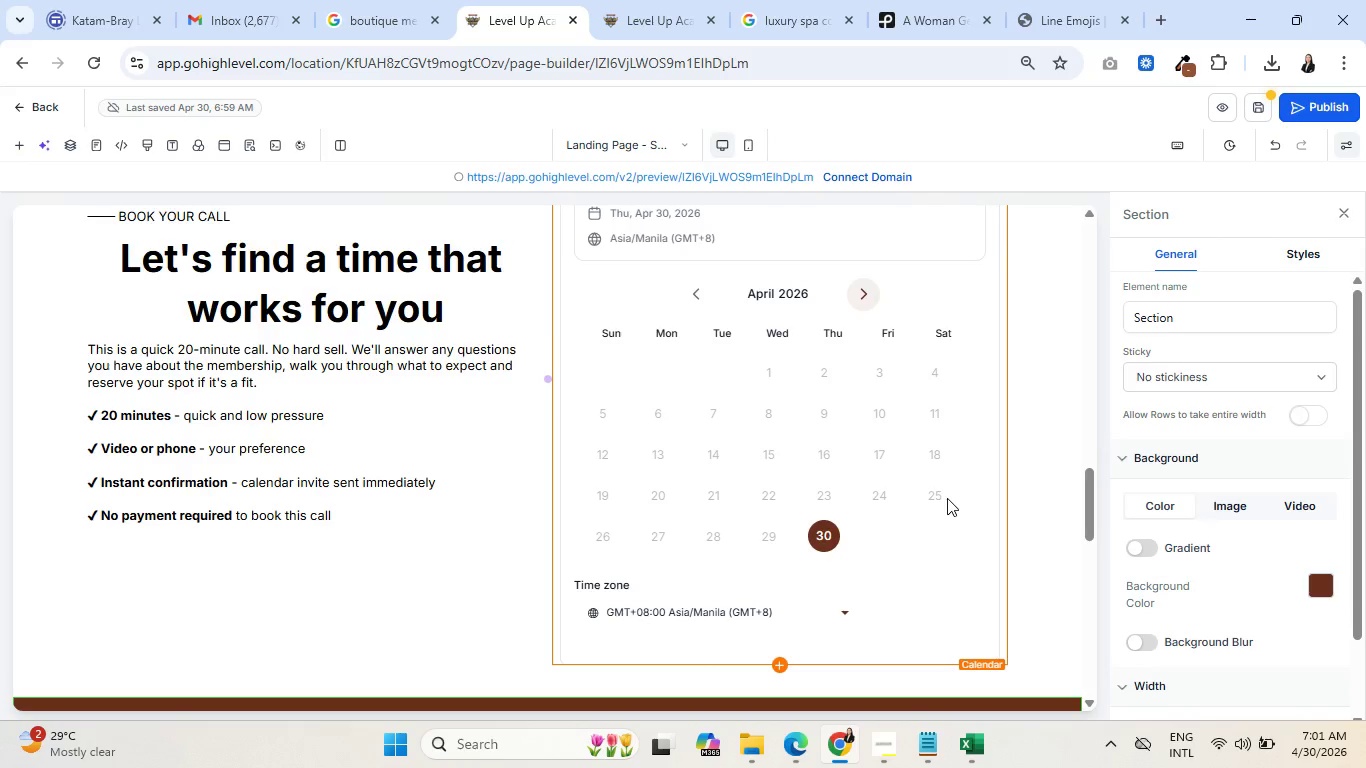 
scroll: coordinate [947, 498], scroll_direction: down, amount: 6.0
 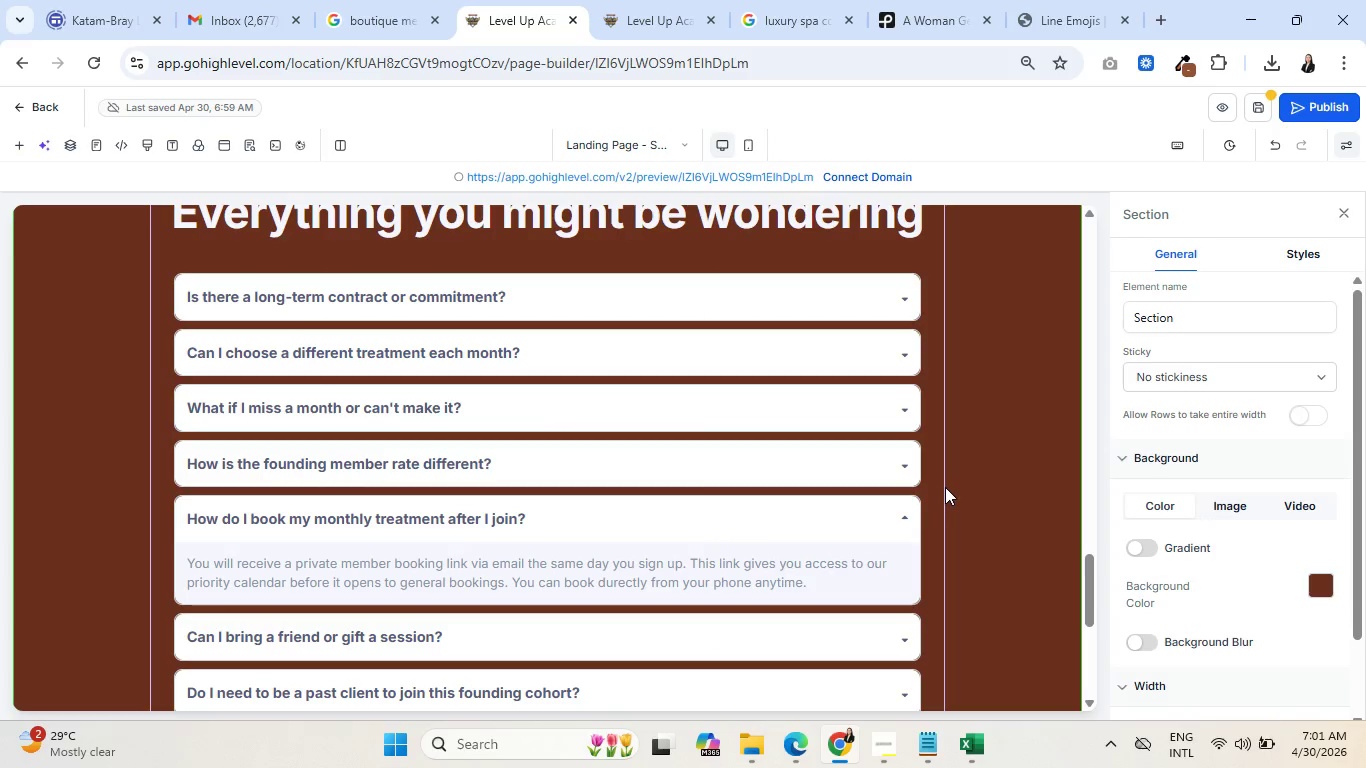 
scroll: coordinate [936, 484], scroll_direction: up, amount: 2.0
 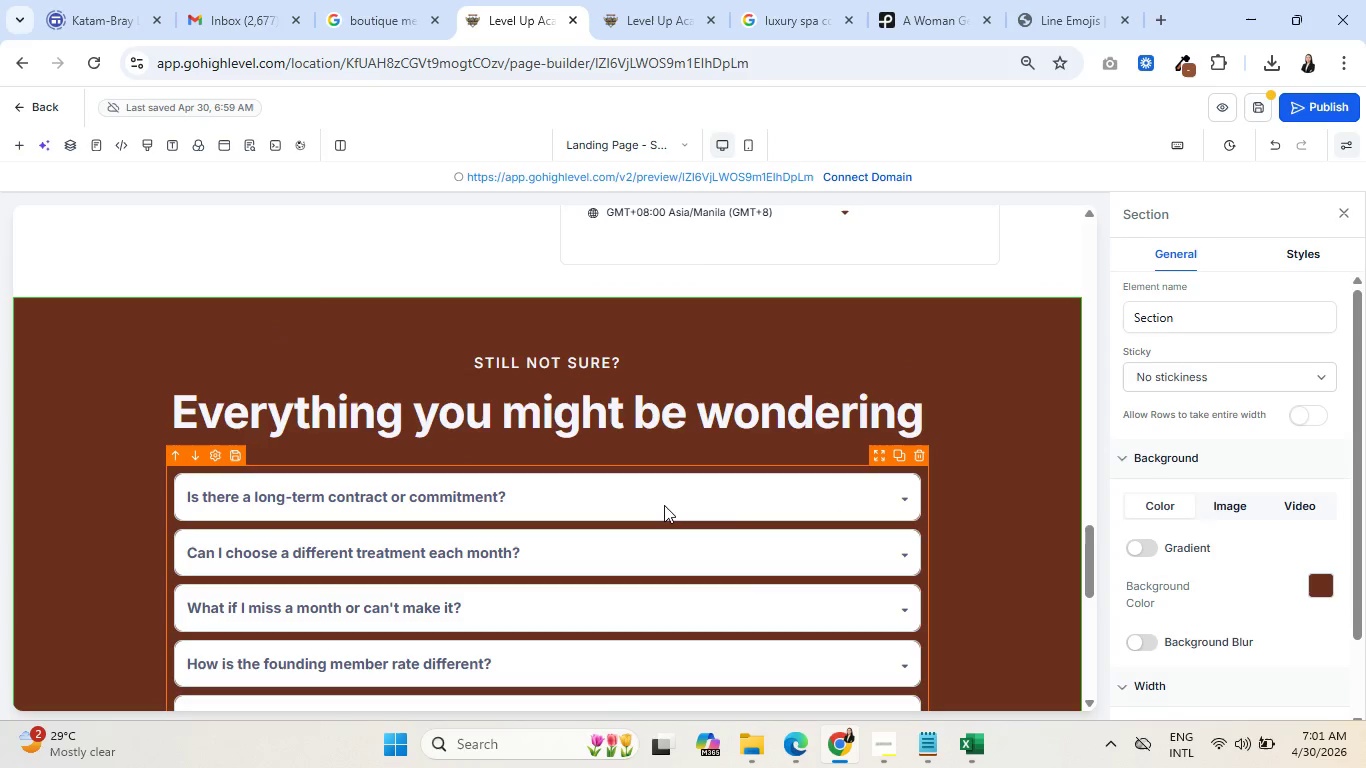 
left_click([664, 505])
 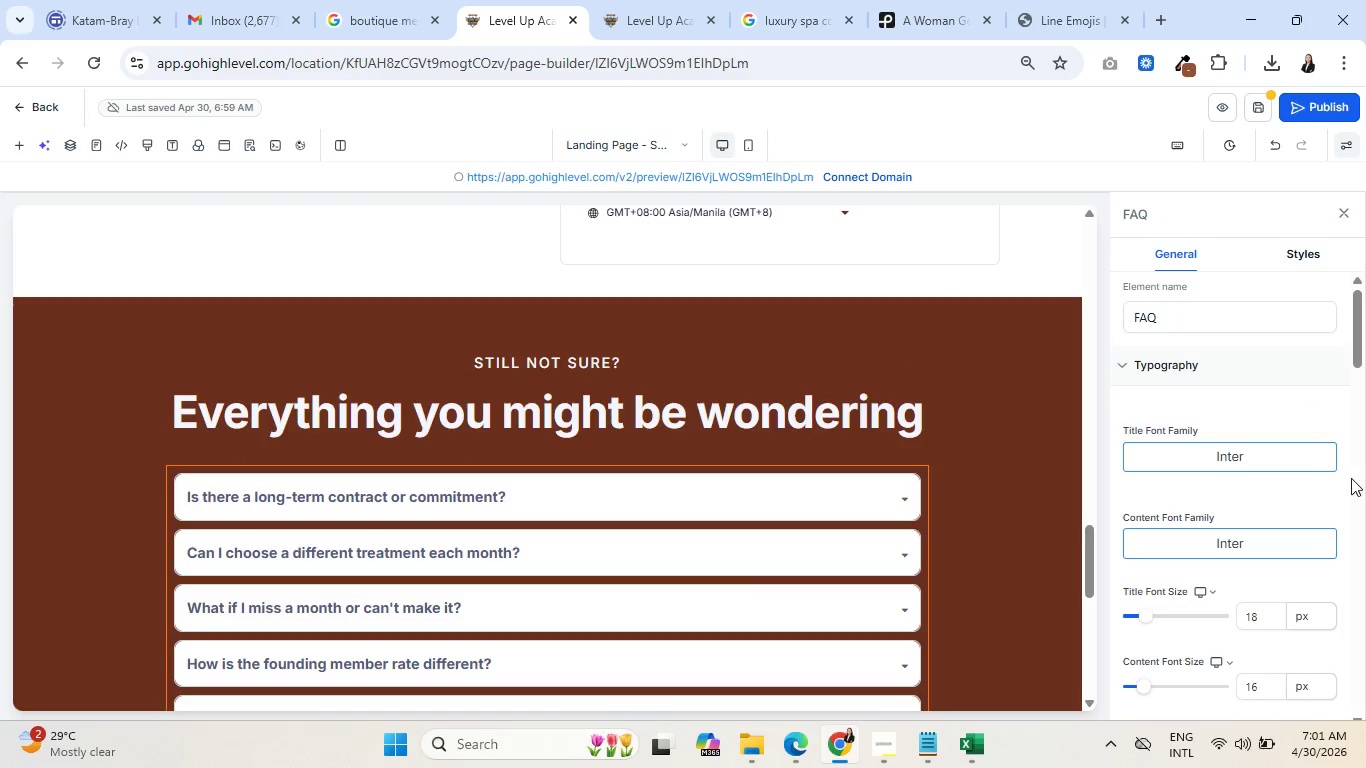 
scroll: coordinate [1293, 483], scroll_direction: down, amount: 9.0
 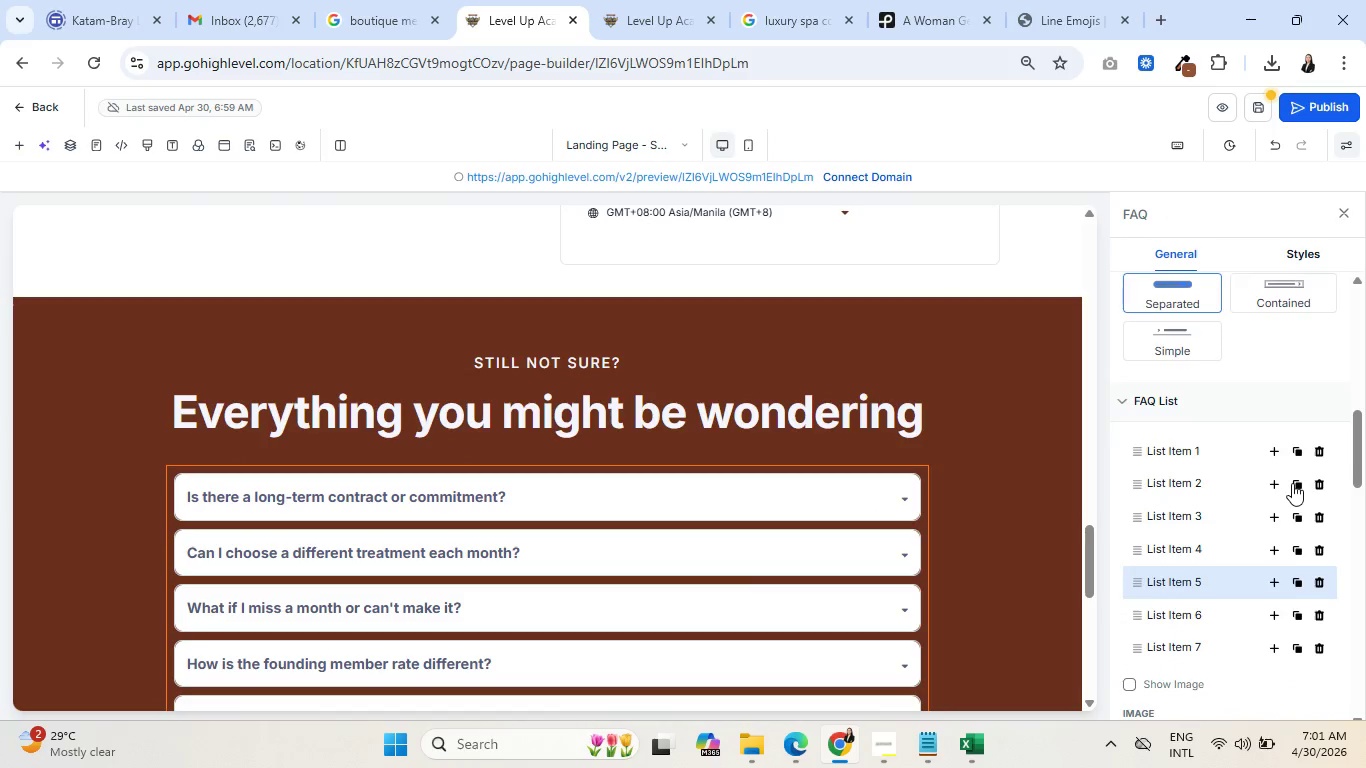 
scroll: coordinate [1292, 483], scroll_direction: up, amount: 1.0
 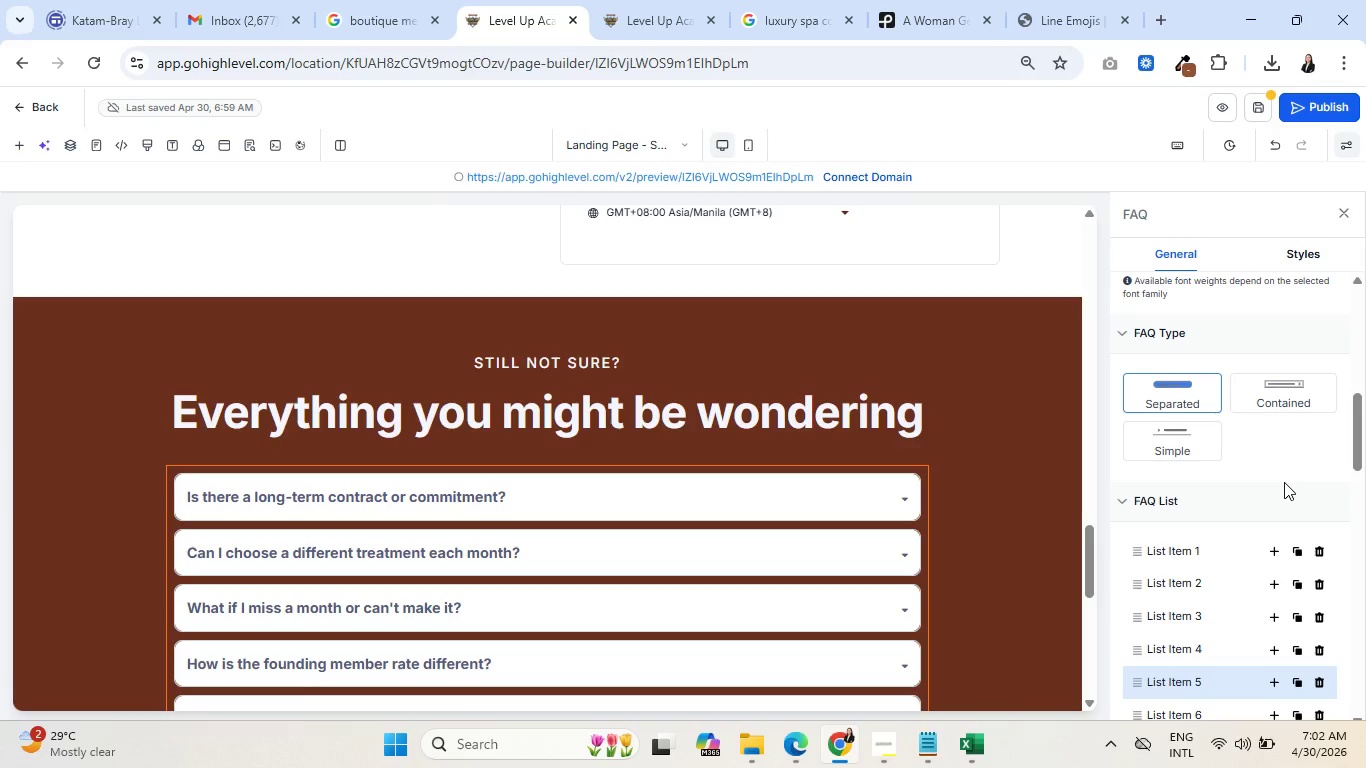 
left_click([1172, 432])
 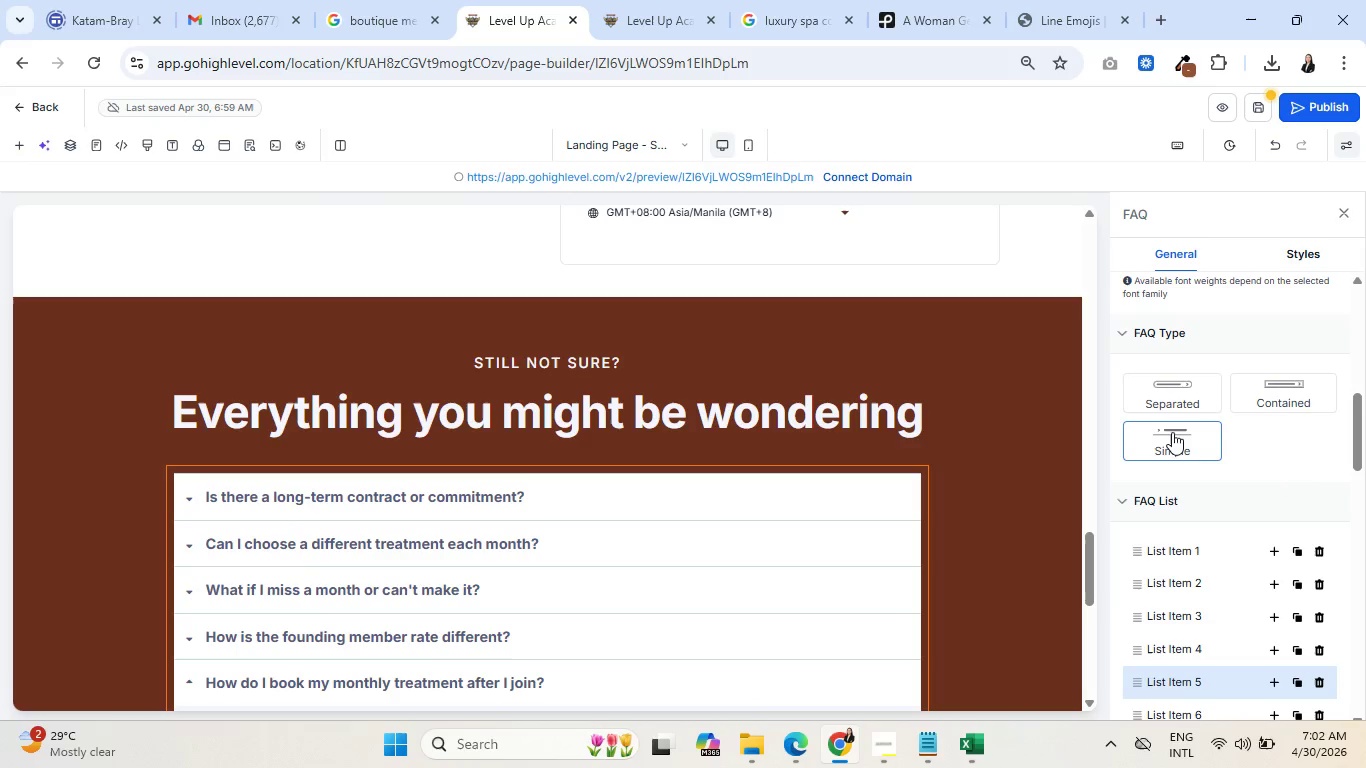 
left_click([1258, 400])
 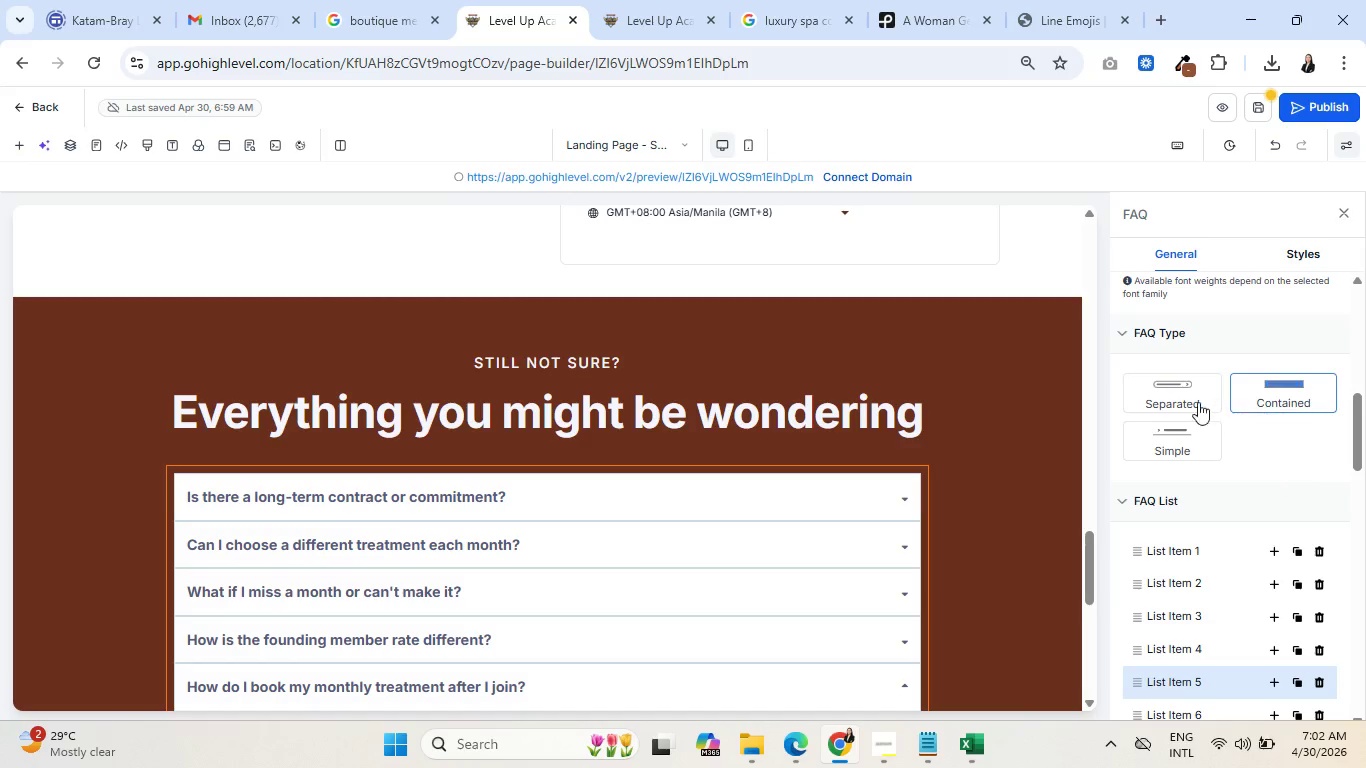 
left_click([1193, 393])
 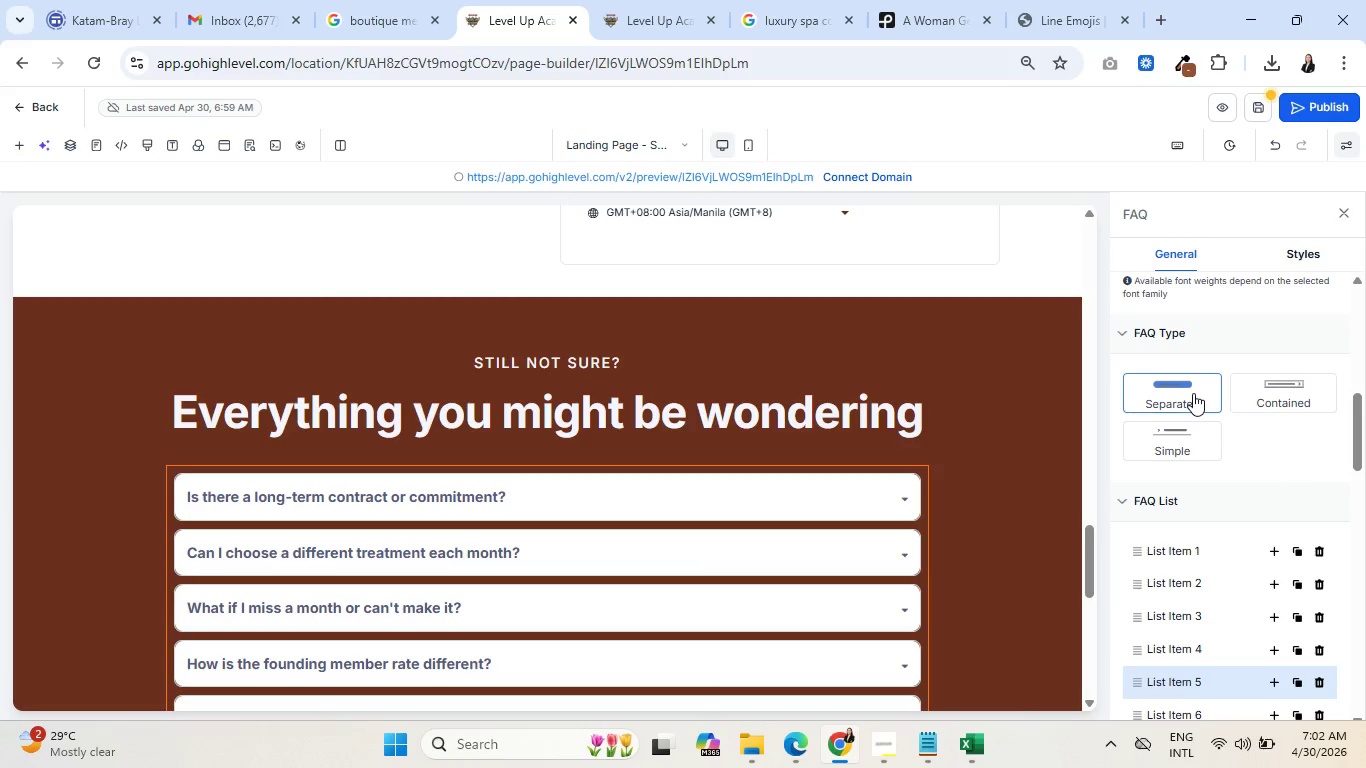 
scroll: coordinate [1218, 439], scroll_direction: down, amount: 4.0
 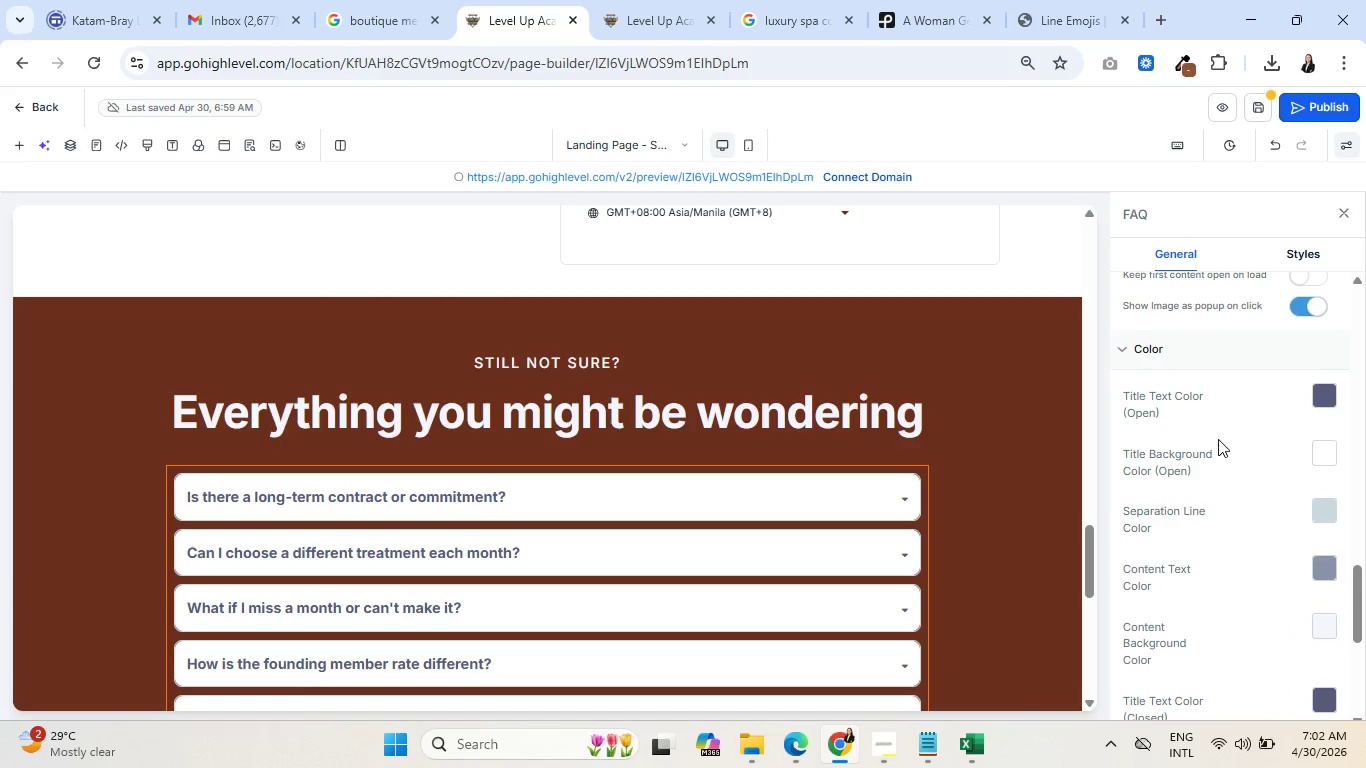 
left_click([1332, 388])
 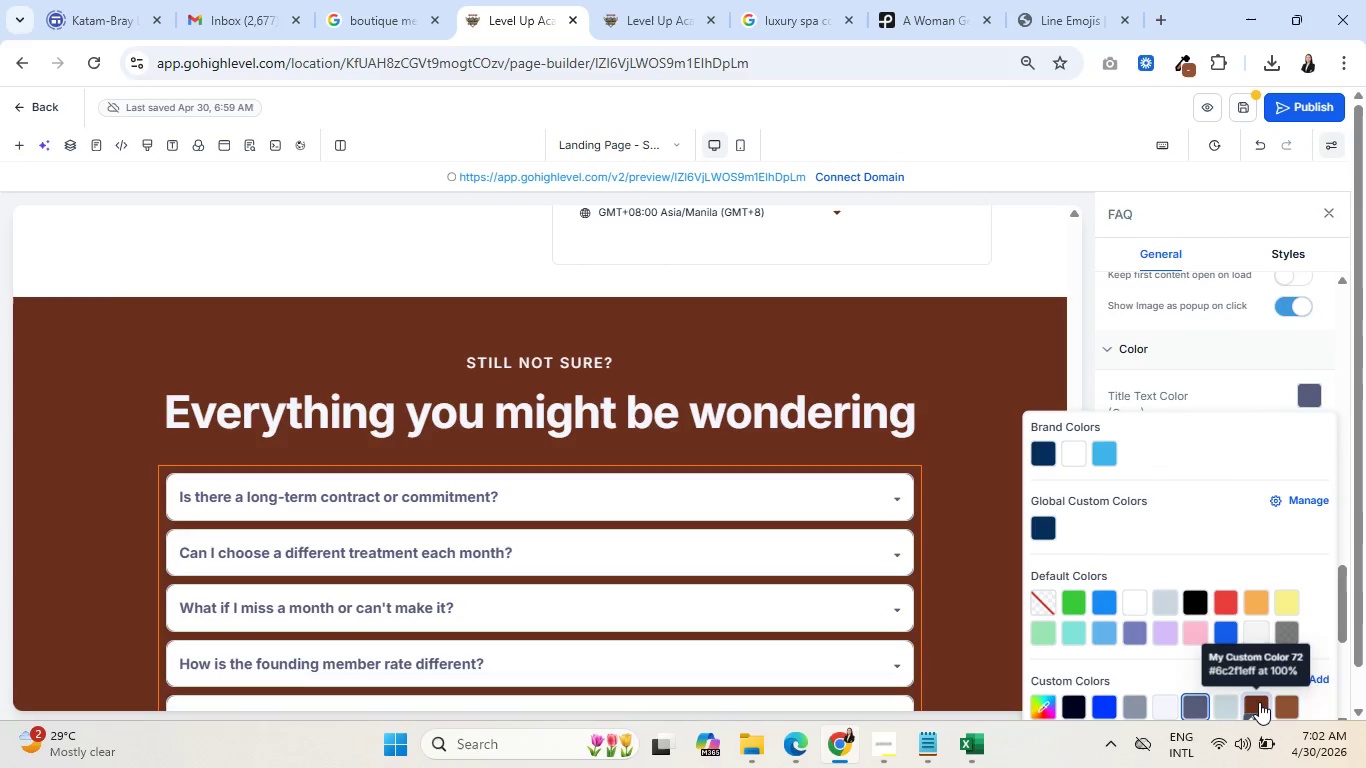 
left_click([1259, 702])
 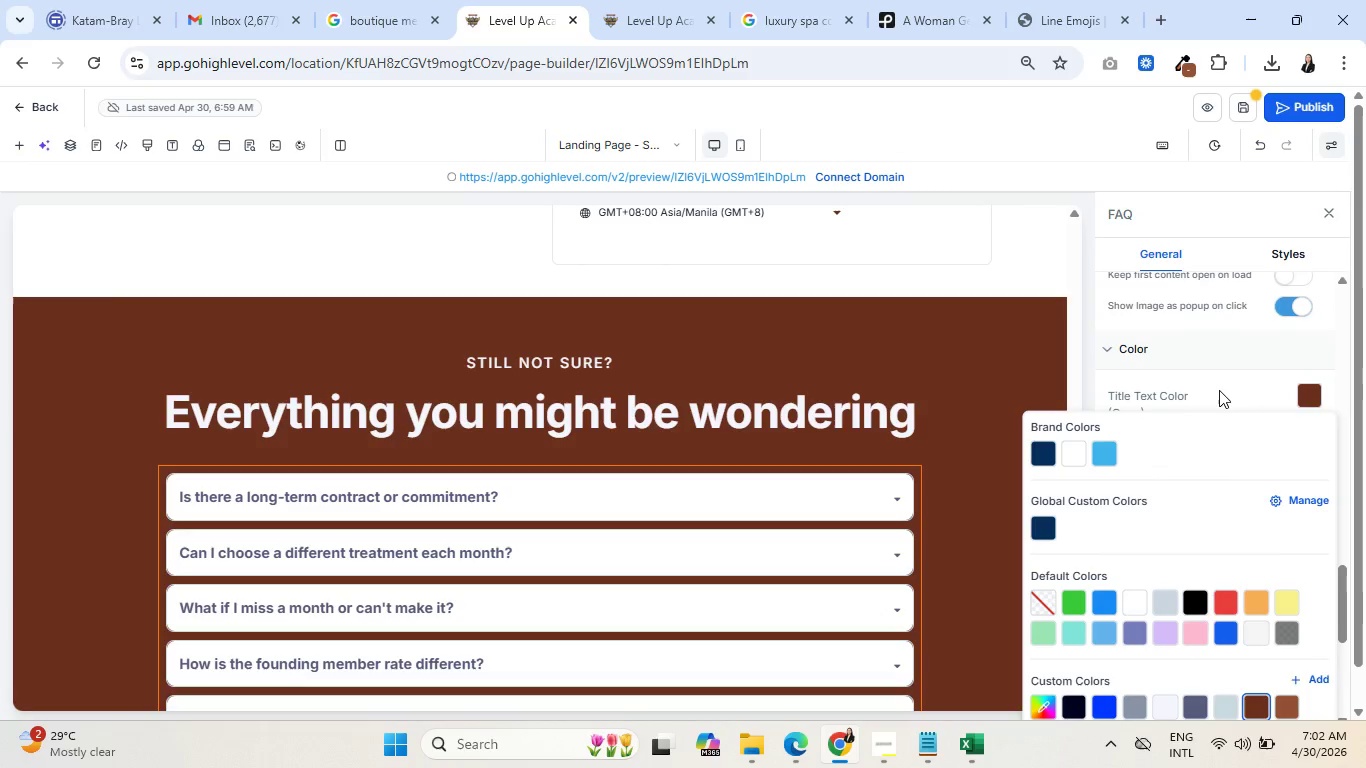 
left_click([1218, 387])
 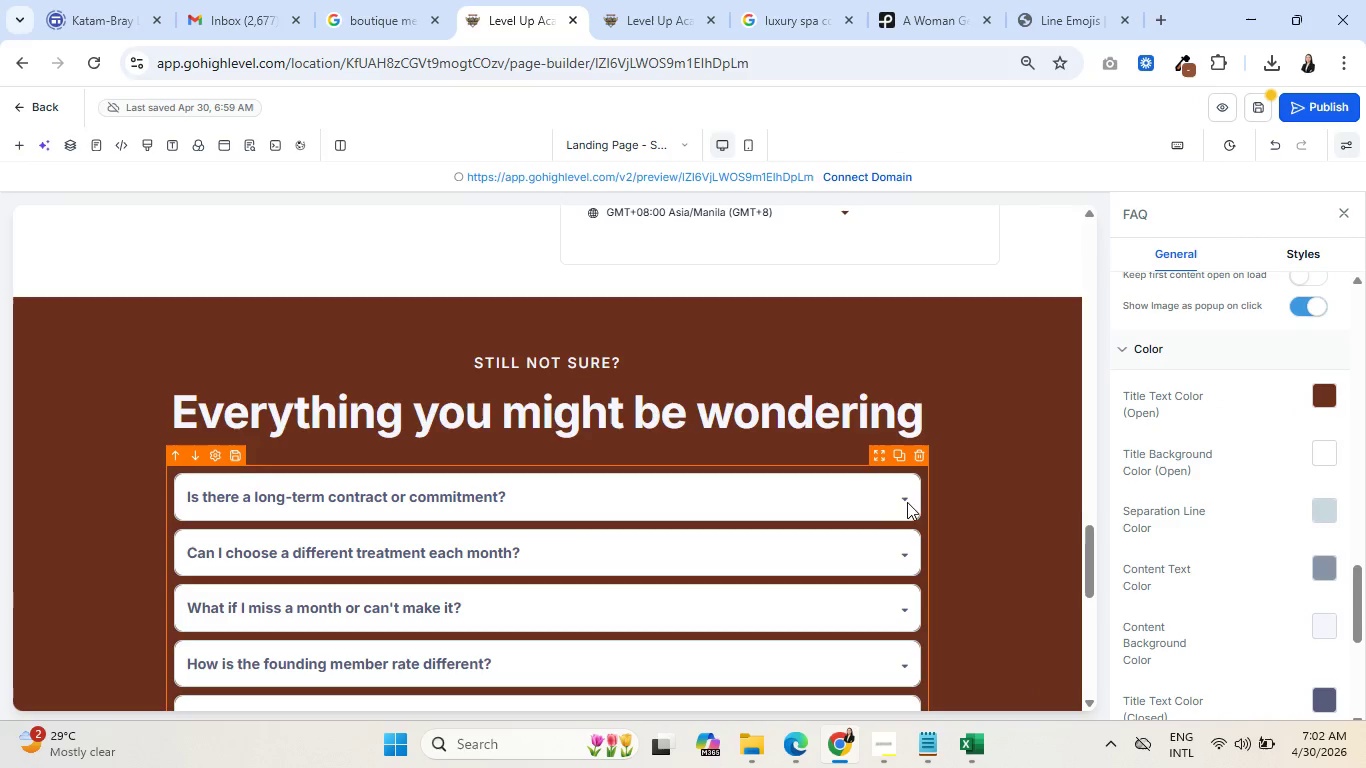 
left_click([908, 500])
 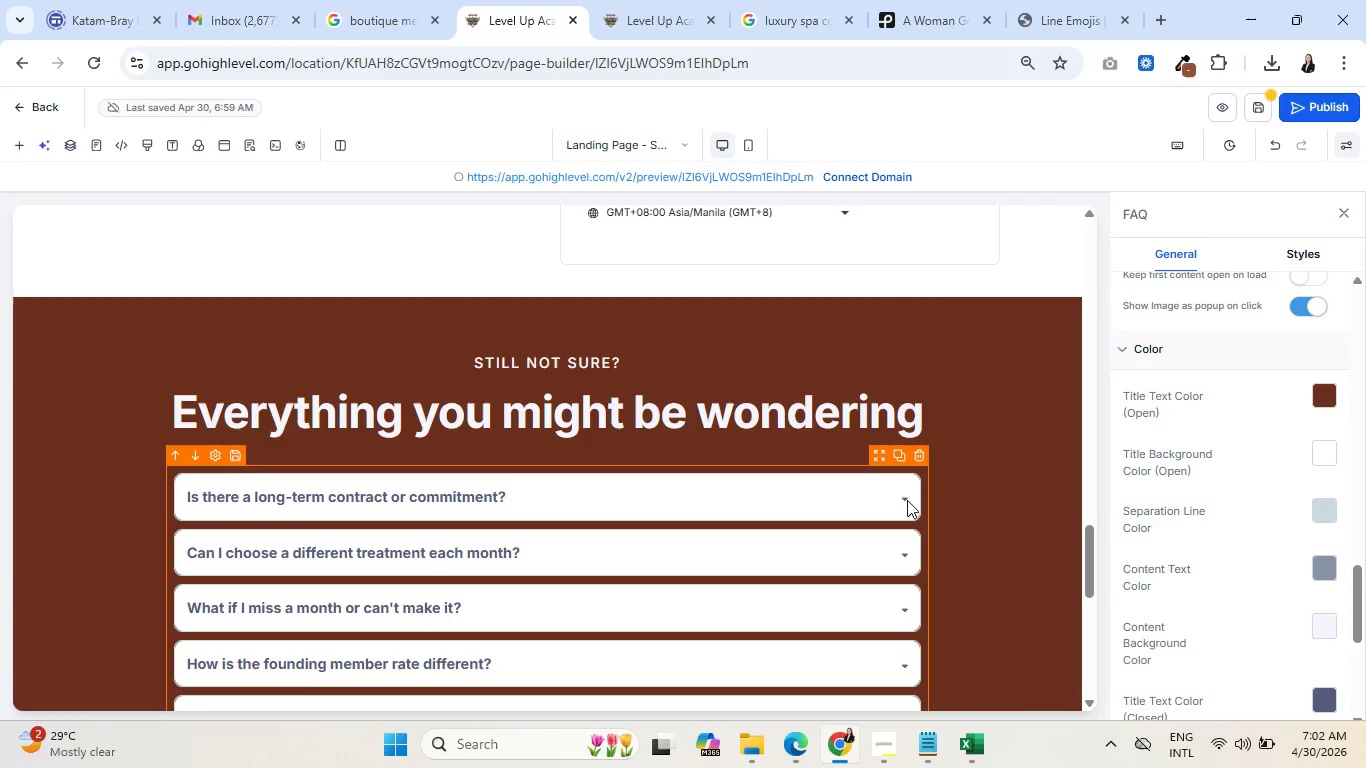 
wait(6.12)
 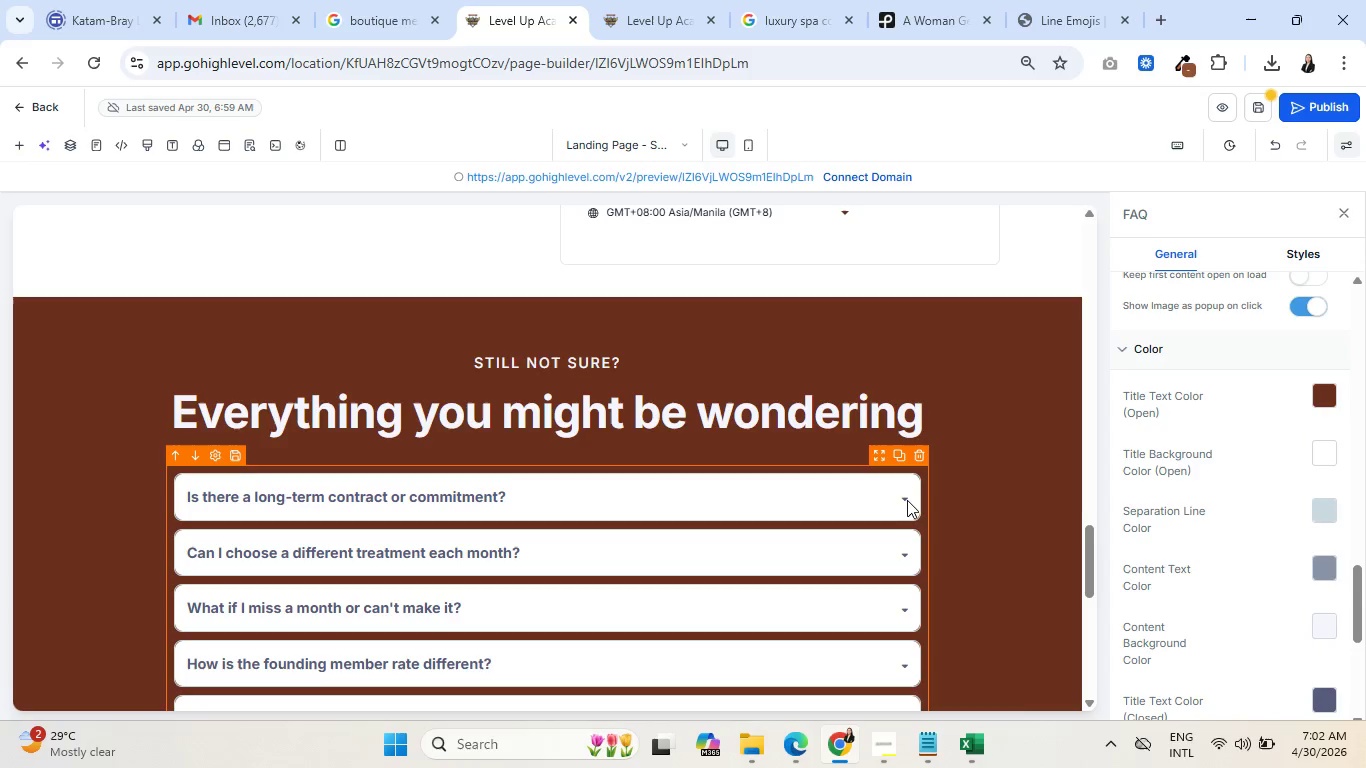 
scroll: coordinate [1223, 518], scroll_direction: up, amount: 8.0
 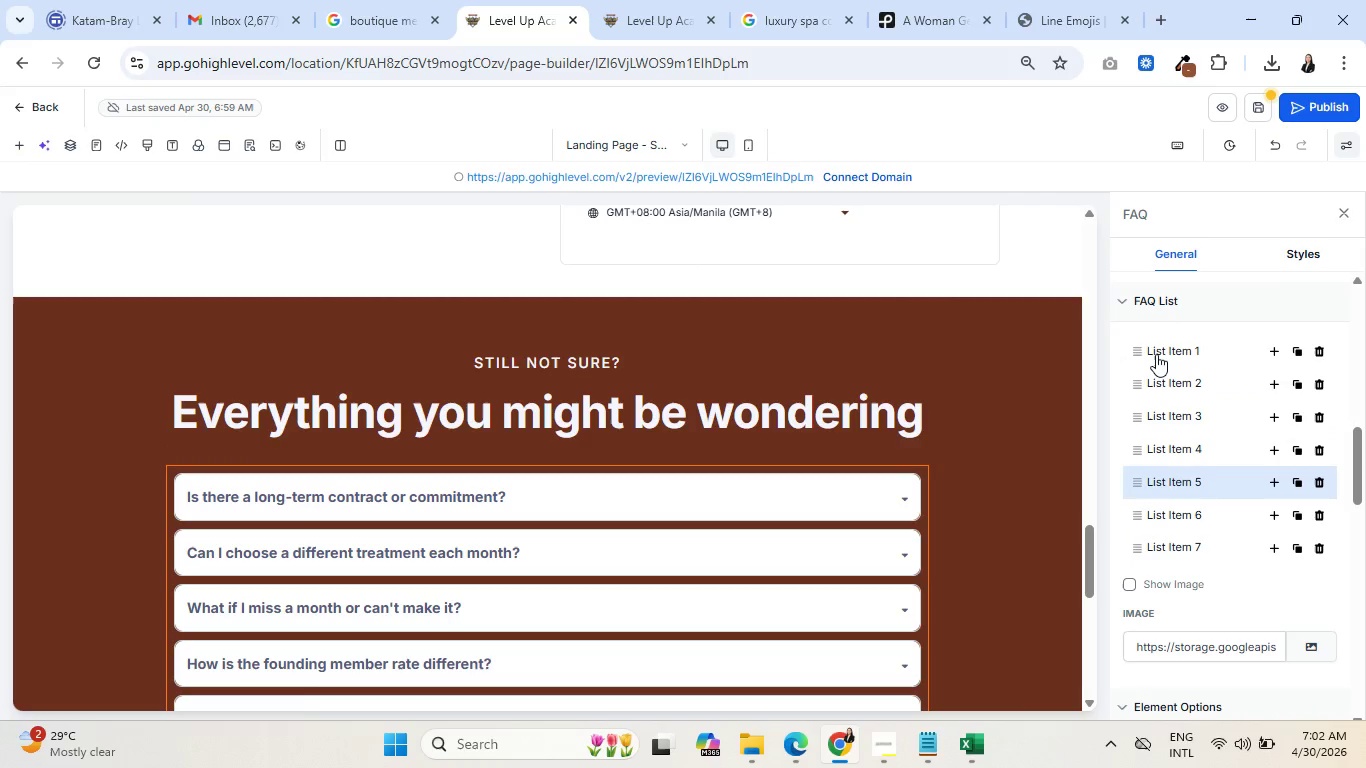 
left_click([1156, 354])
 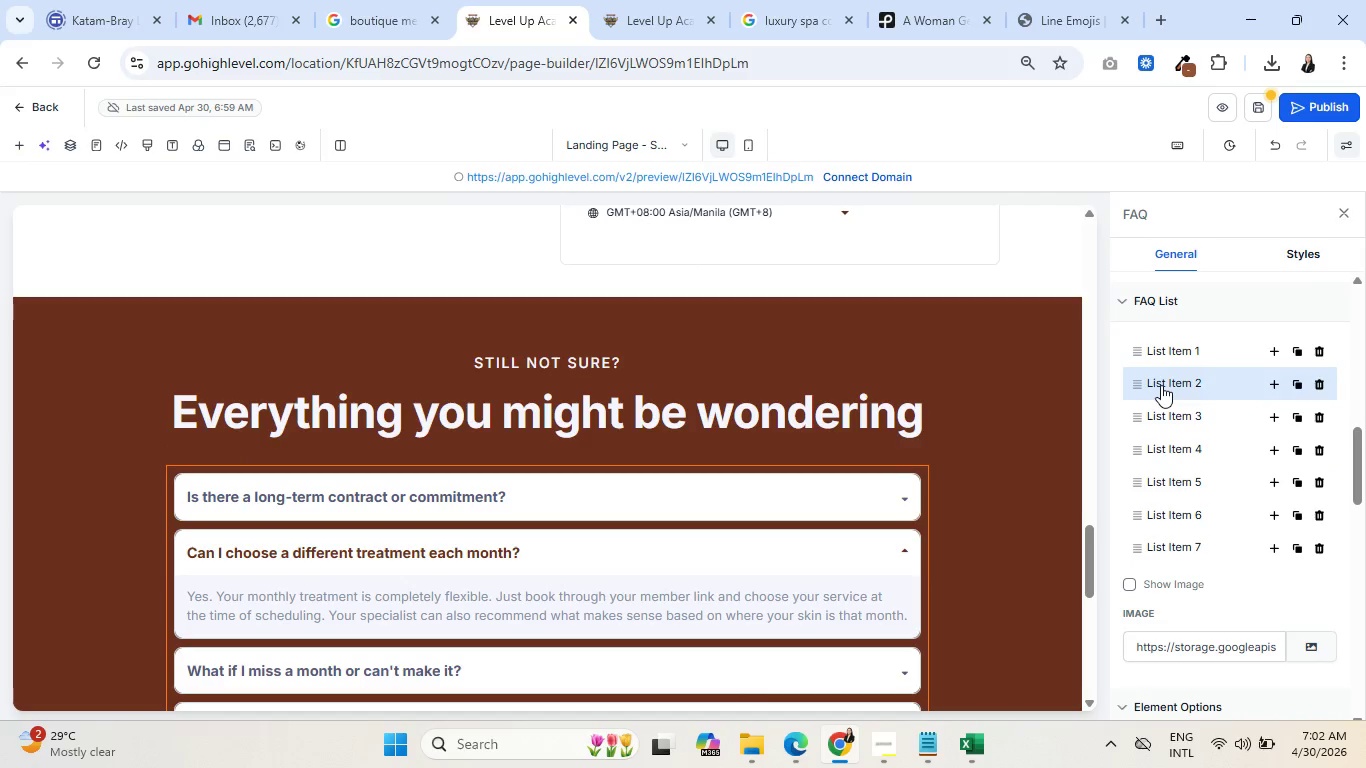 
left_click([1165, 412])
 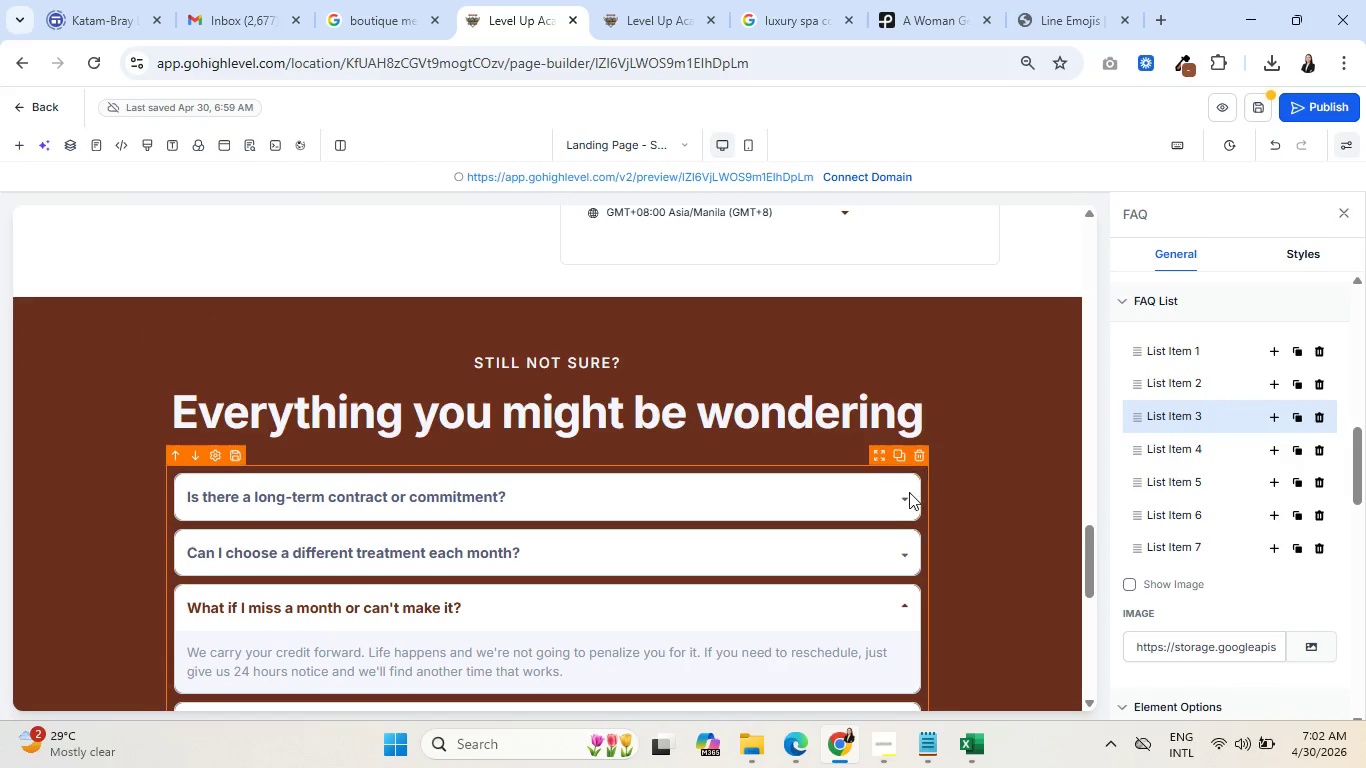 
left_click([889, 507])
 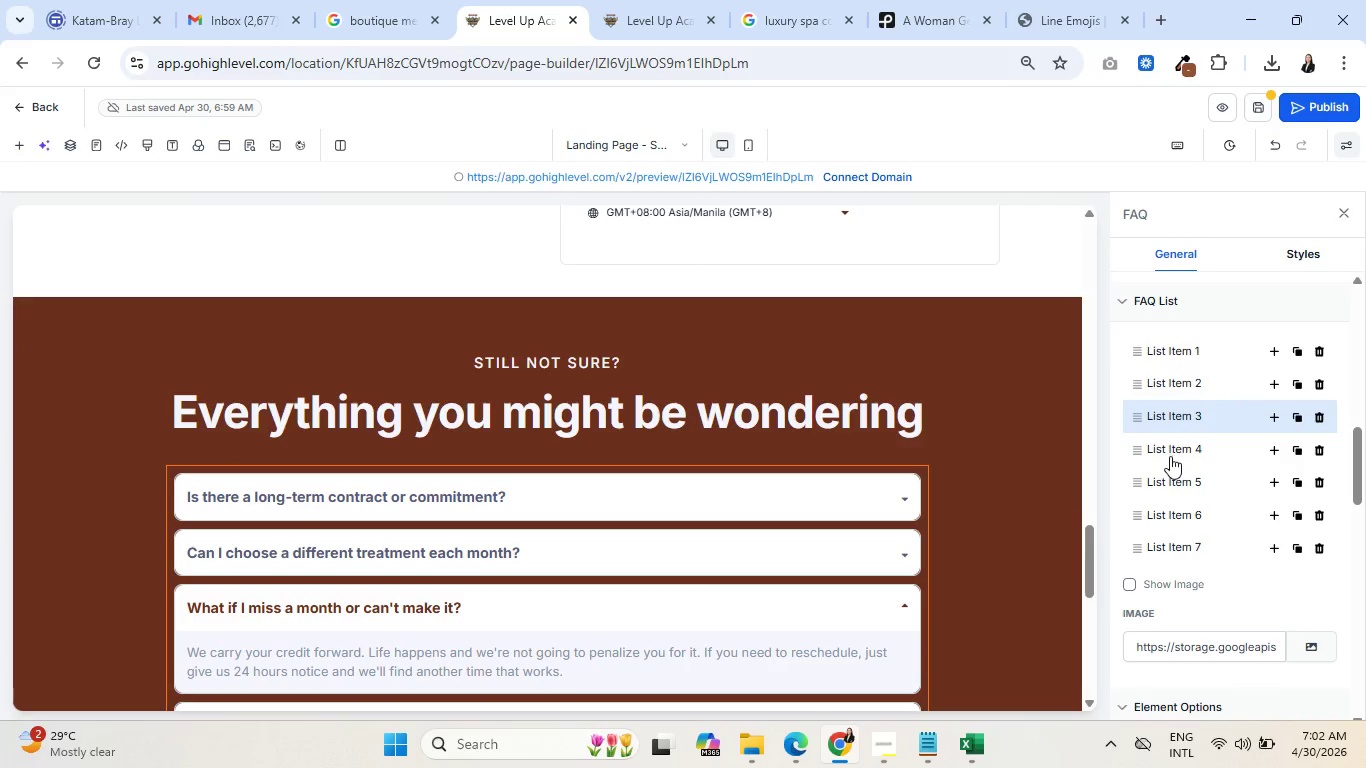 
scroll: coordinate [1260, 472], scroll_direction: down, amount: 10.0
 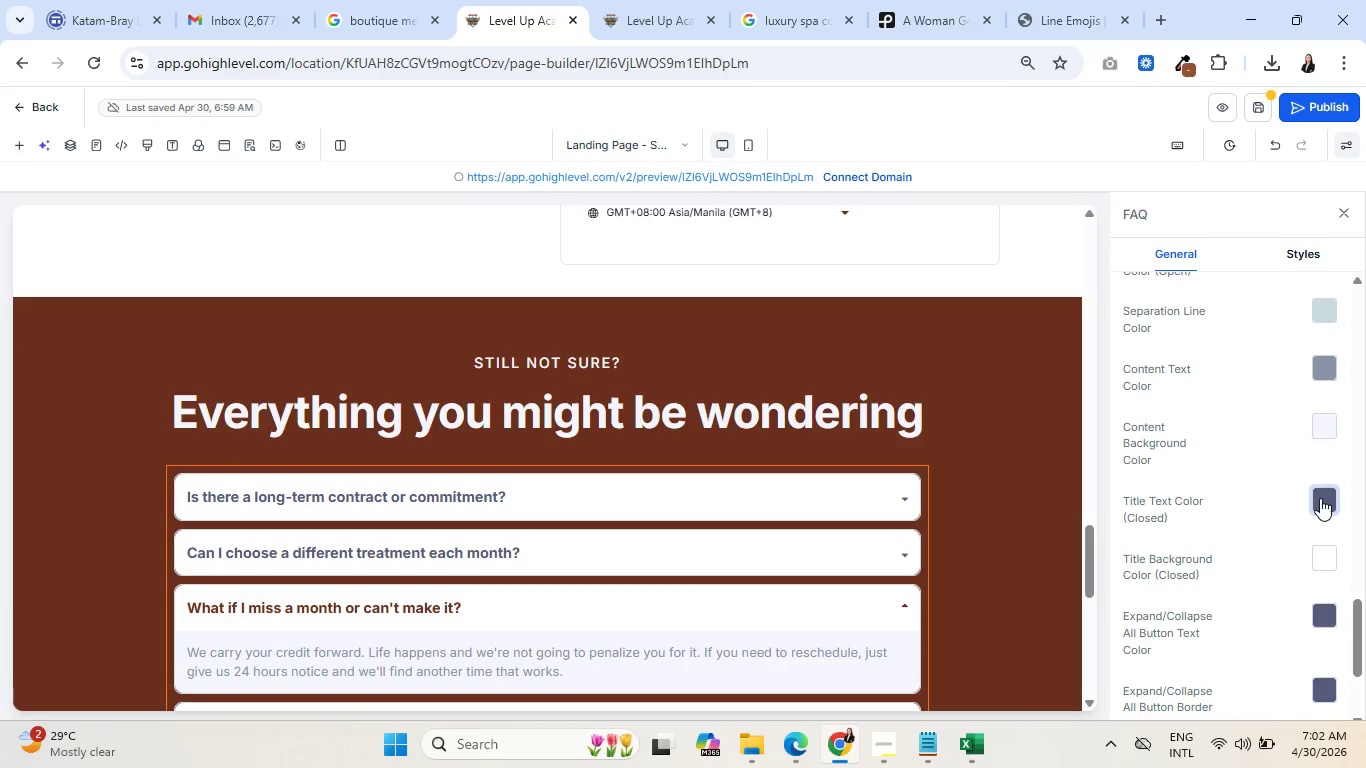 
left_click([1320, 498])
 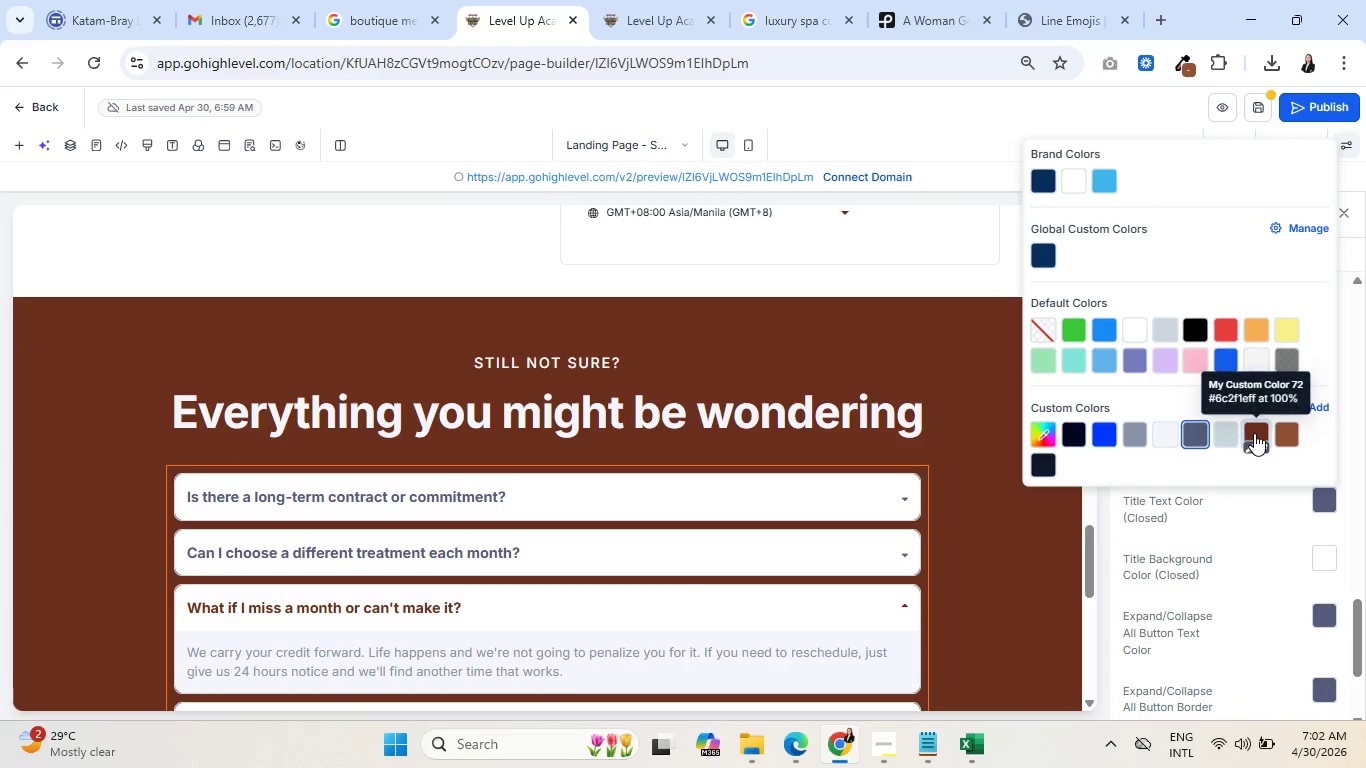 
left_click([1255, 430])
 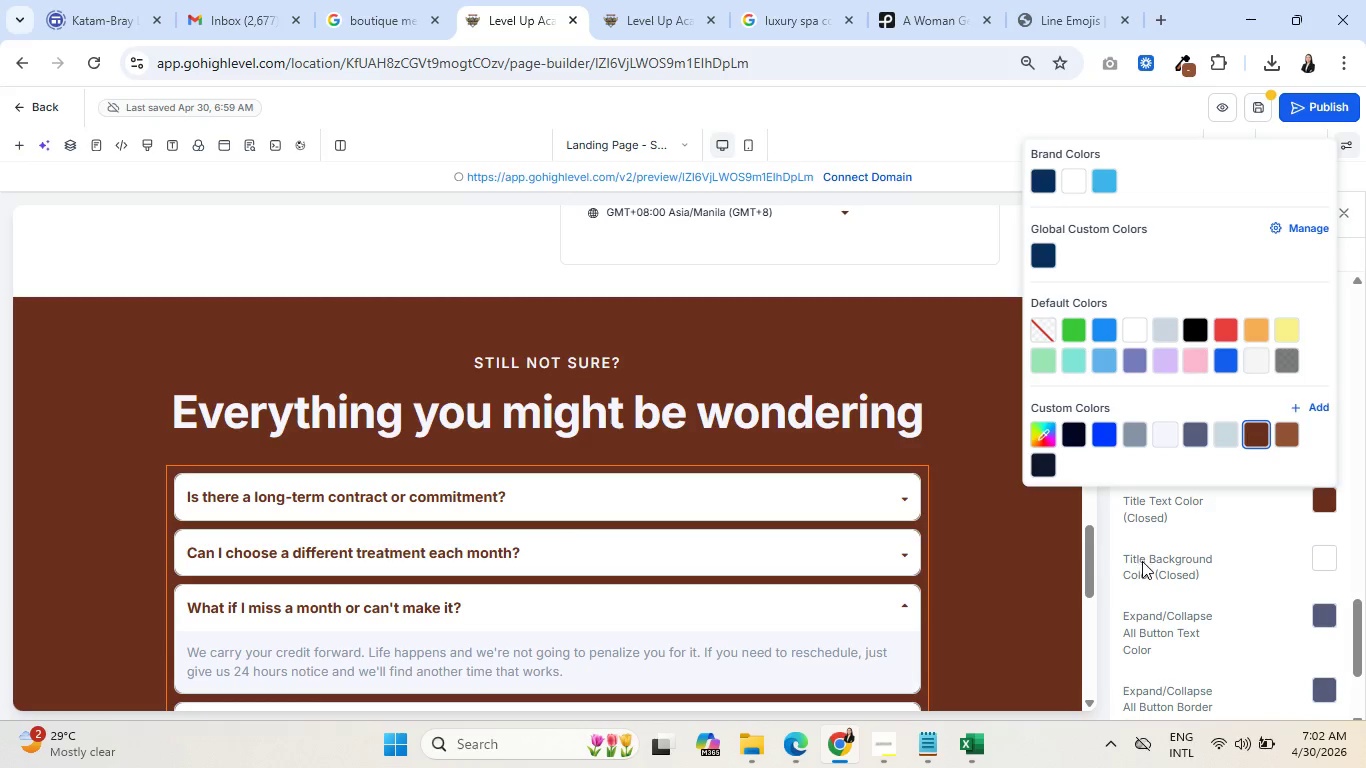 
left_click([1153, 565])
 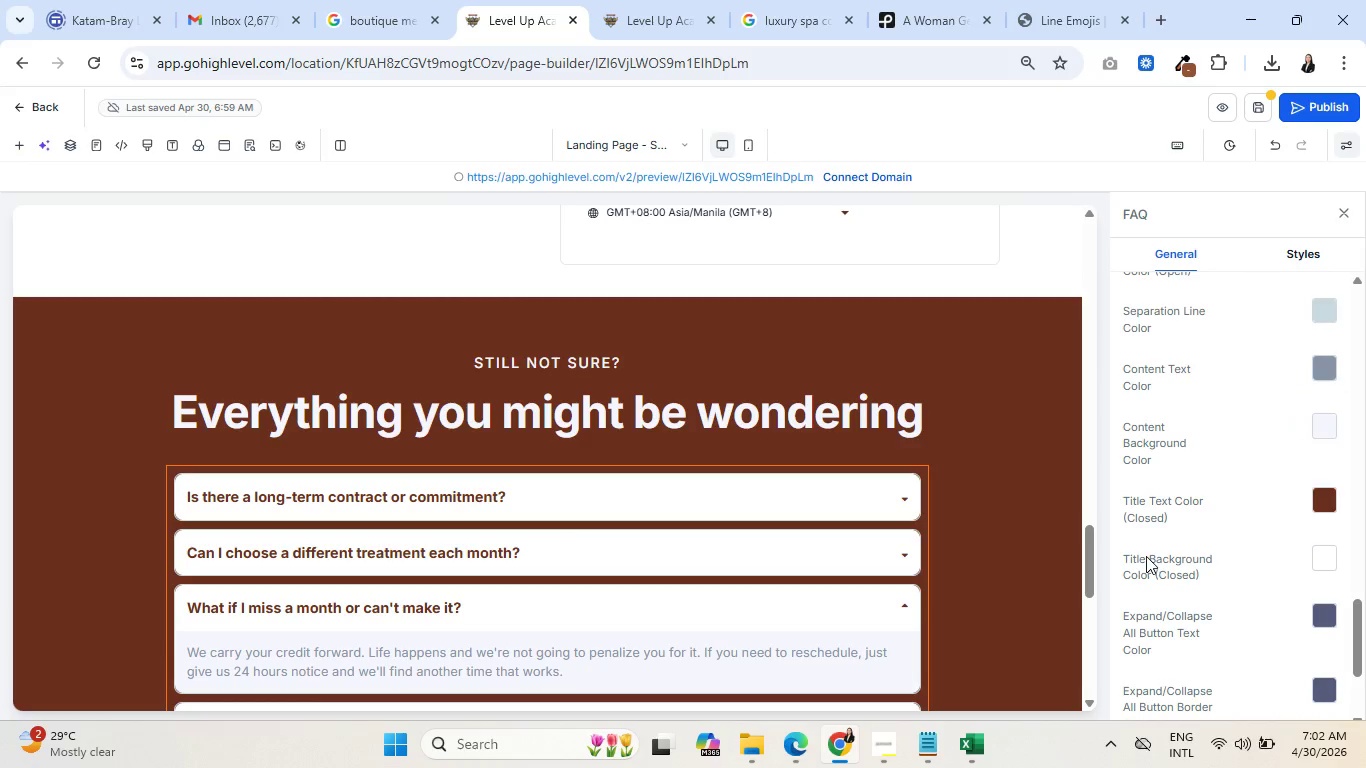 
scroll: coordinate [669, 511], scroll_direction: down, amount: 3.0
 